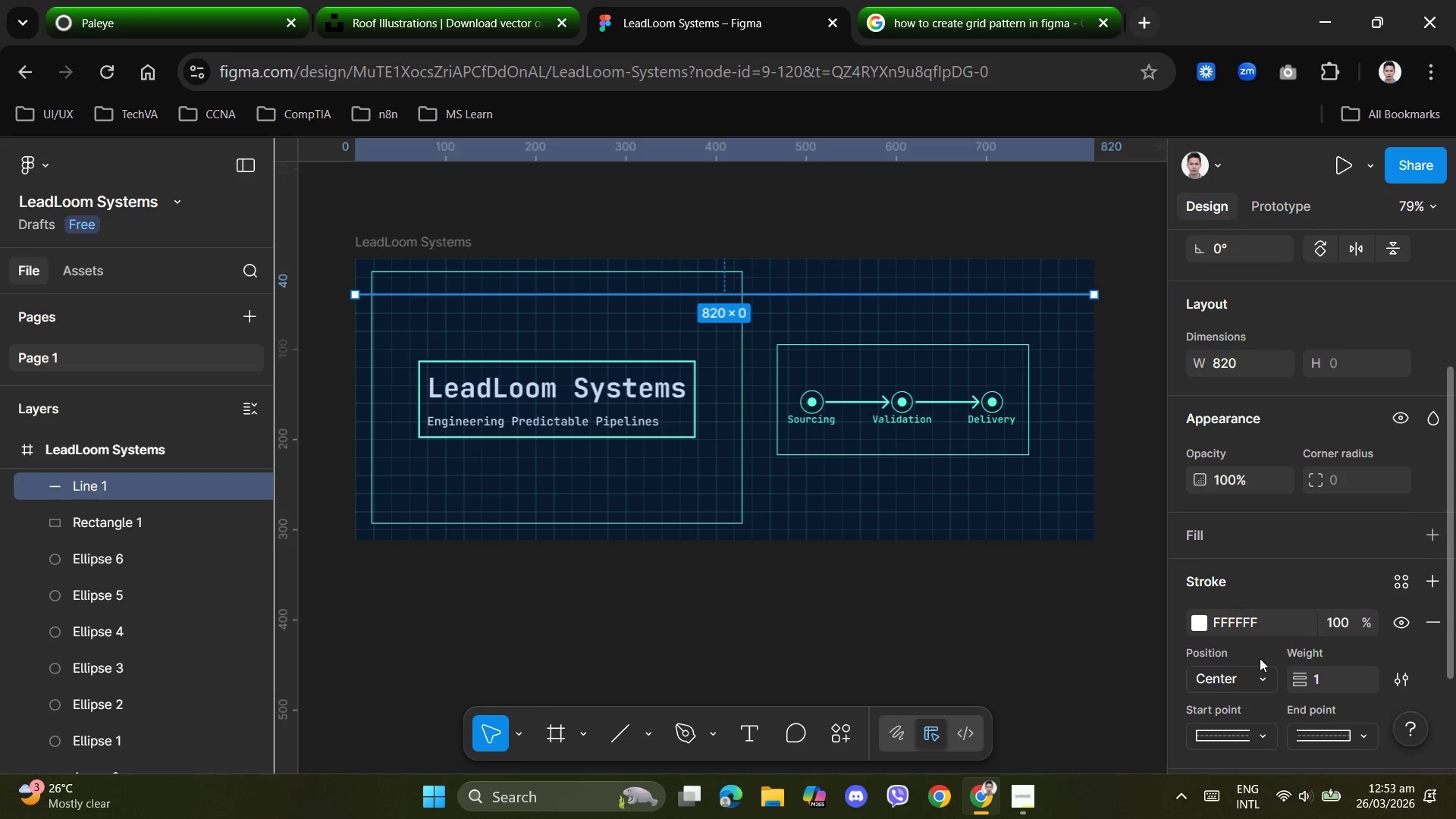 
left_click([1253, 627])
 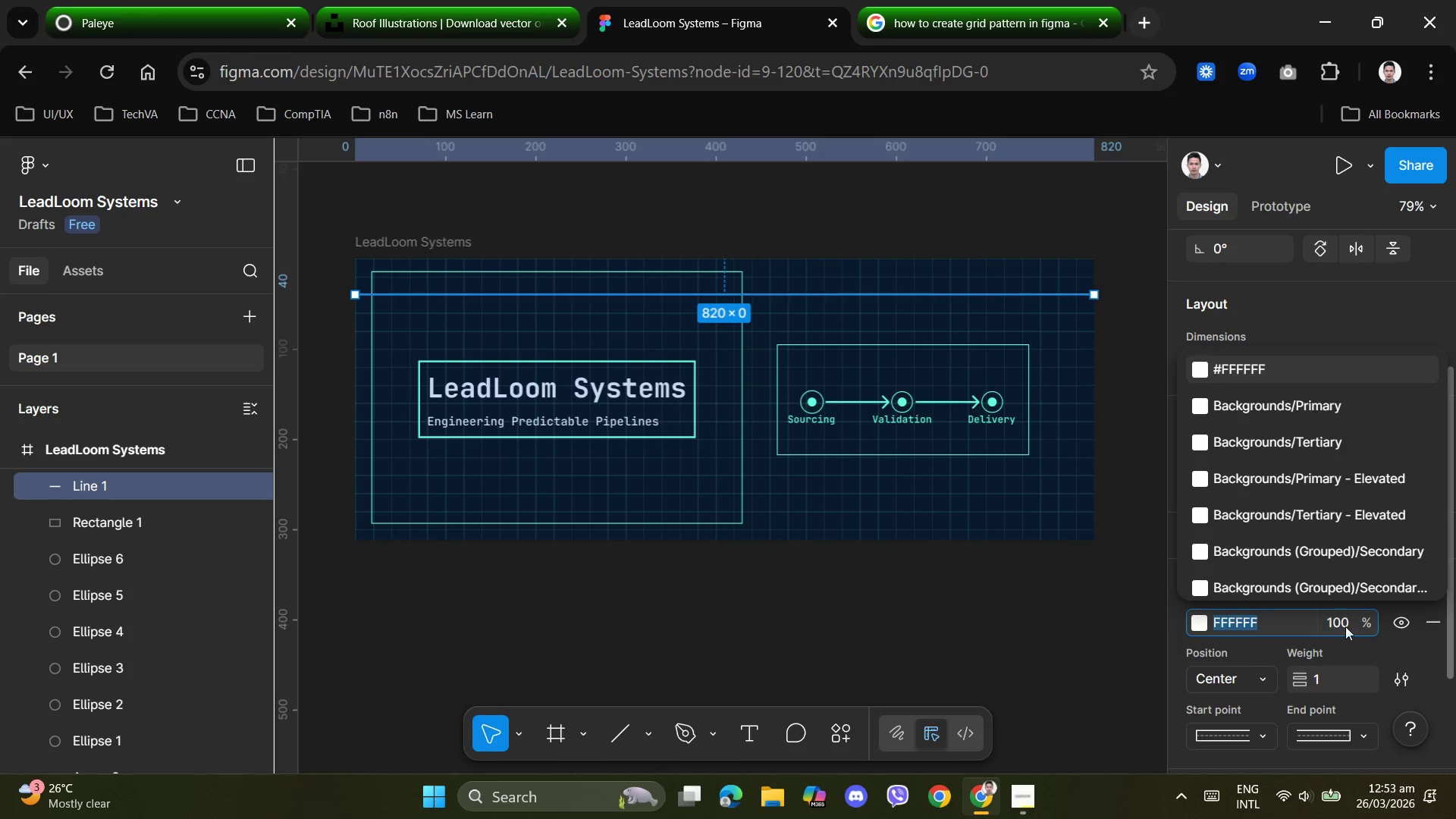 
key(Control+V)
 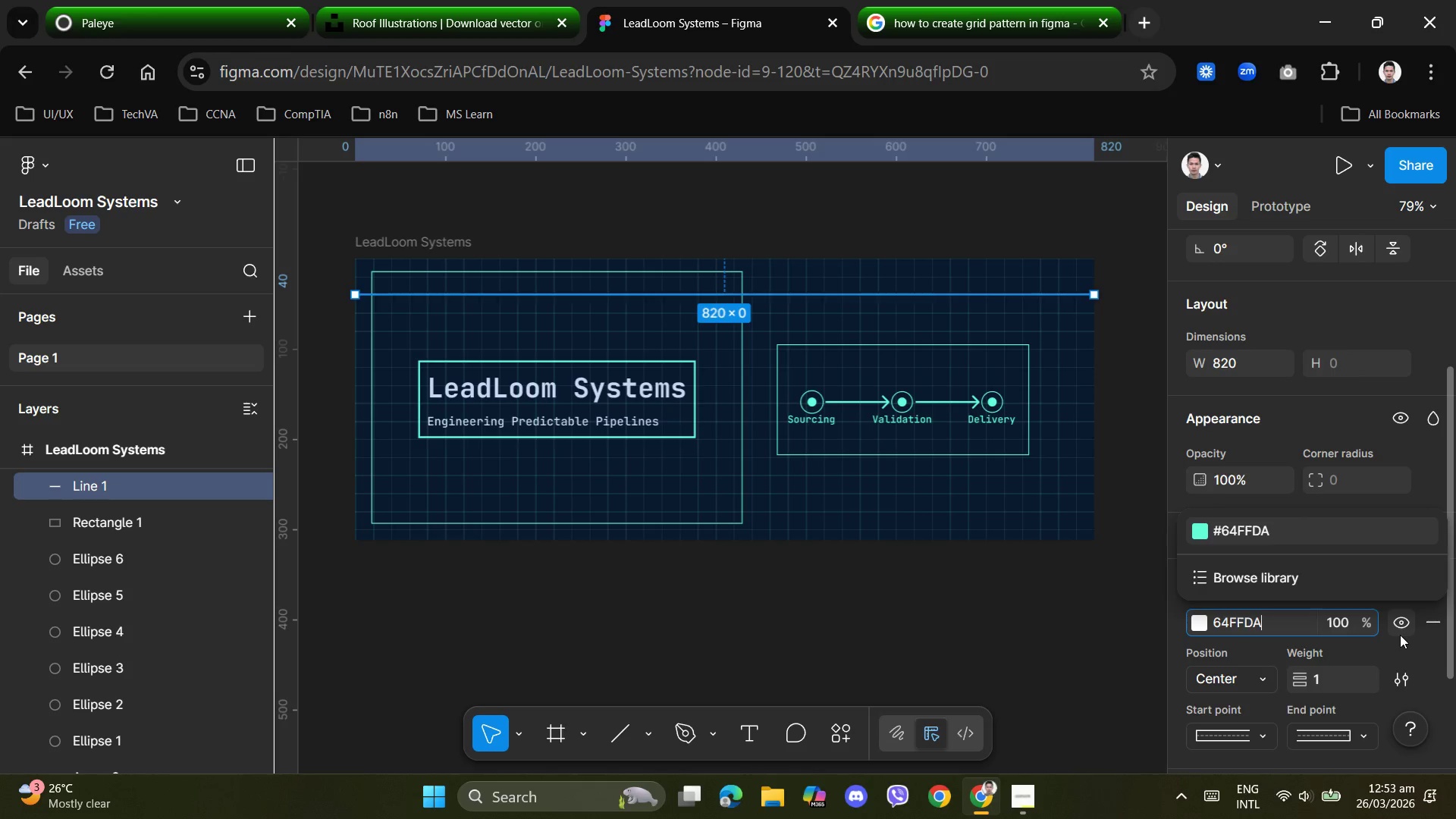 
key(NumpadEnter)
 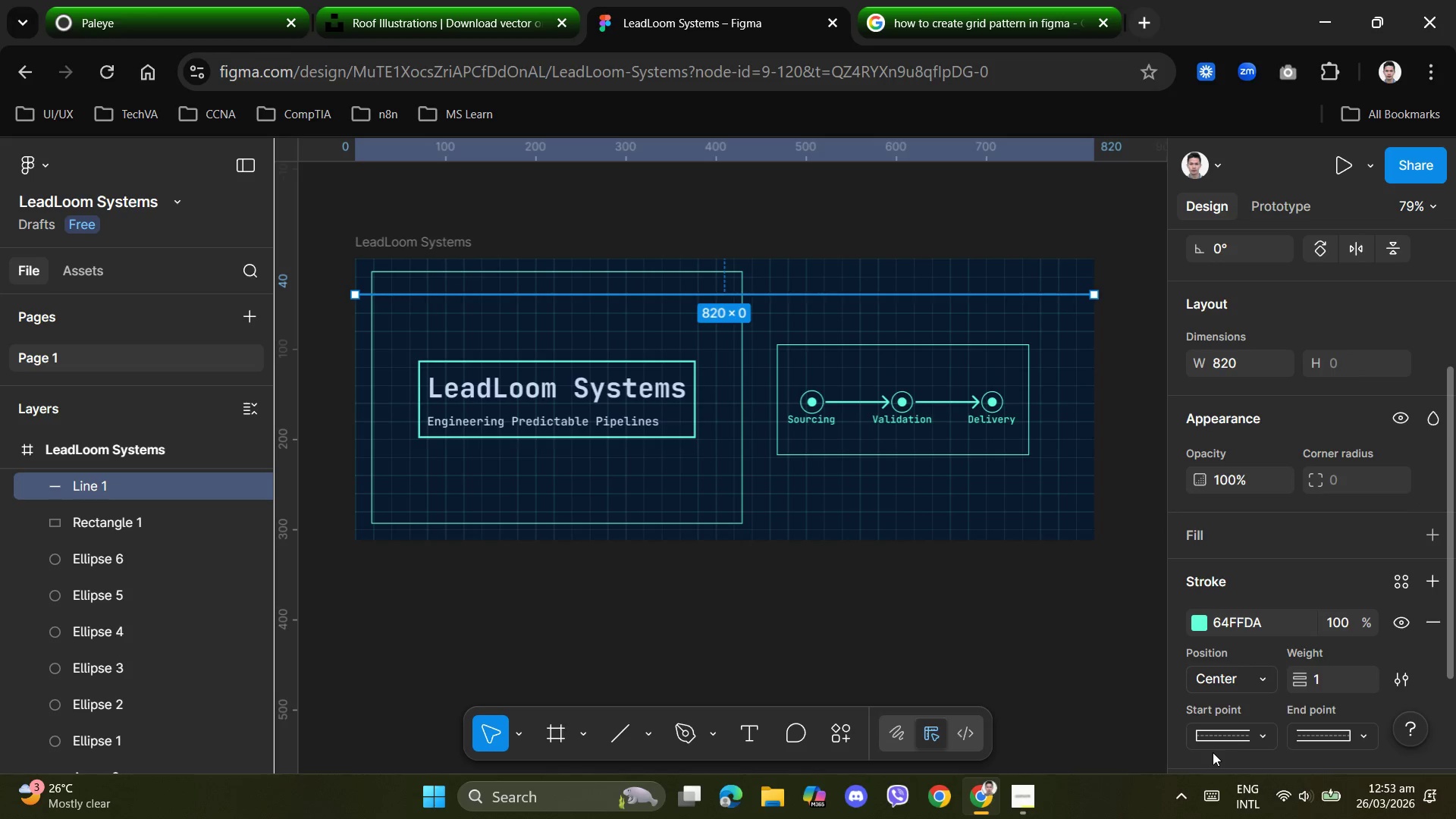 
scroll: coordinate [1248, 732], scroll_direction: down, amount: 1.0
 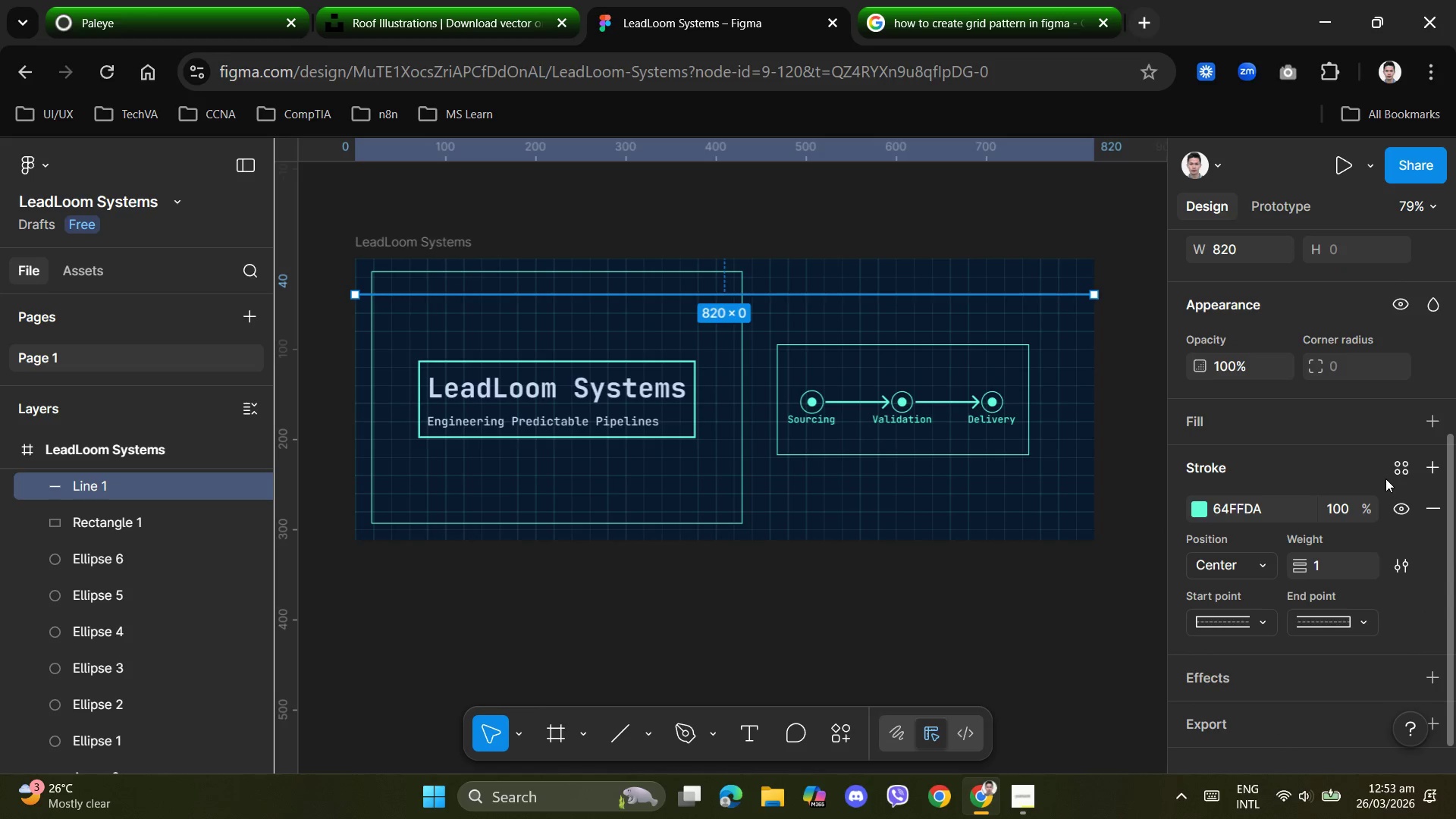 
left_click([1393, 468])
 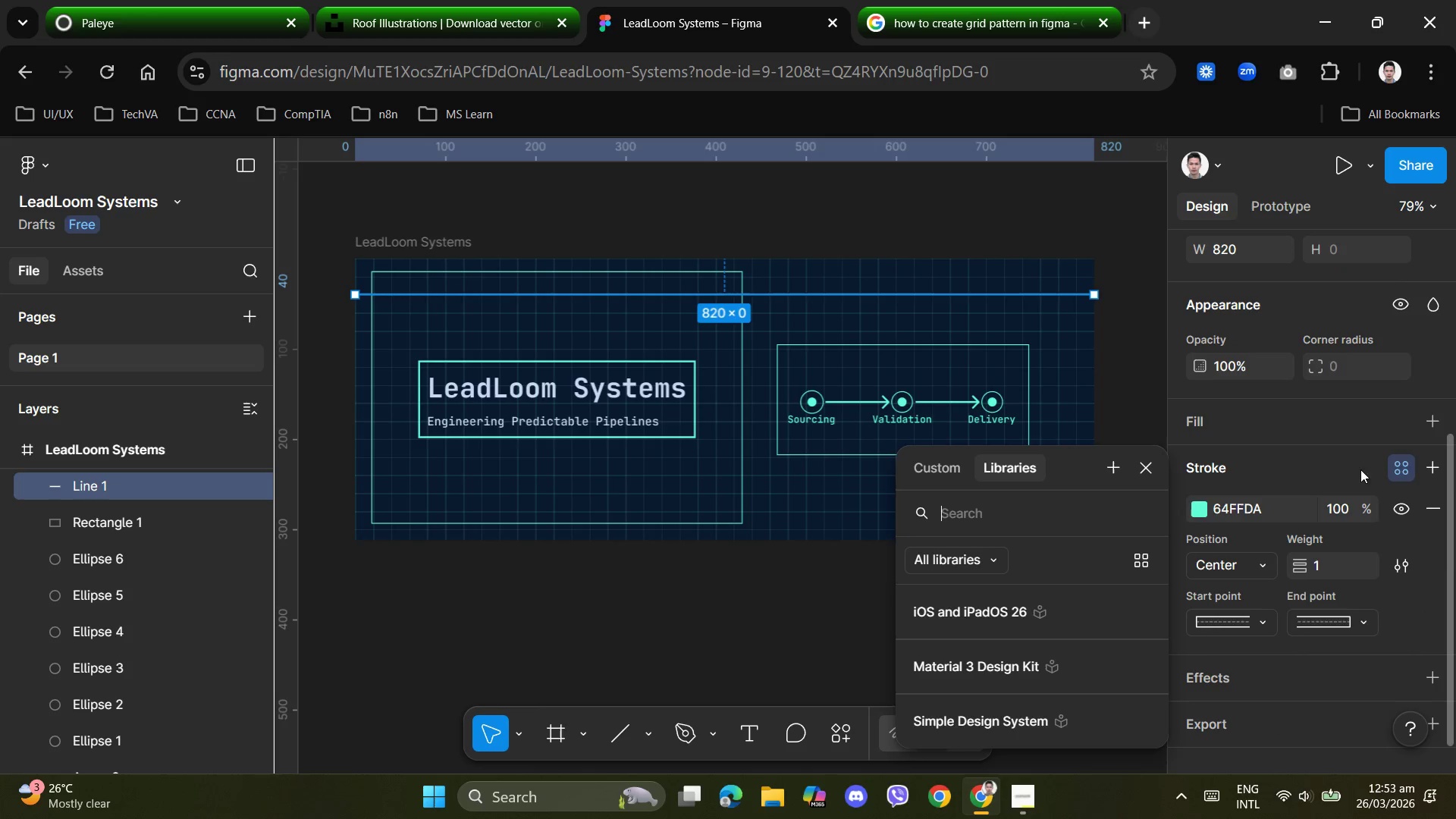 
left_click([947, 478])
 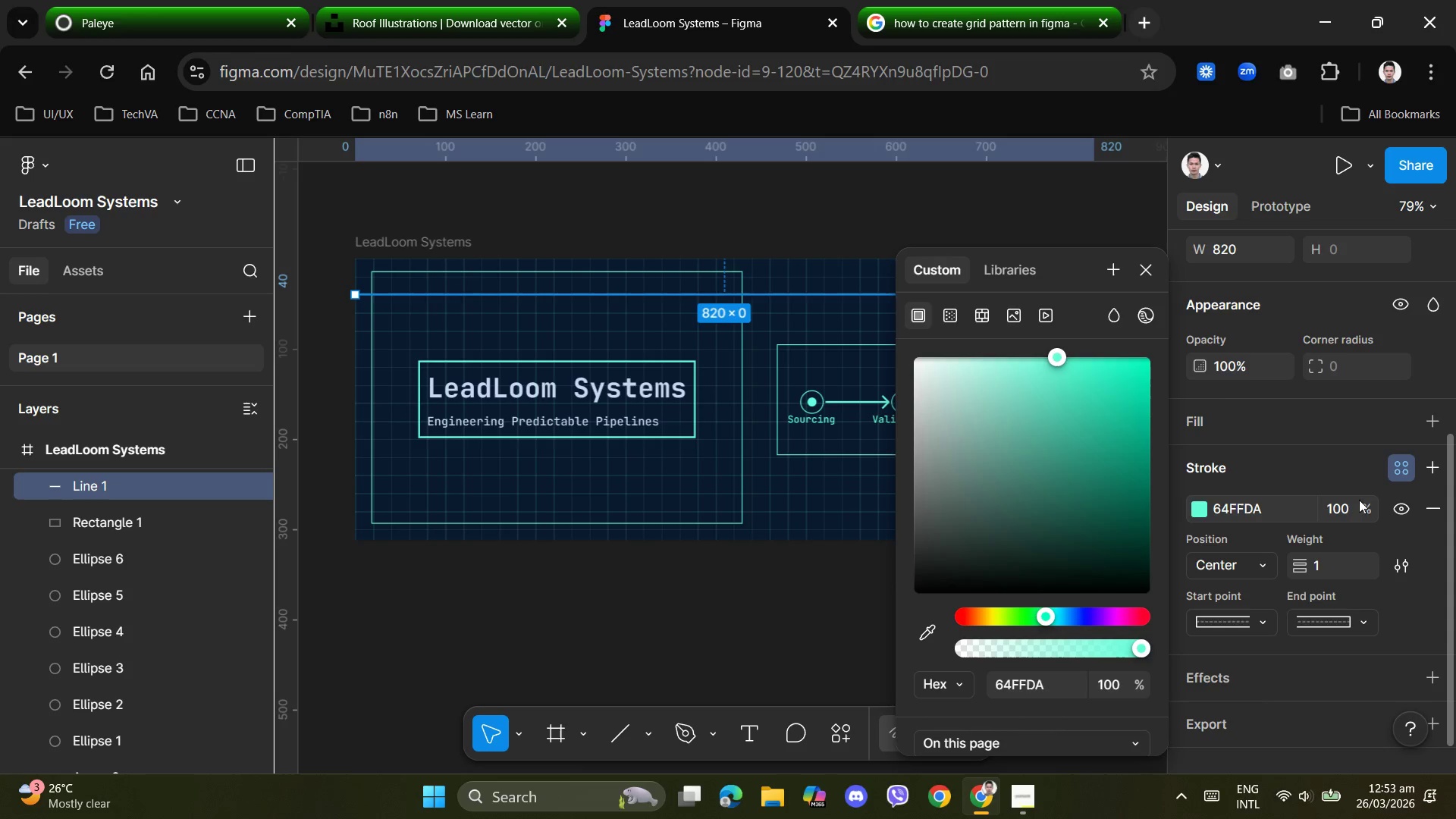 
left_click([1346, 471])
 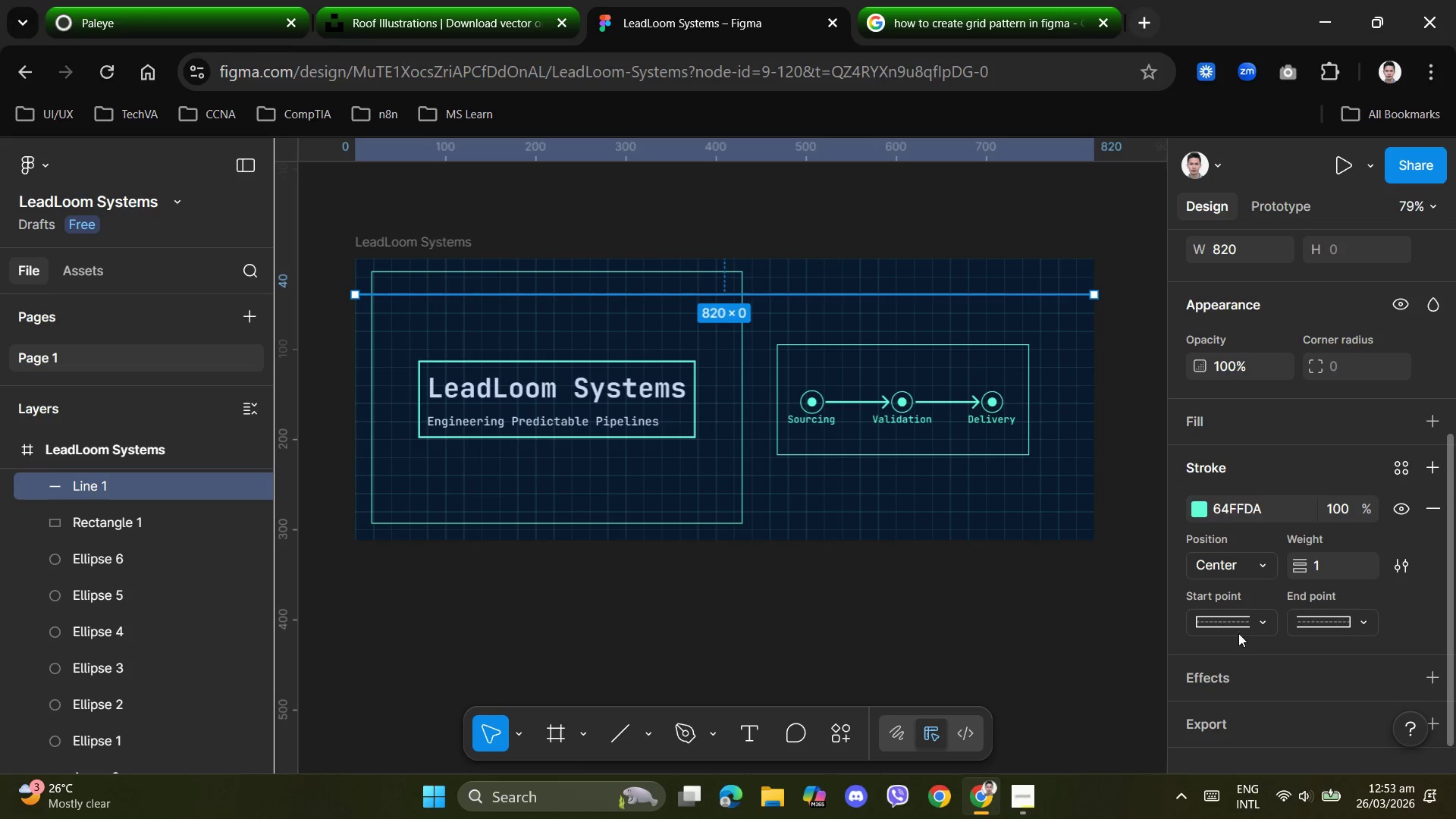 
scroll: coordinate [1238, 639], scroll_direction: down, amount: 1.0
 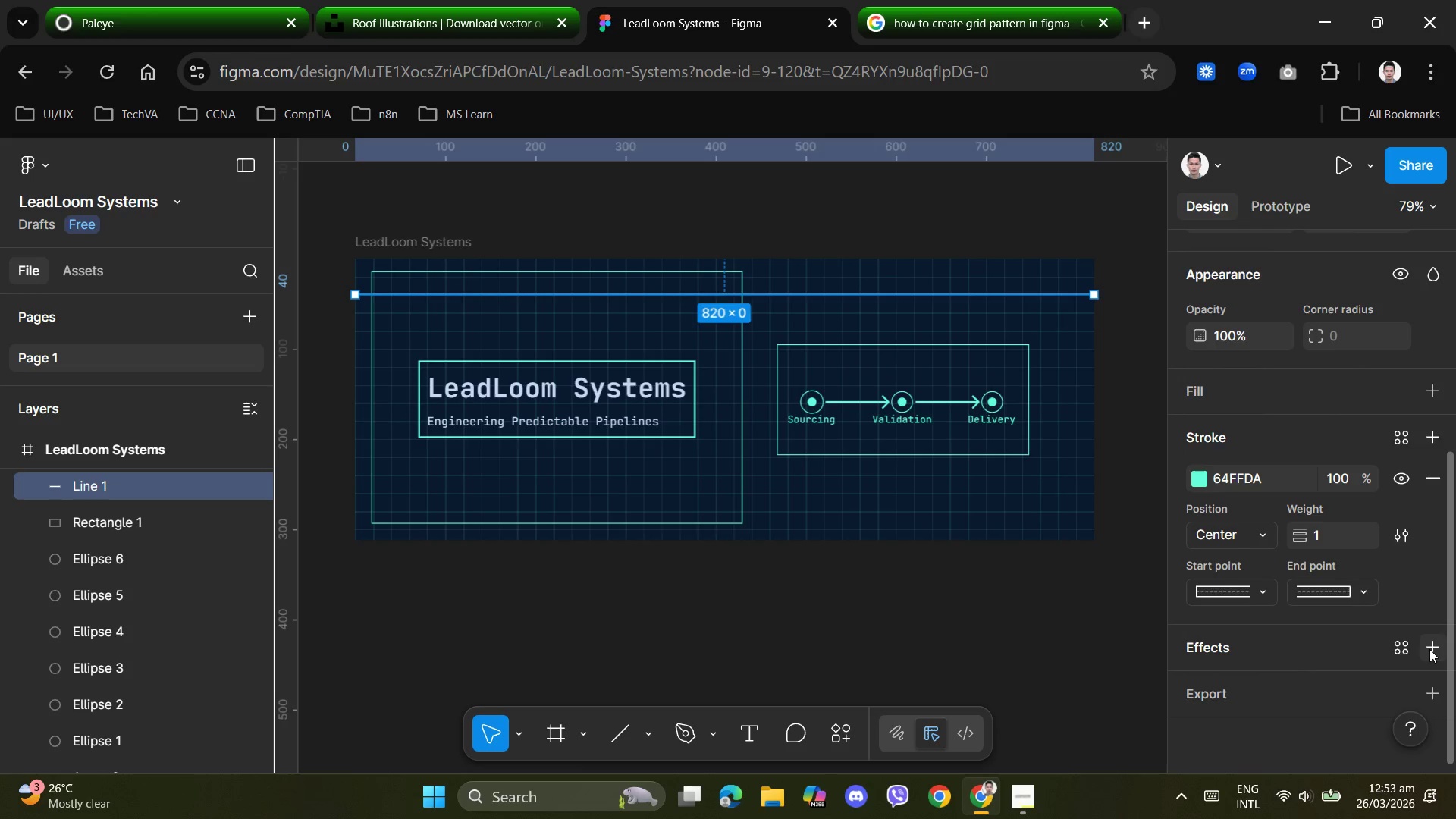 
left_click([1433, 649])
 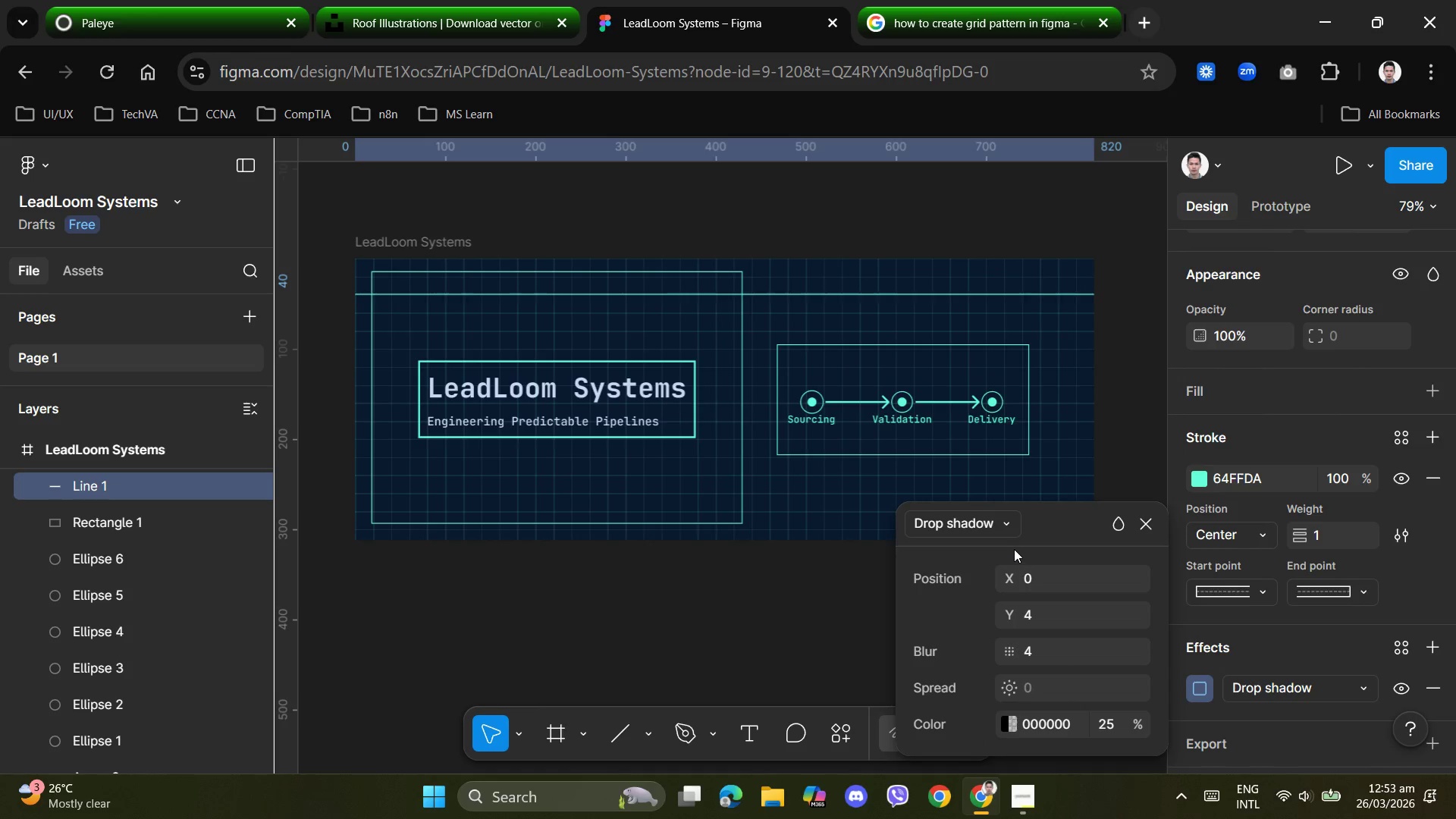 
left_click([999, 522])
 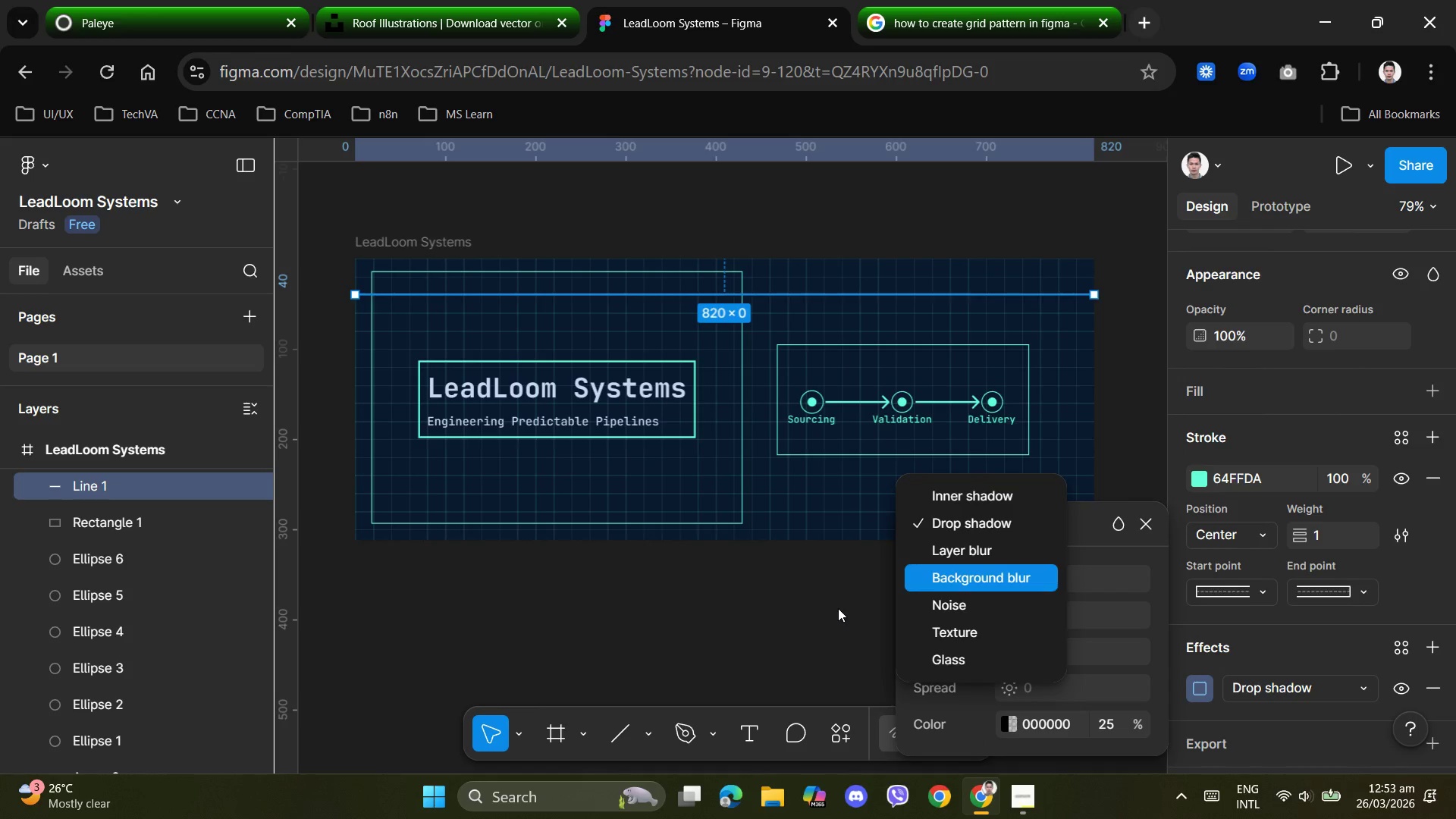 
left_click([810, 612])
 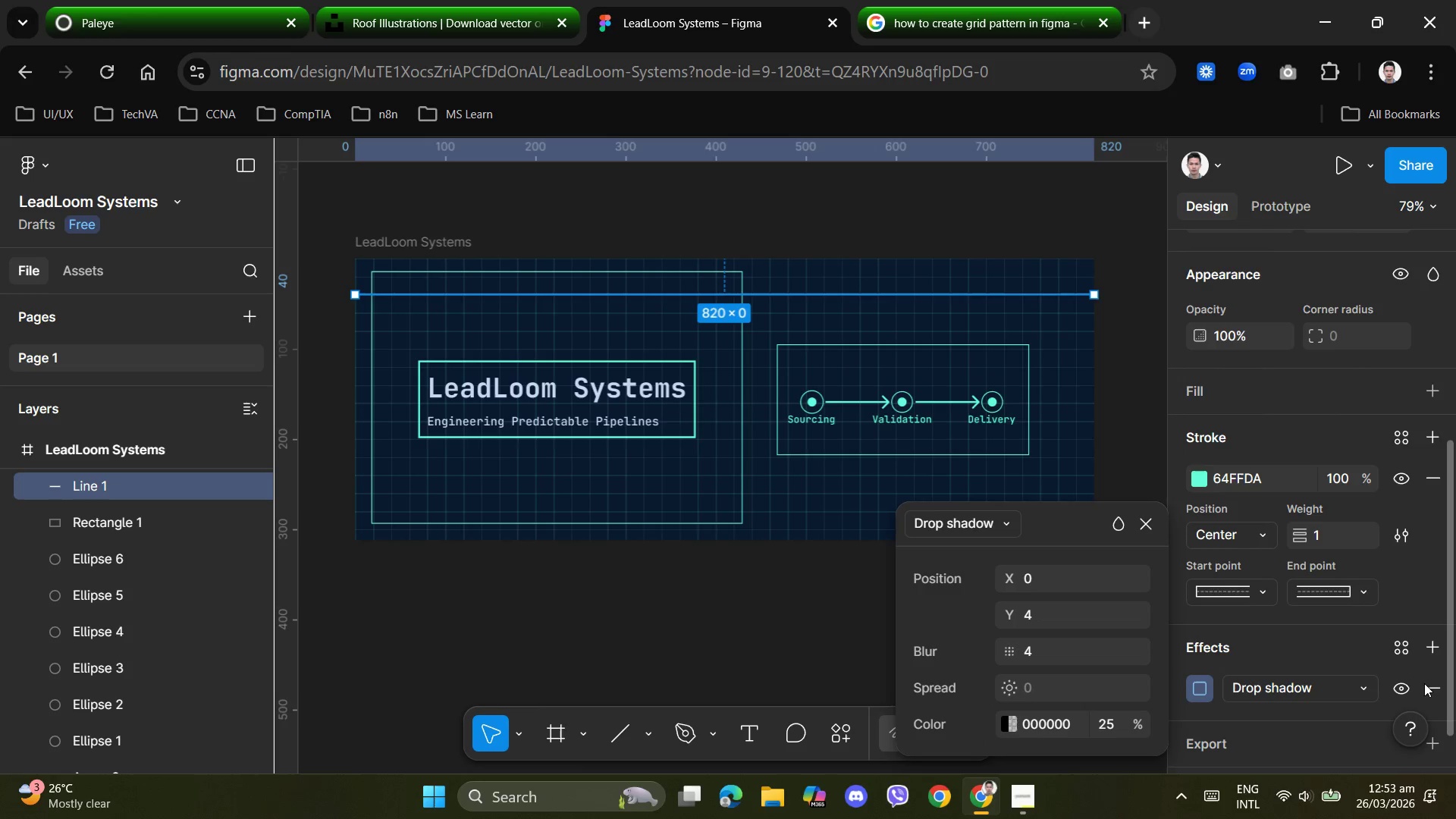 
left_click([1434, 687])
 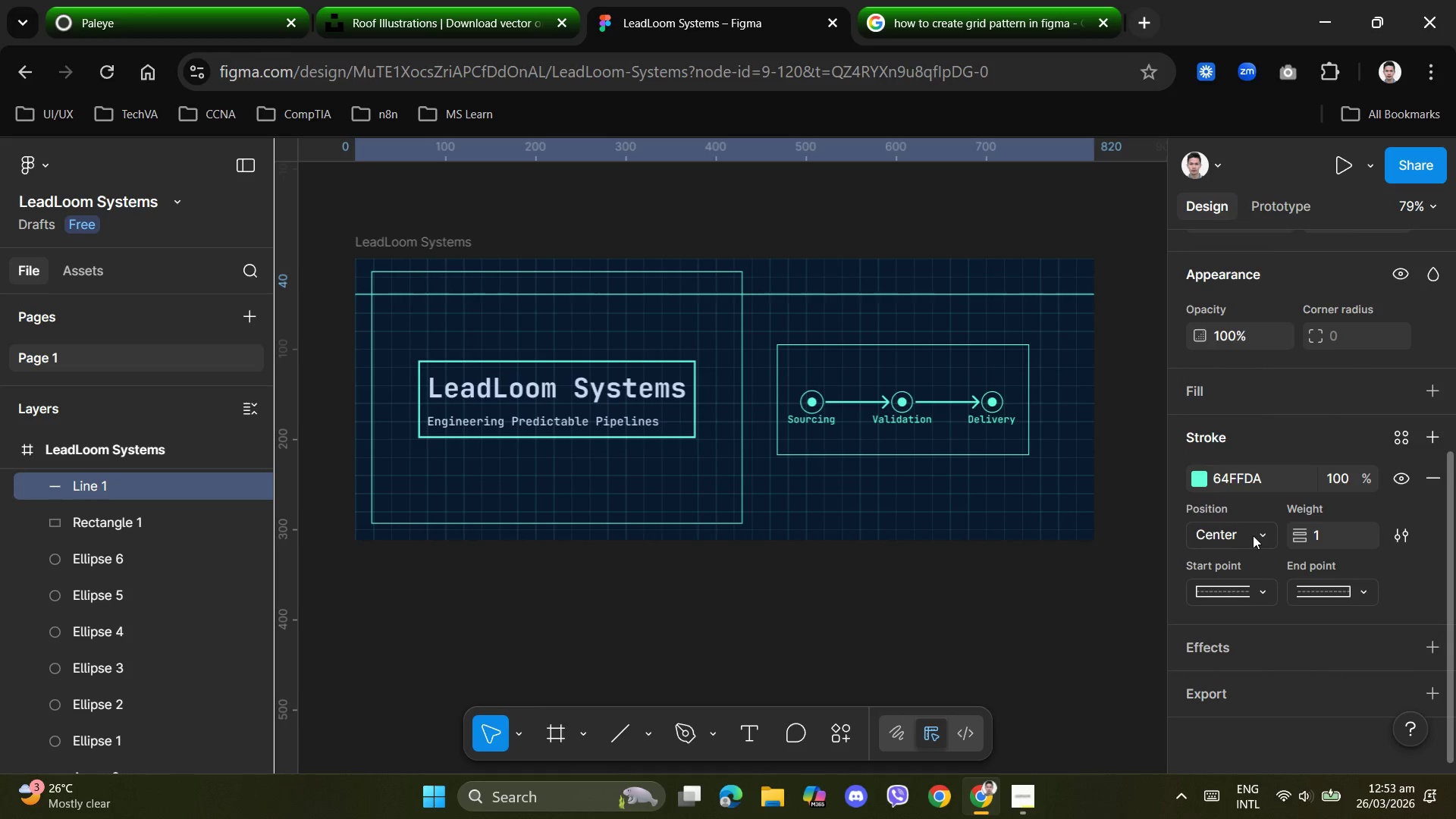 
left_click([1265, 538])
 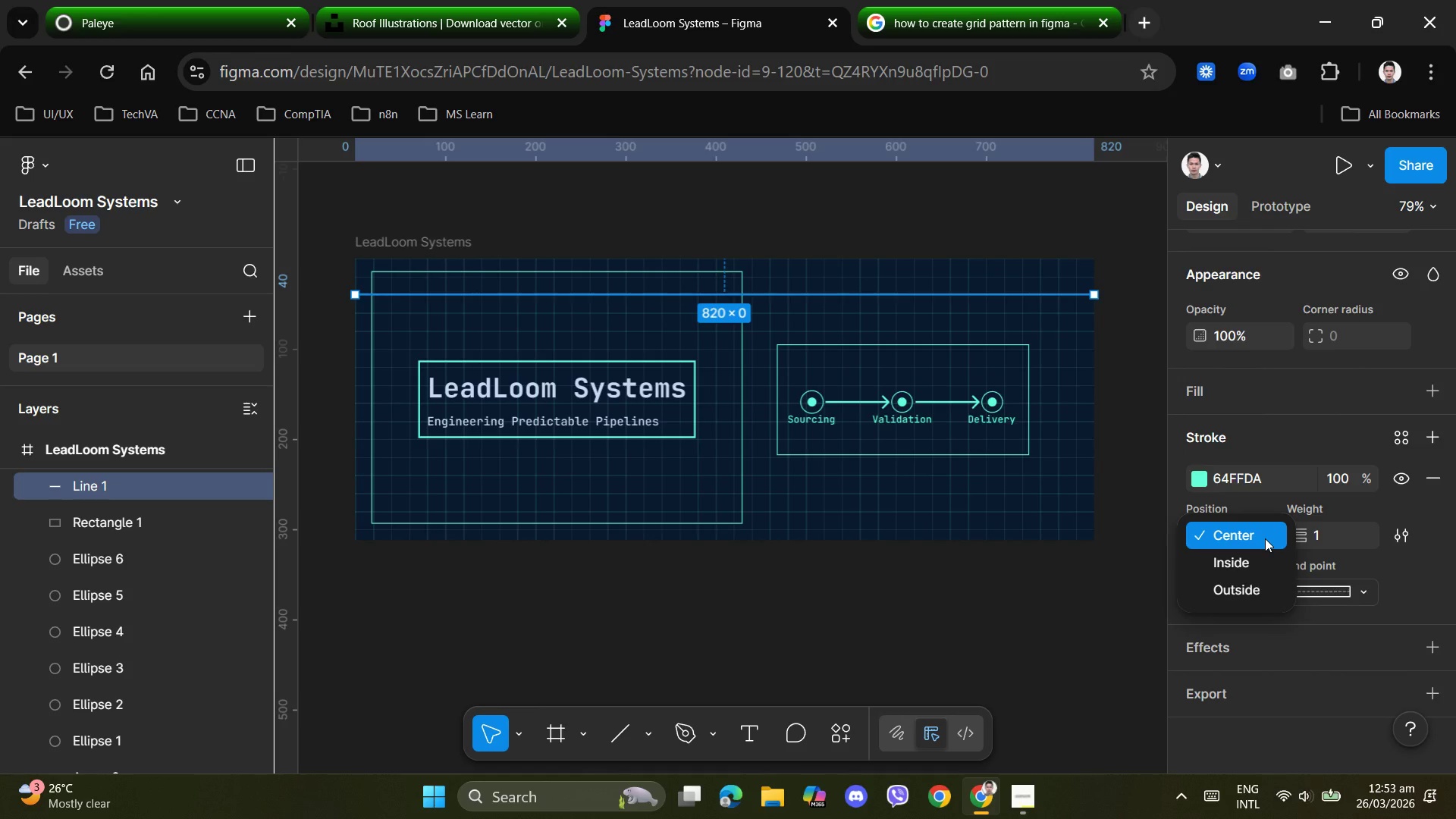 
left_click([1265, 538])
 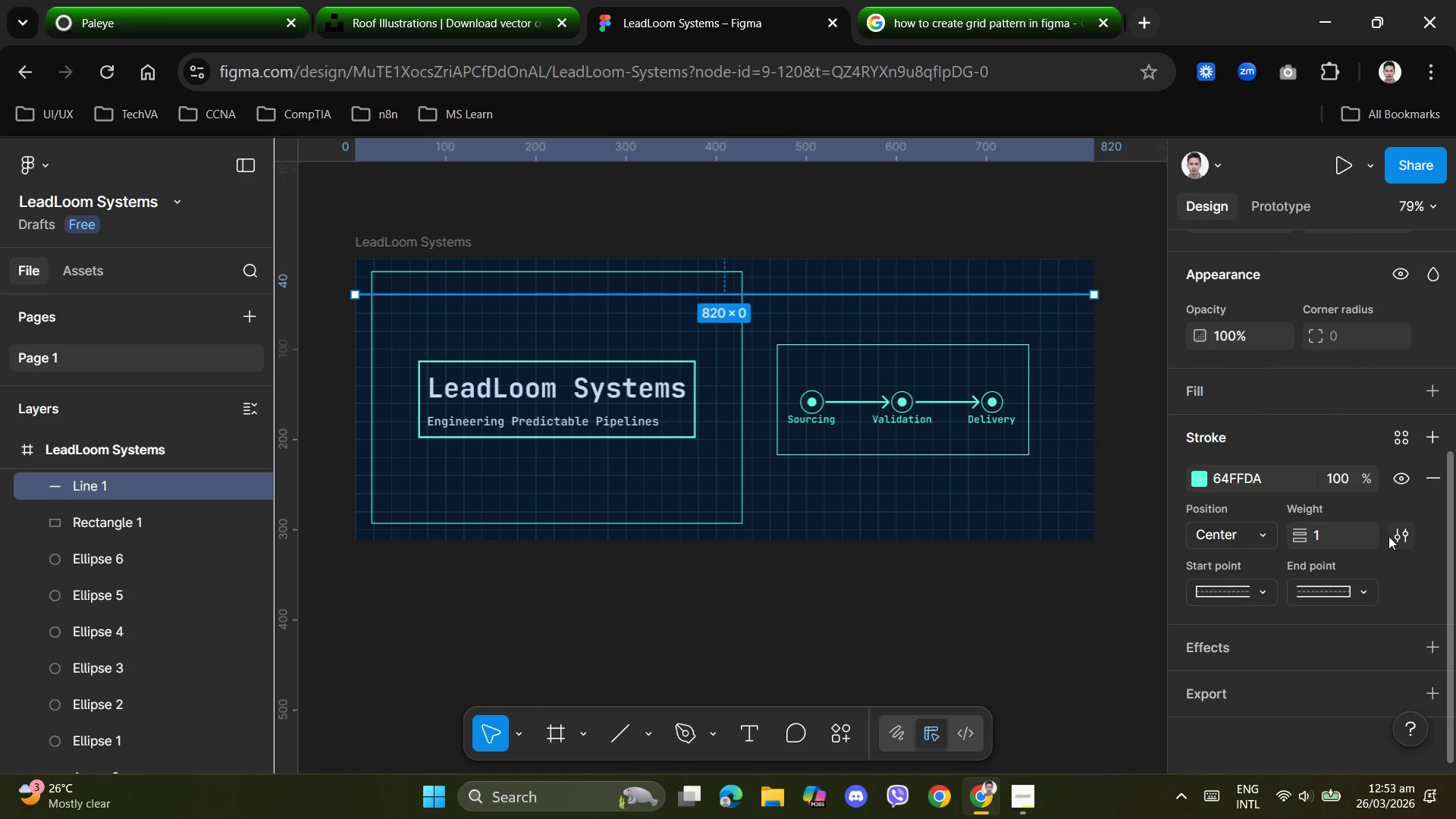 
left_click([1395, 535])
 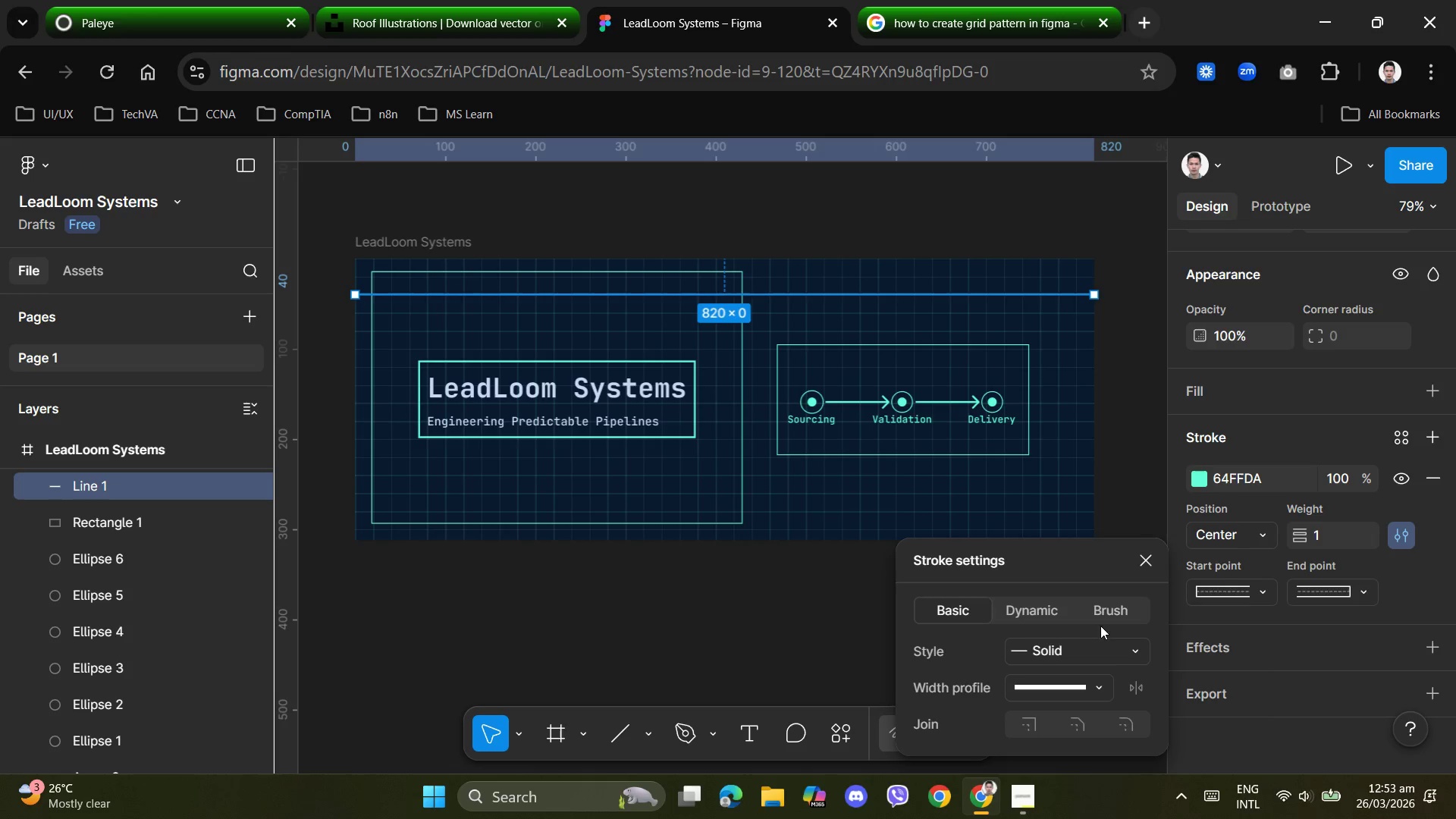 
left_click([1050, 613])
 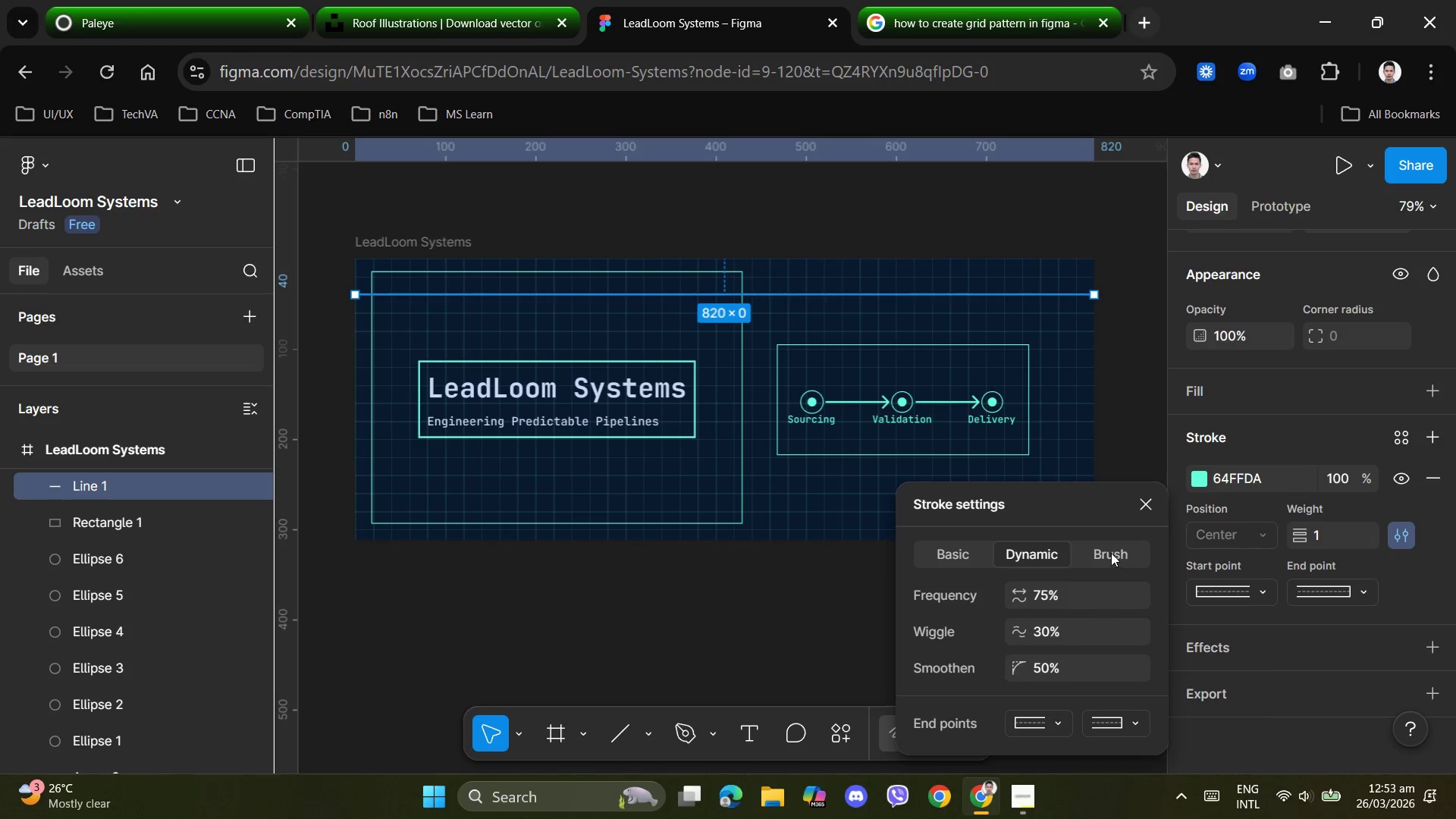 
left_click([1112, 551])
 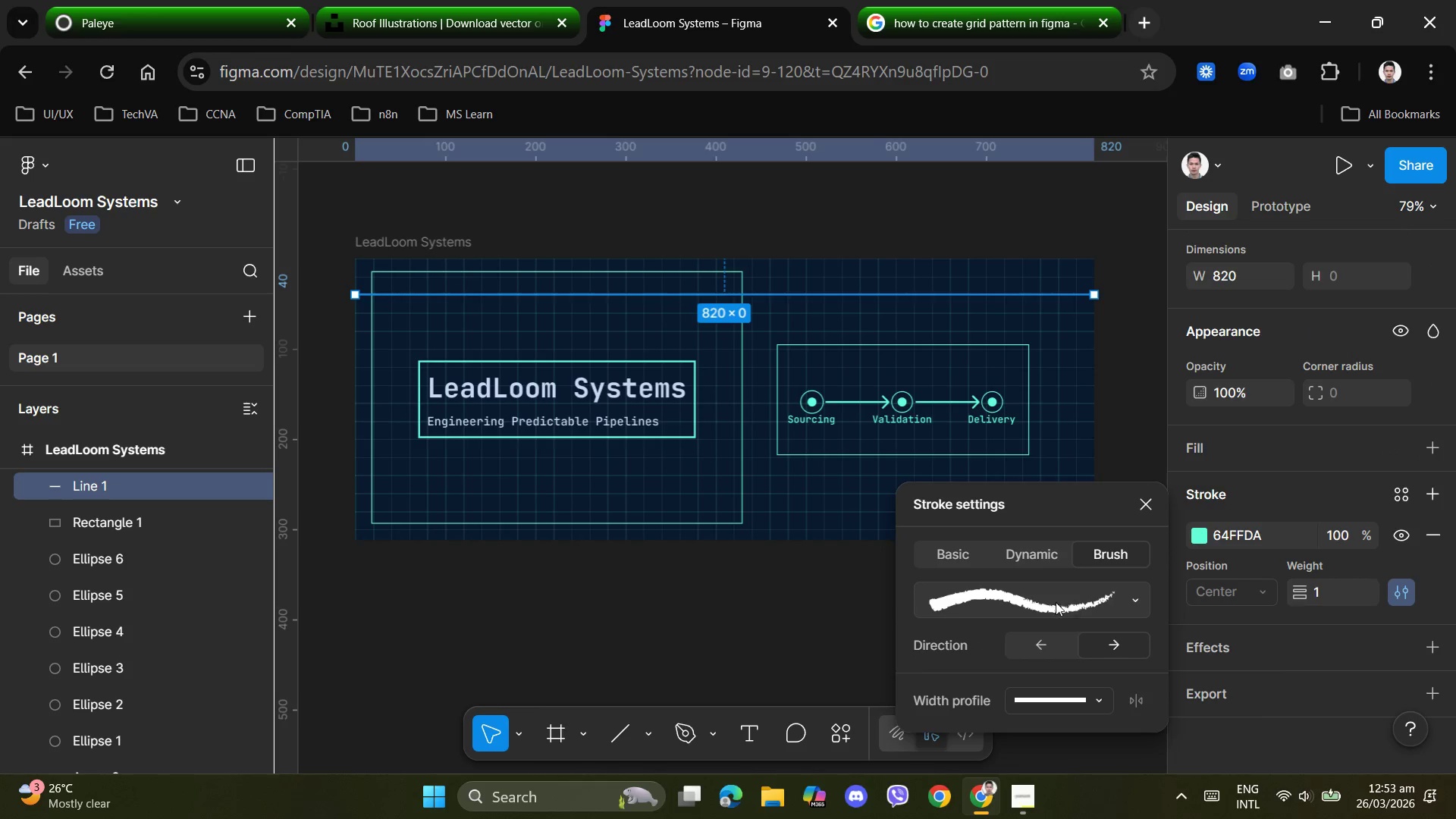 
left_click([948, 559])
 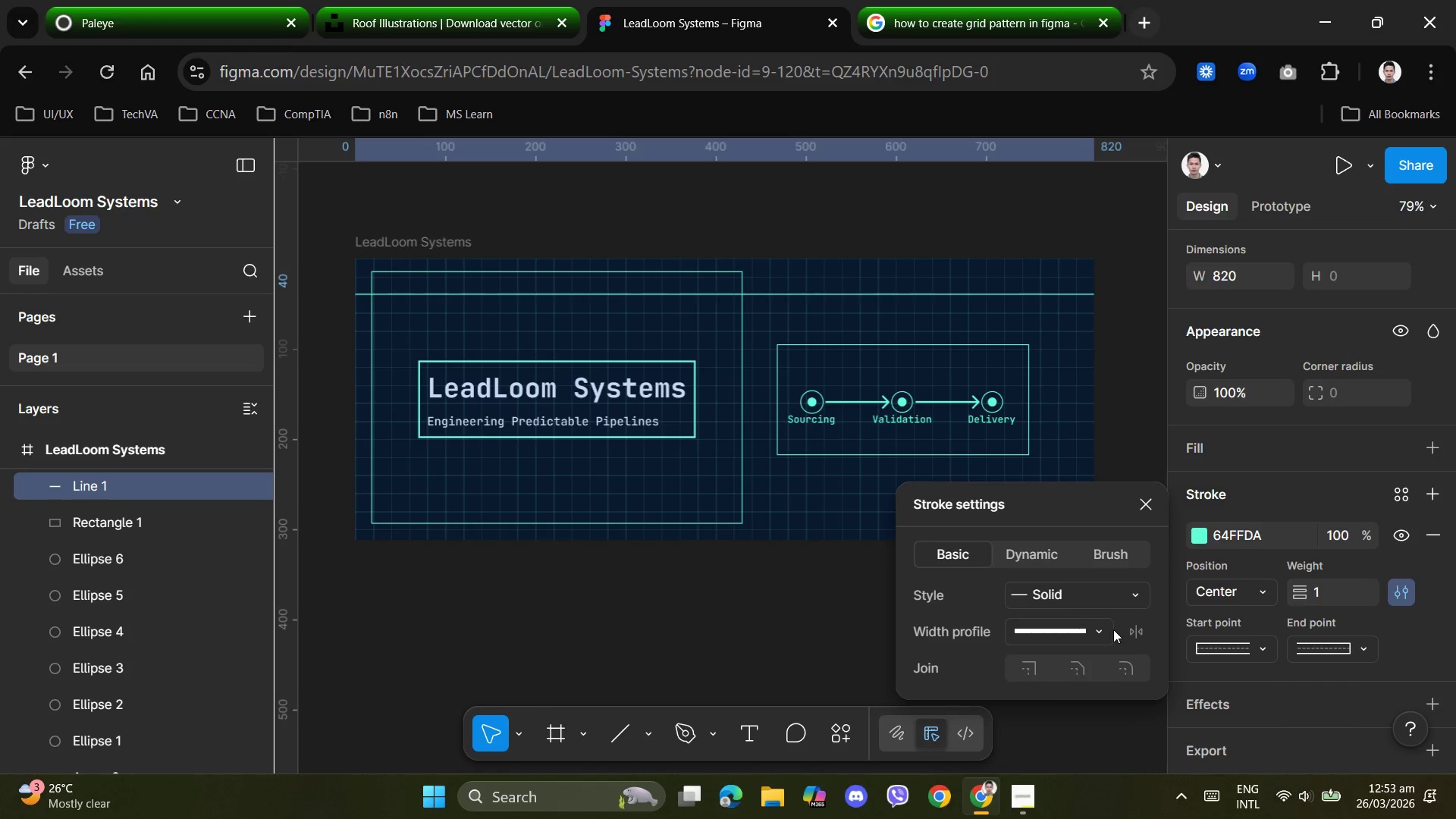 
left_click([1106, 630])
 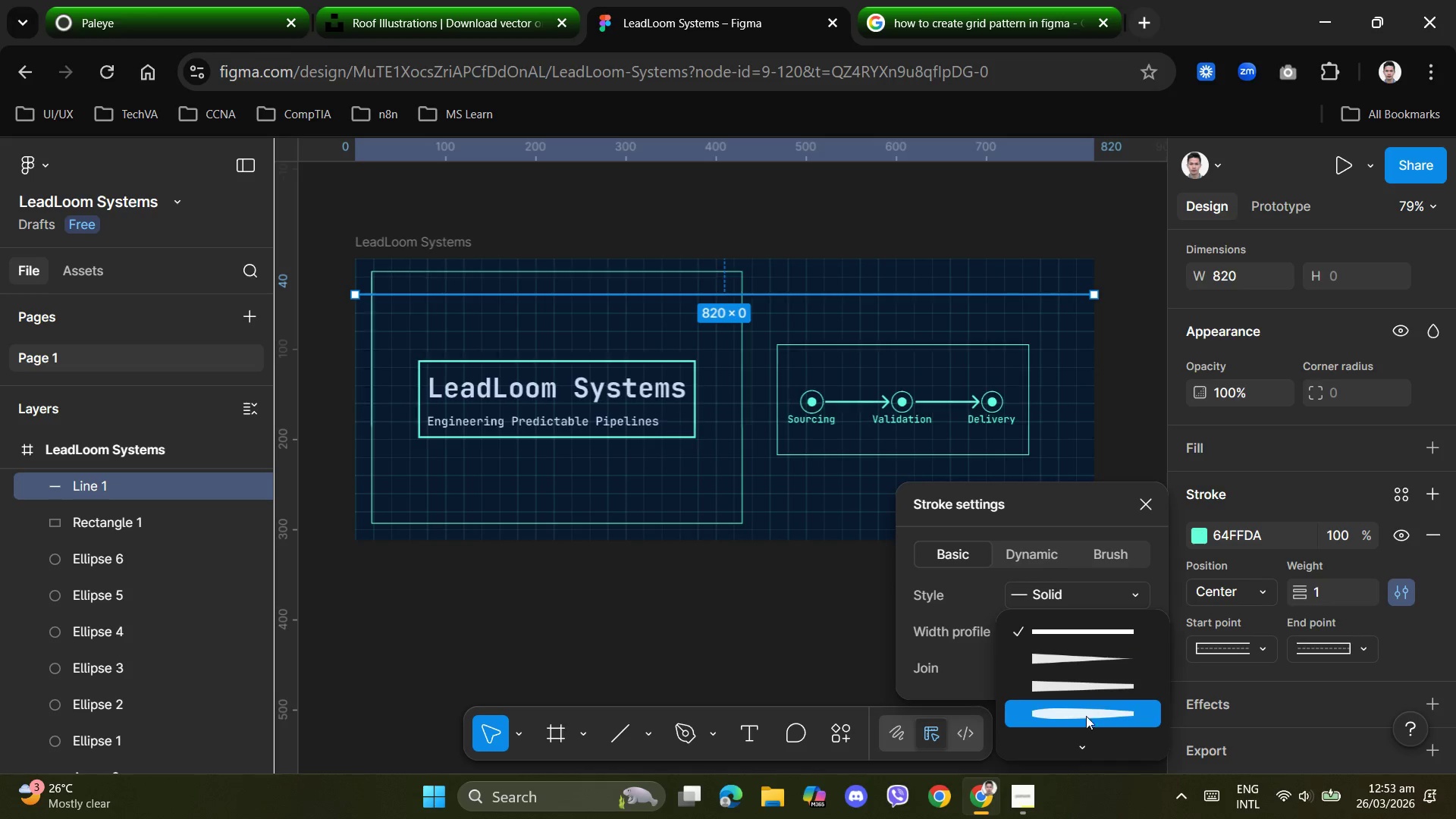 
scroll: coordinate [1091, 672], scroll_direction: down, amount: 5.0
 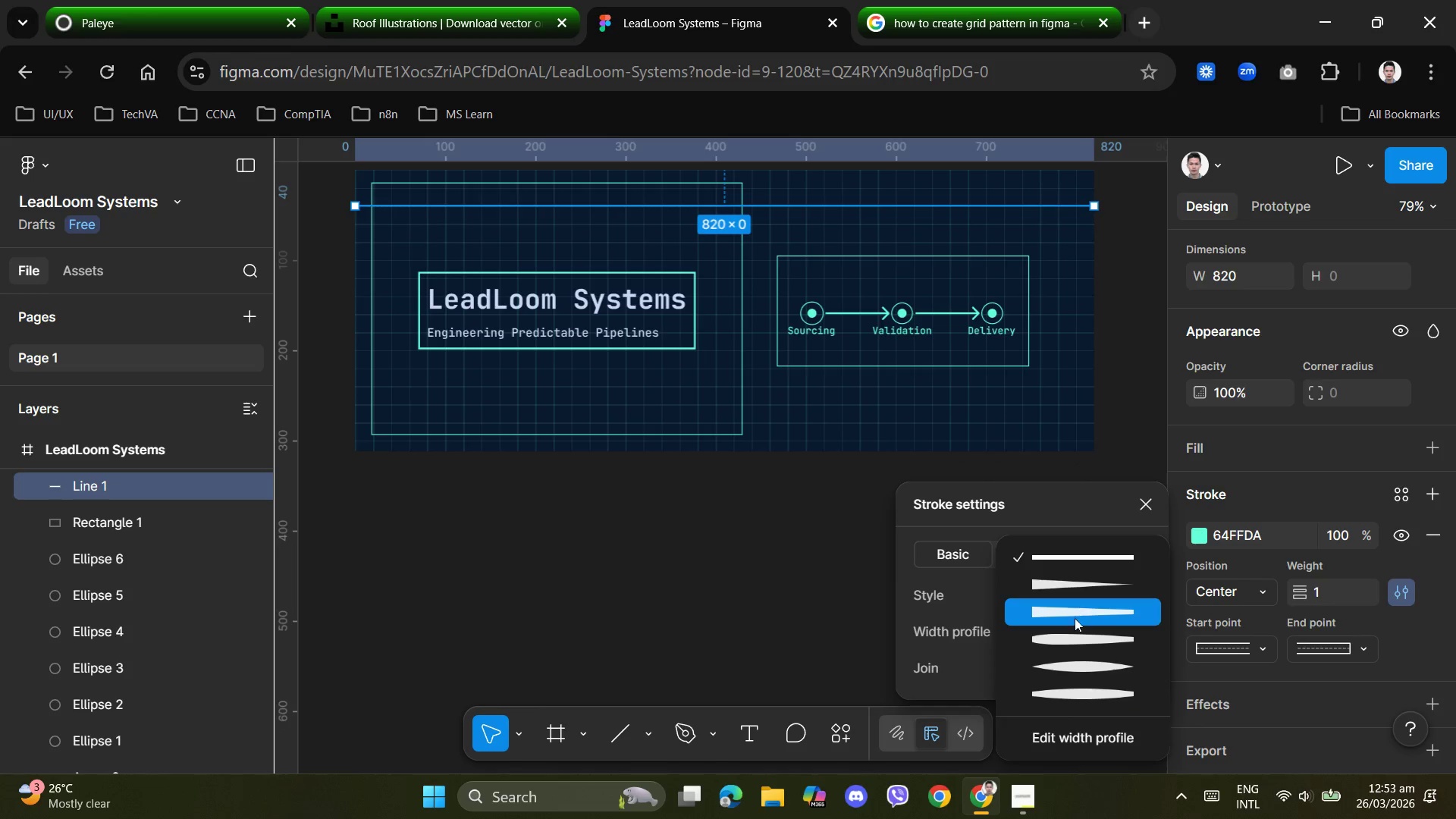 
left_click([1086, 670])
 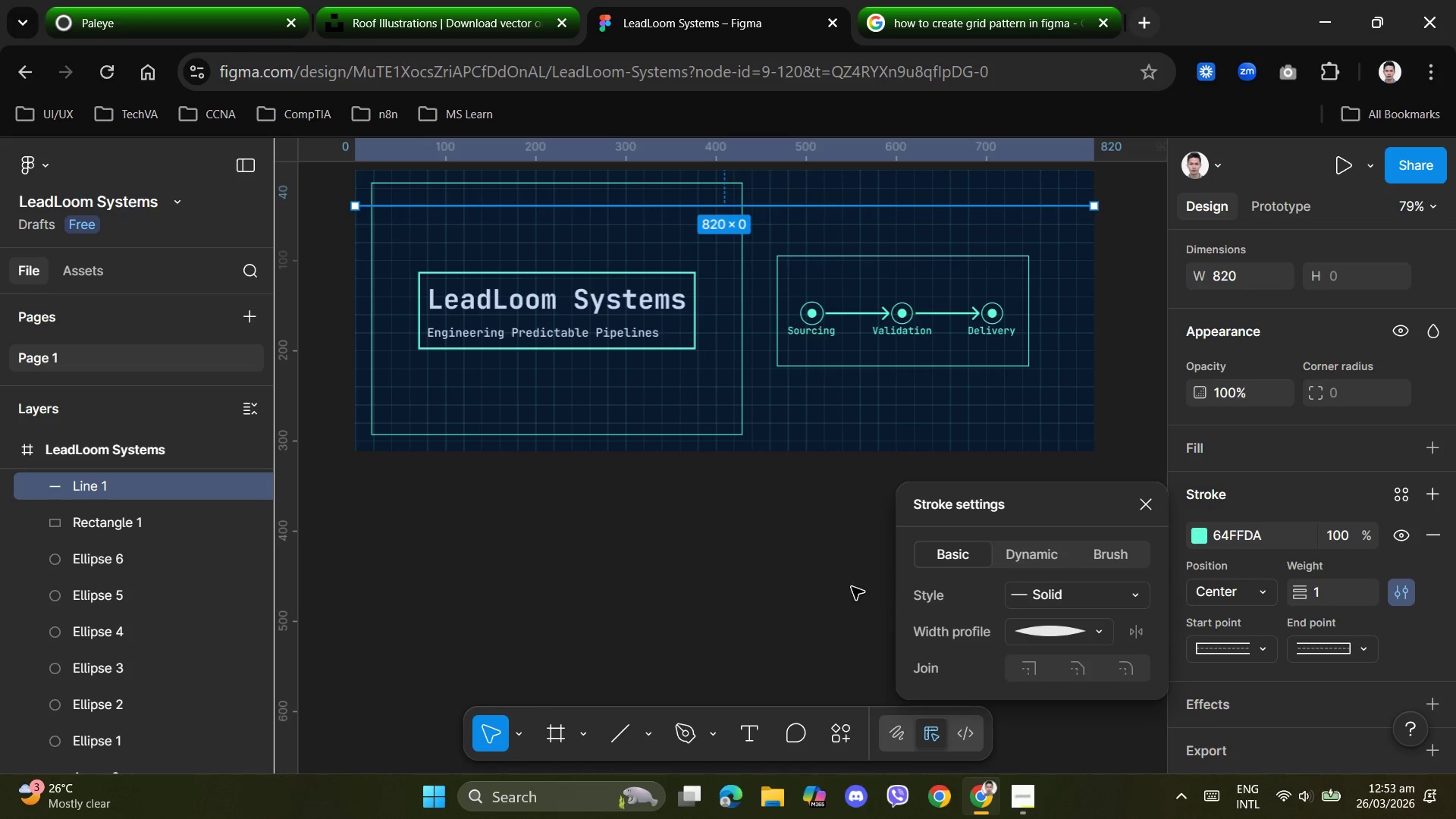 
scroll: coordinate [851, 587], scroll_direction: up, amount: 3.0
 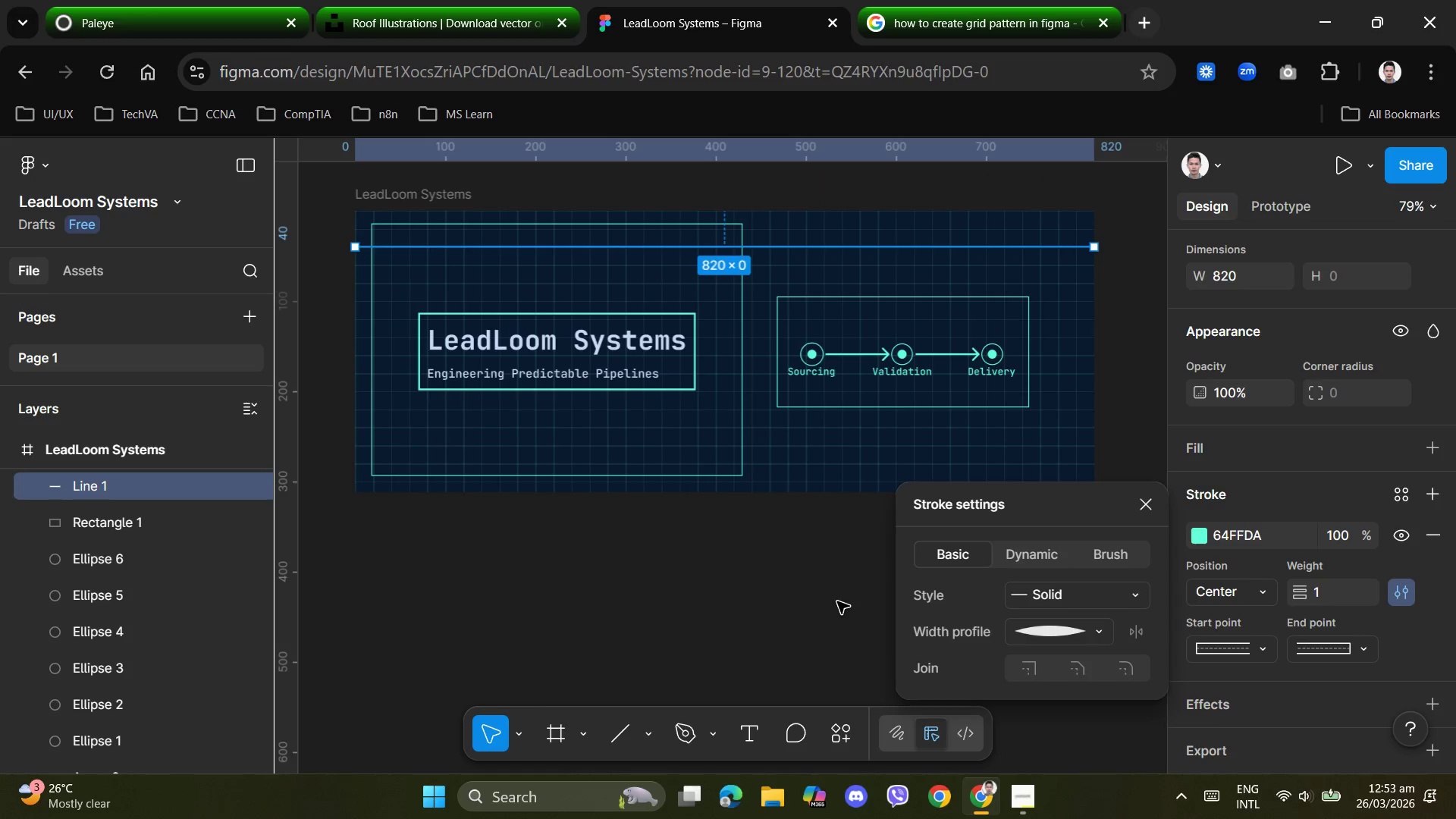 
left_click([837, 601])
 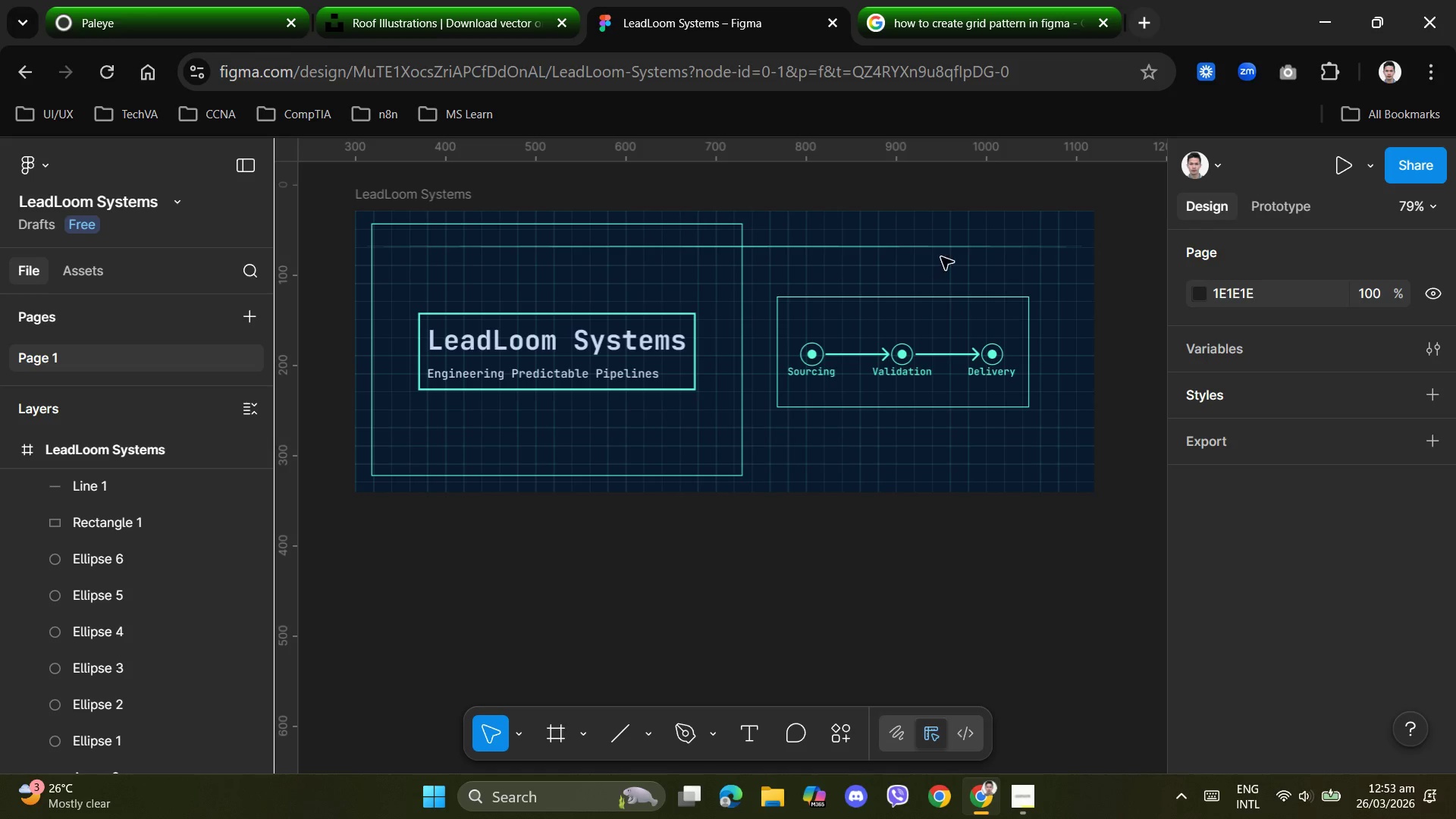 
left_click([969, 246])
 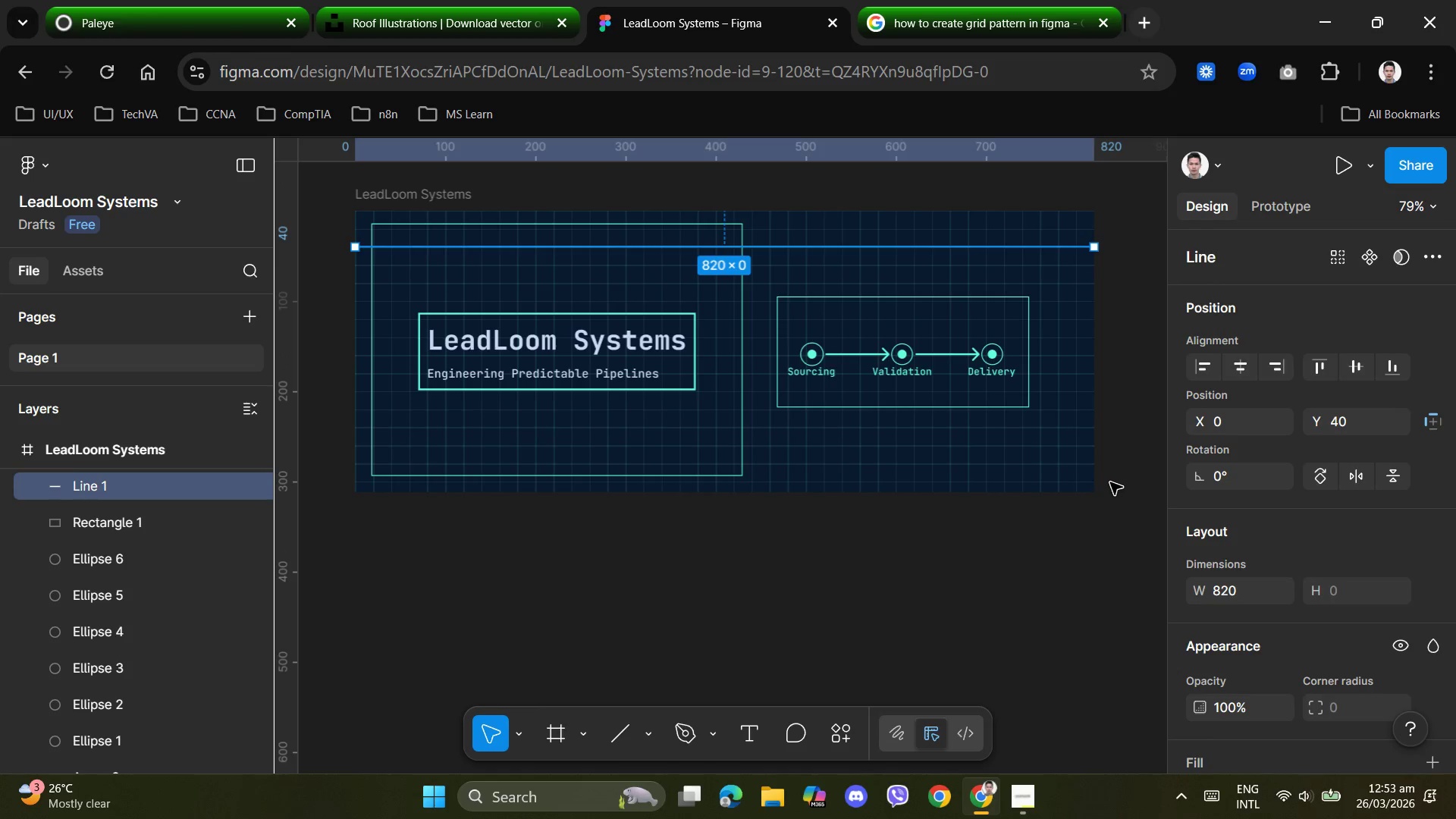 
scroll: coordinate [1302, 667], scroll_direction: down, amount: 2.0
 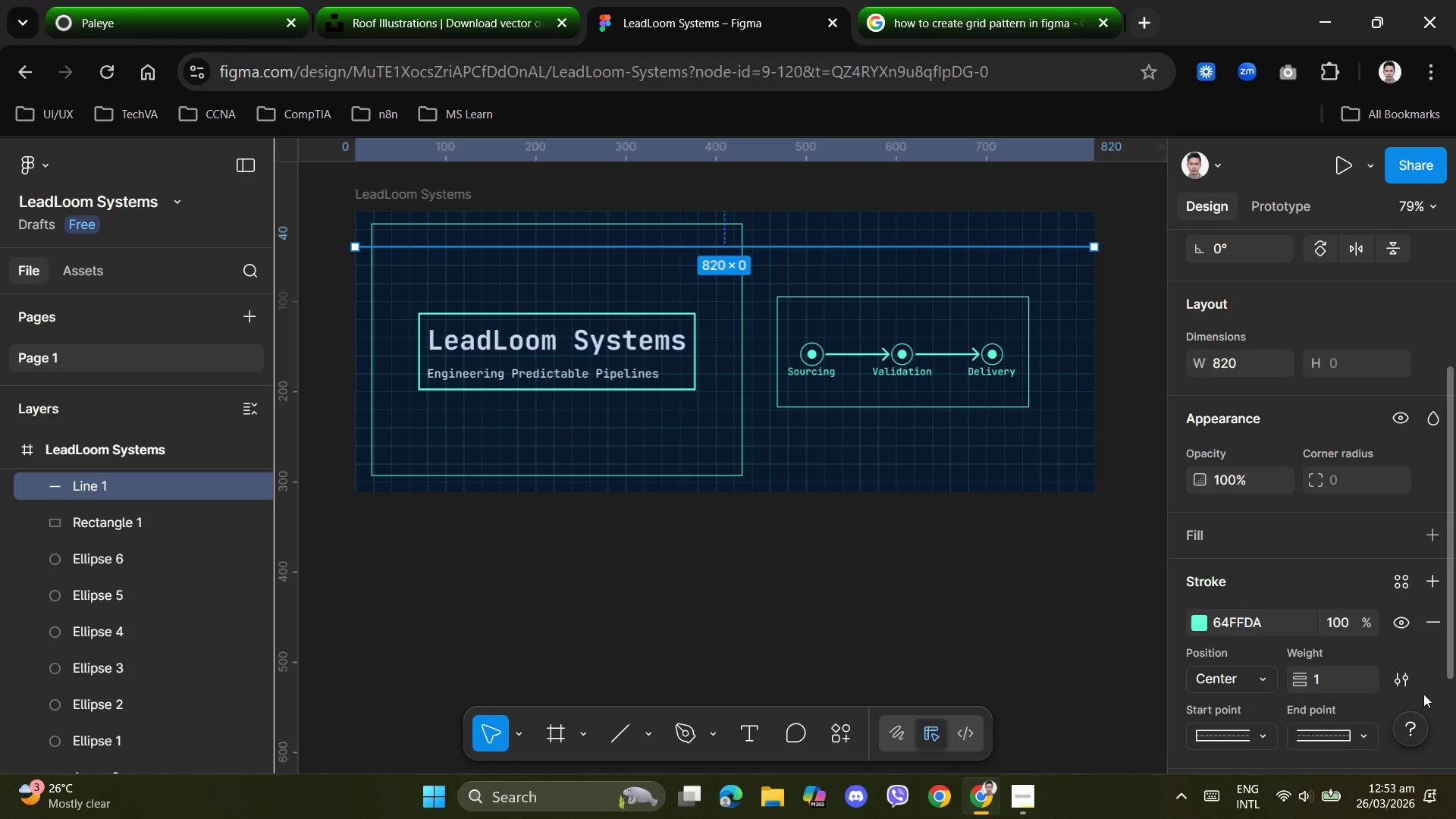 
left_click([1410, 678])
 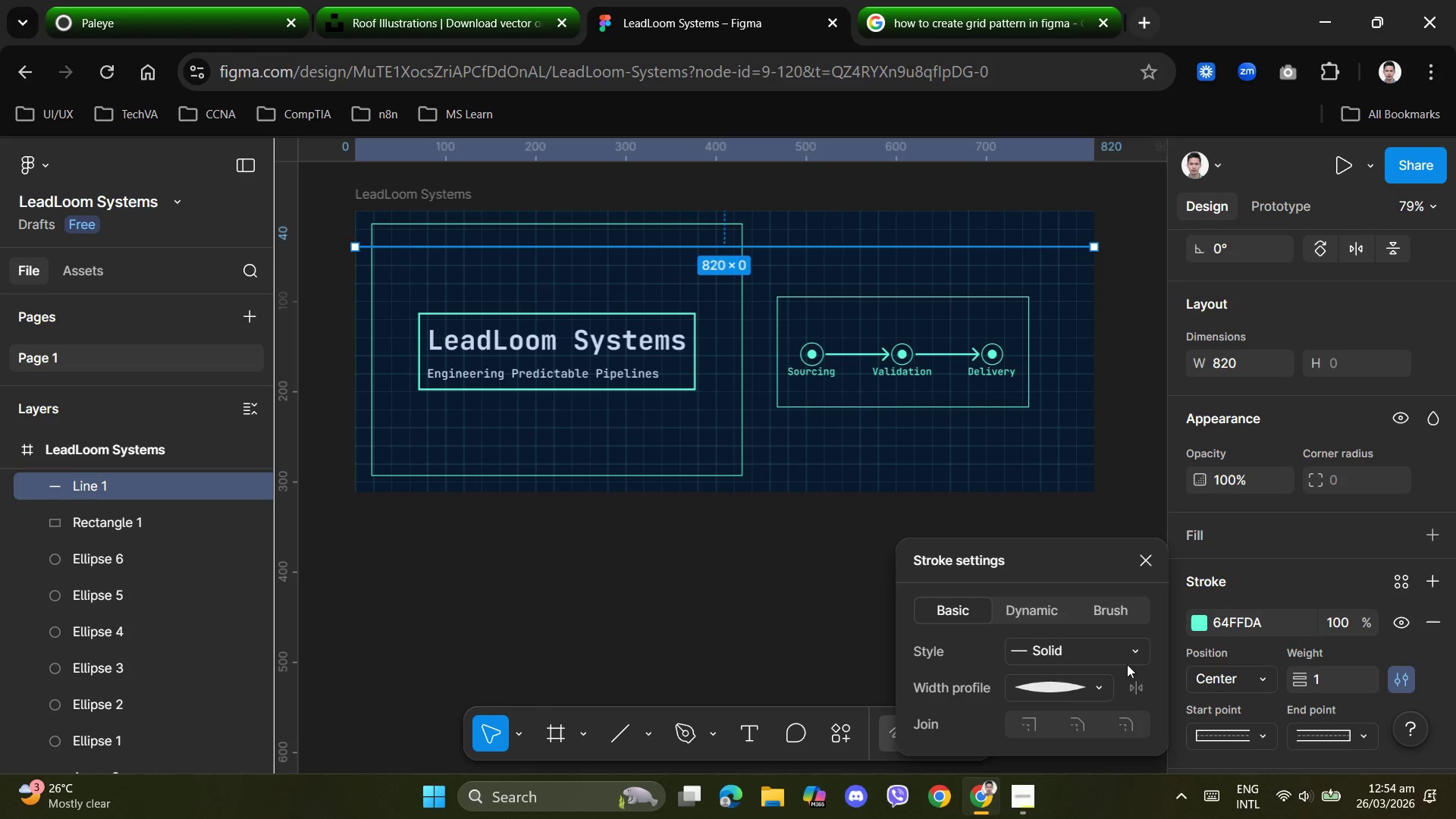 
left_click([1100, 691])
 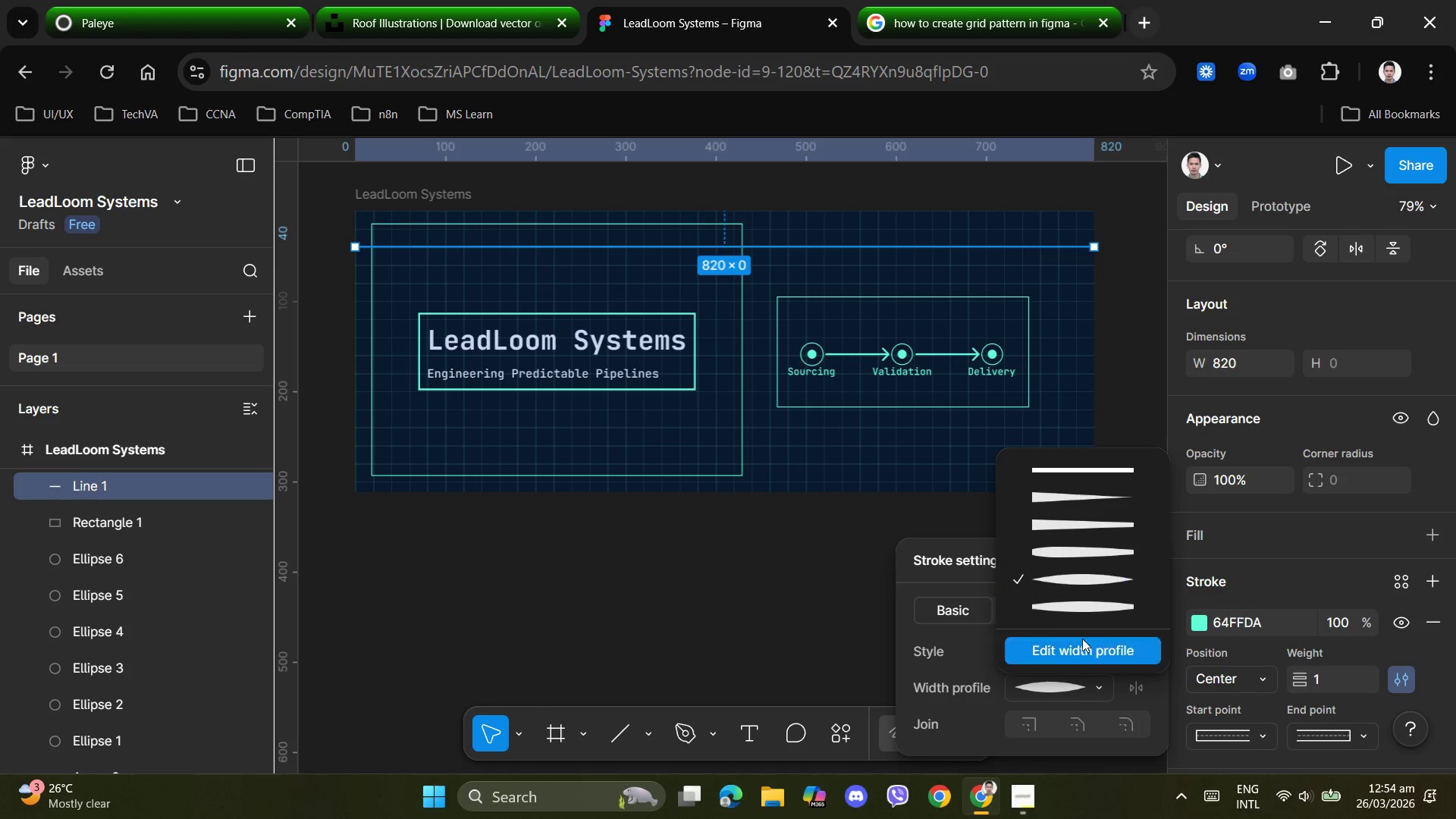 
scroll: coordinate [1082, 633], scroll_direction: down, amount: 1.0
 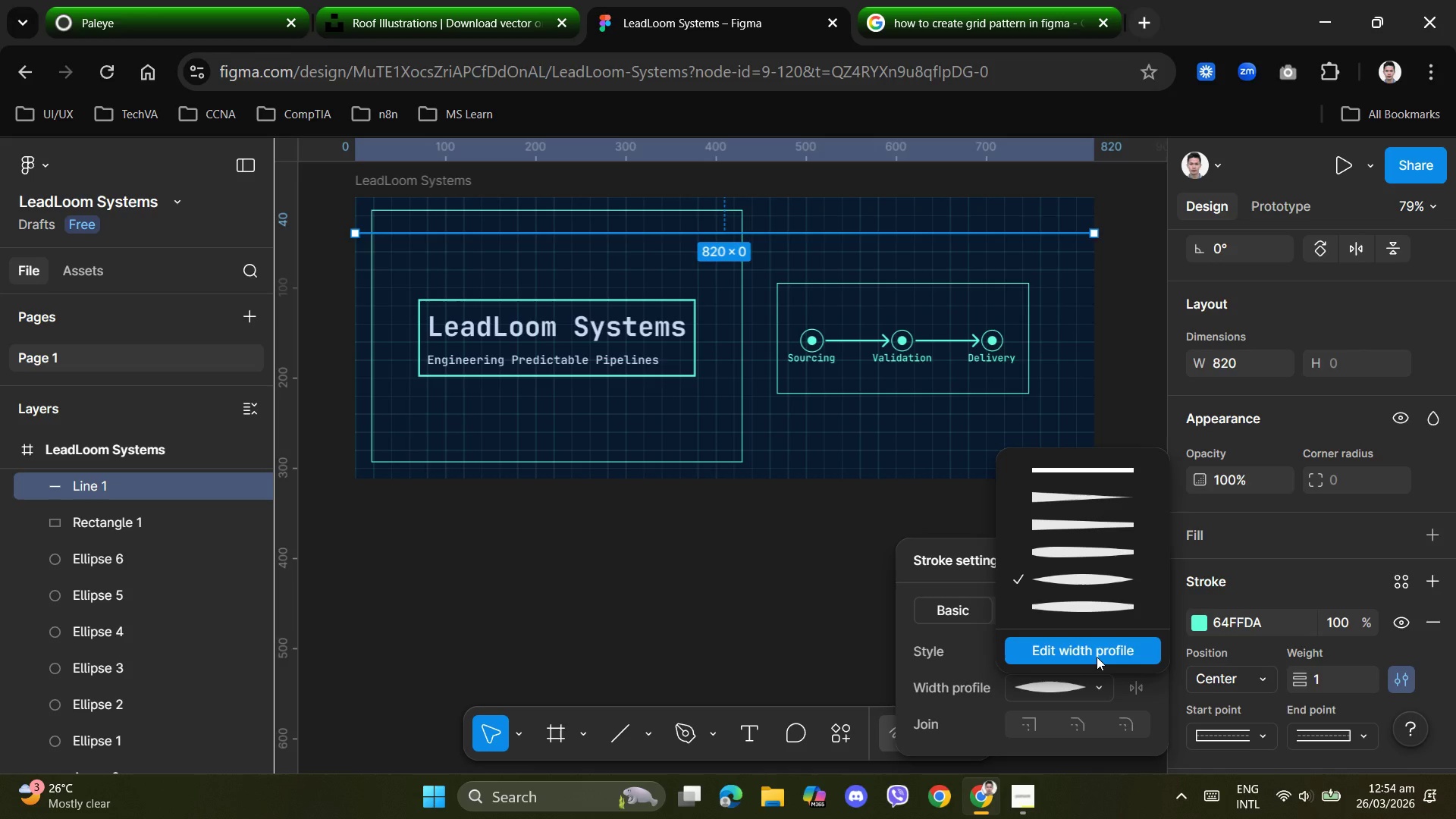 
left_click([1097, 657])
 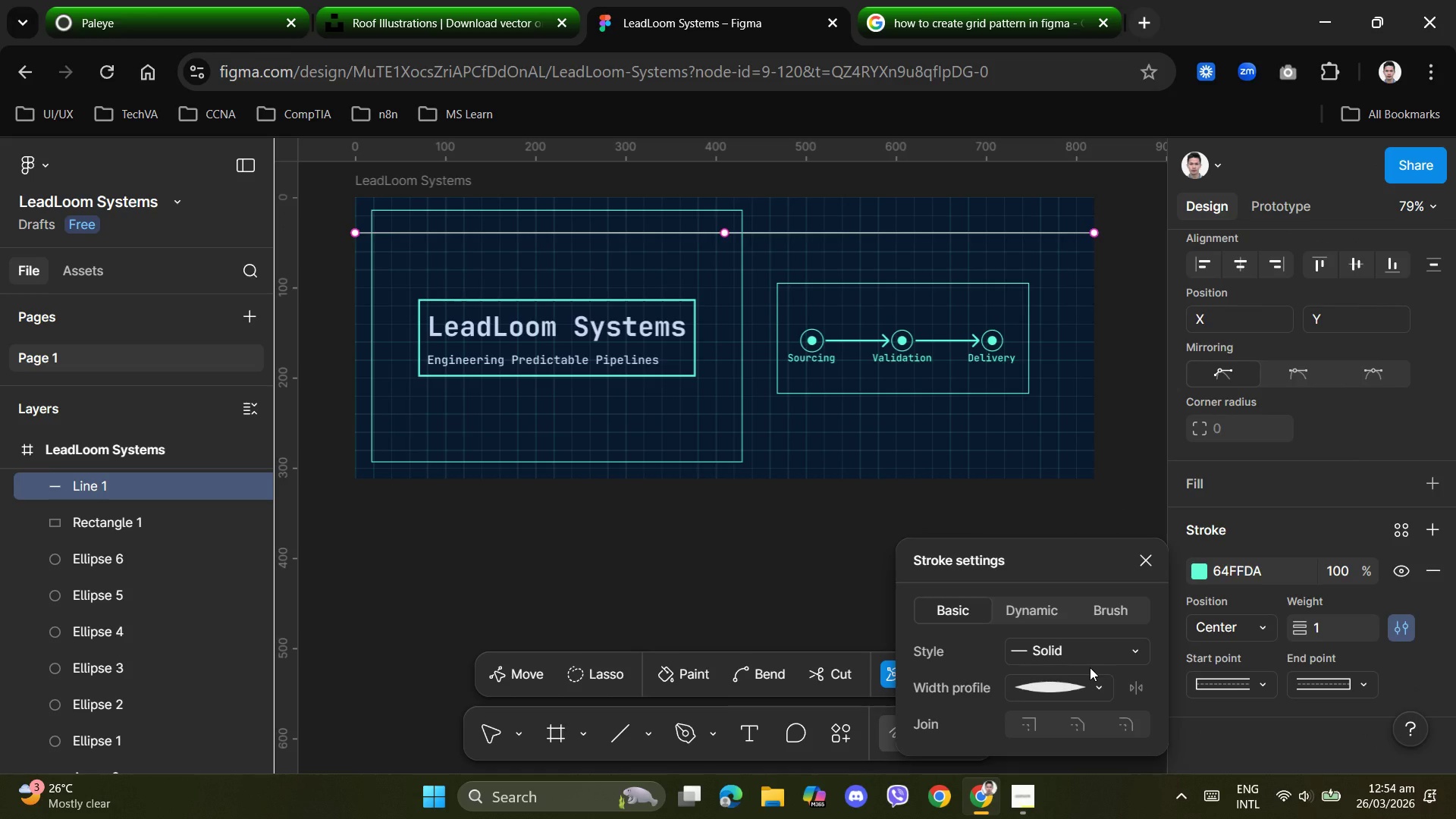 
wait(5.53)
 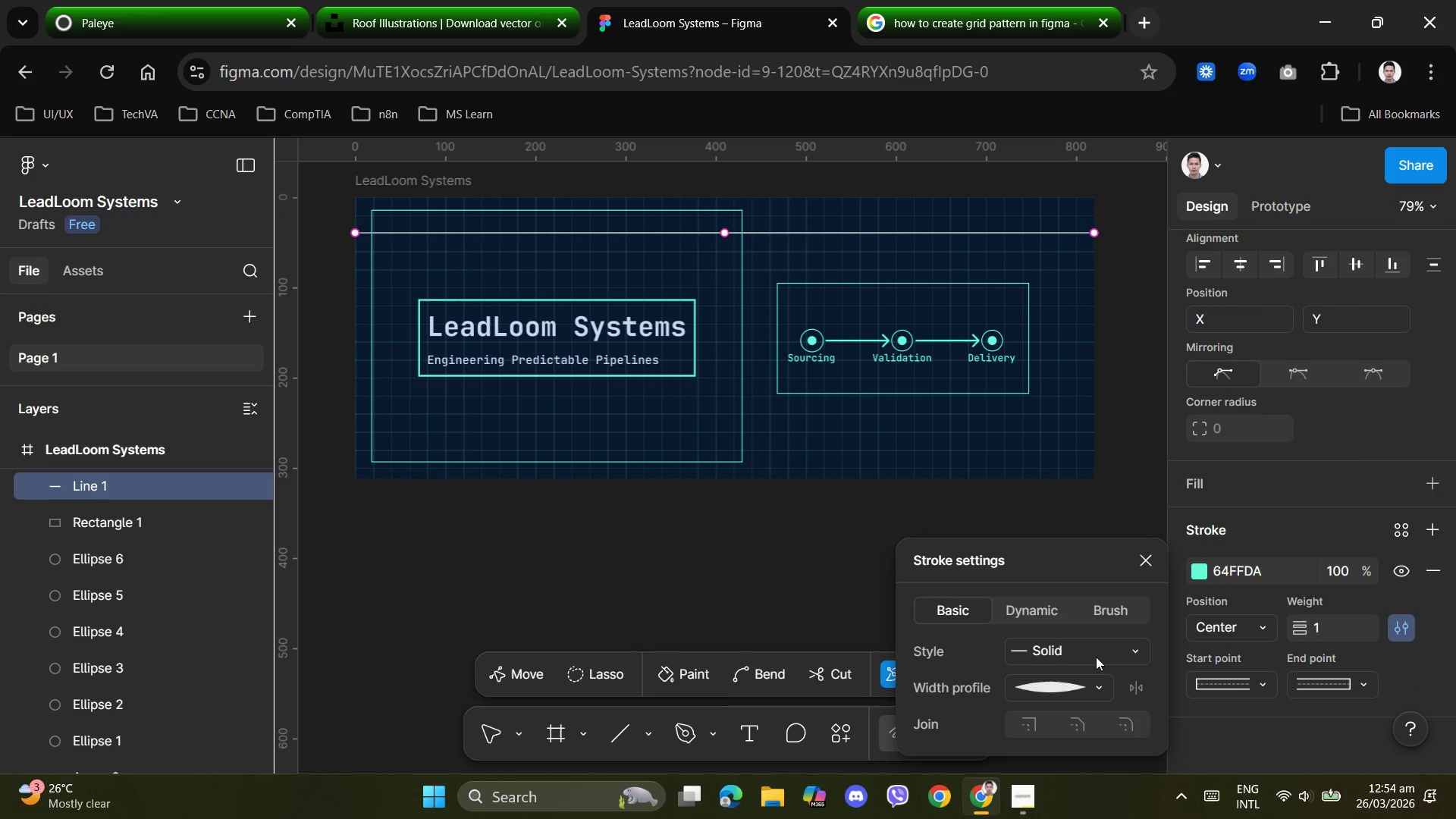 
key(Control+Z)
 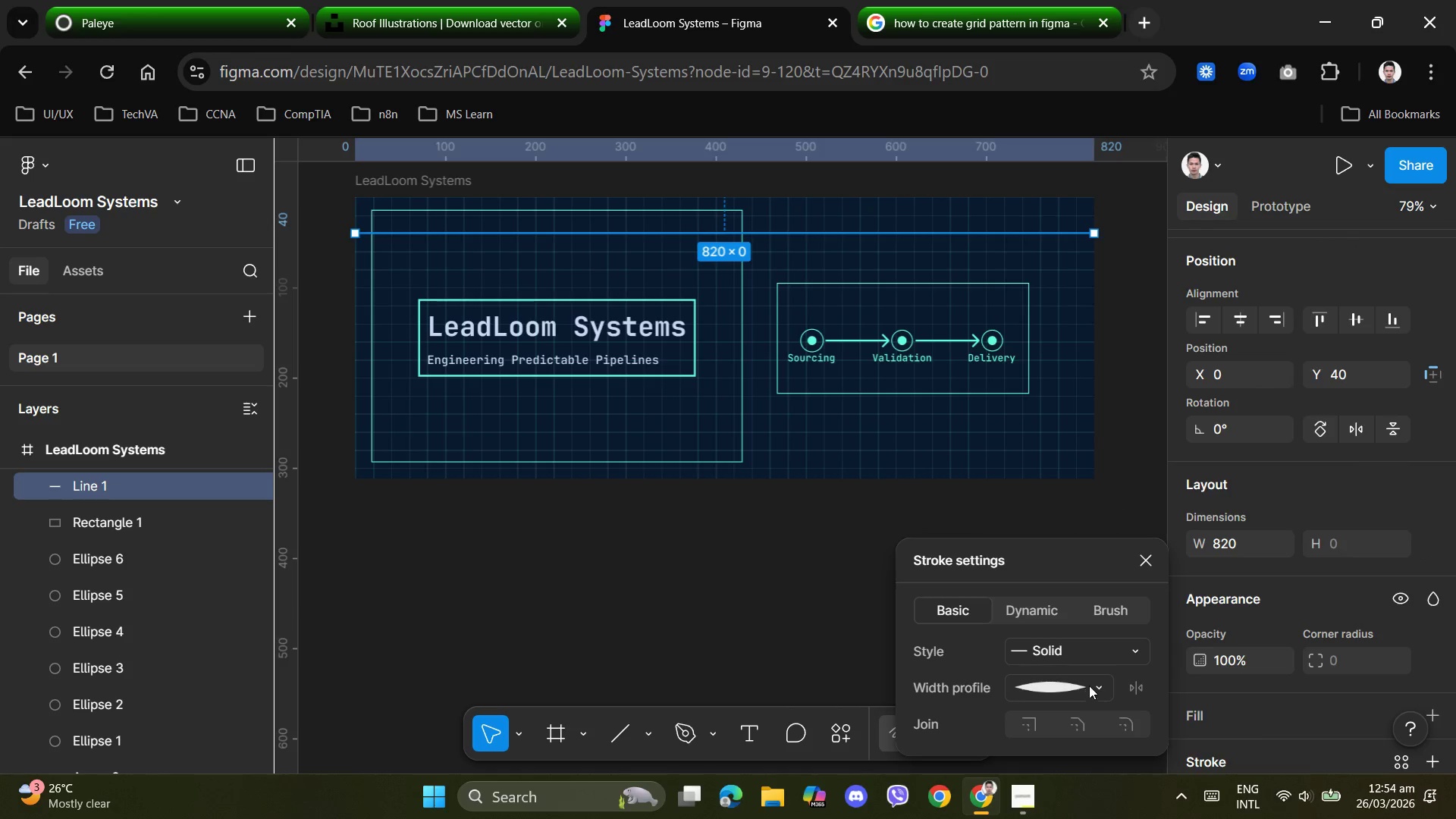 
left_click([1100, 687])
 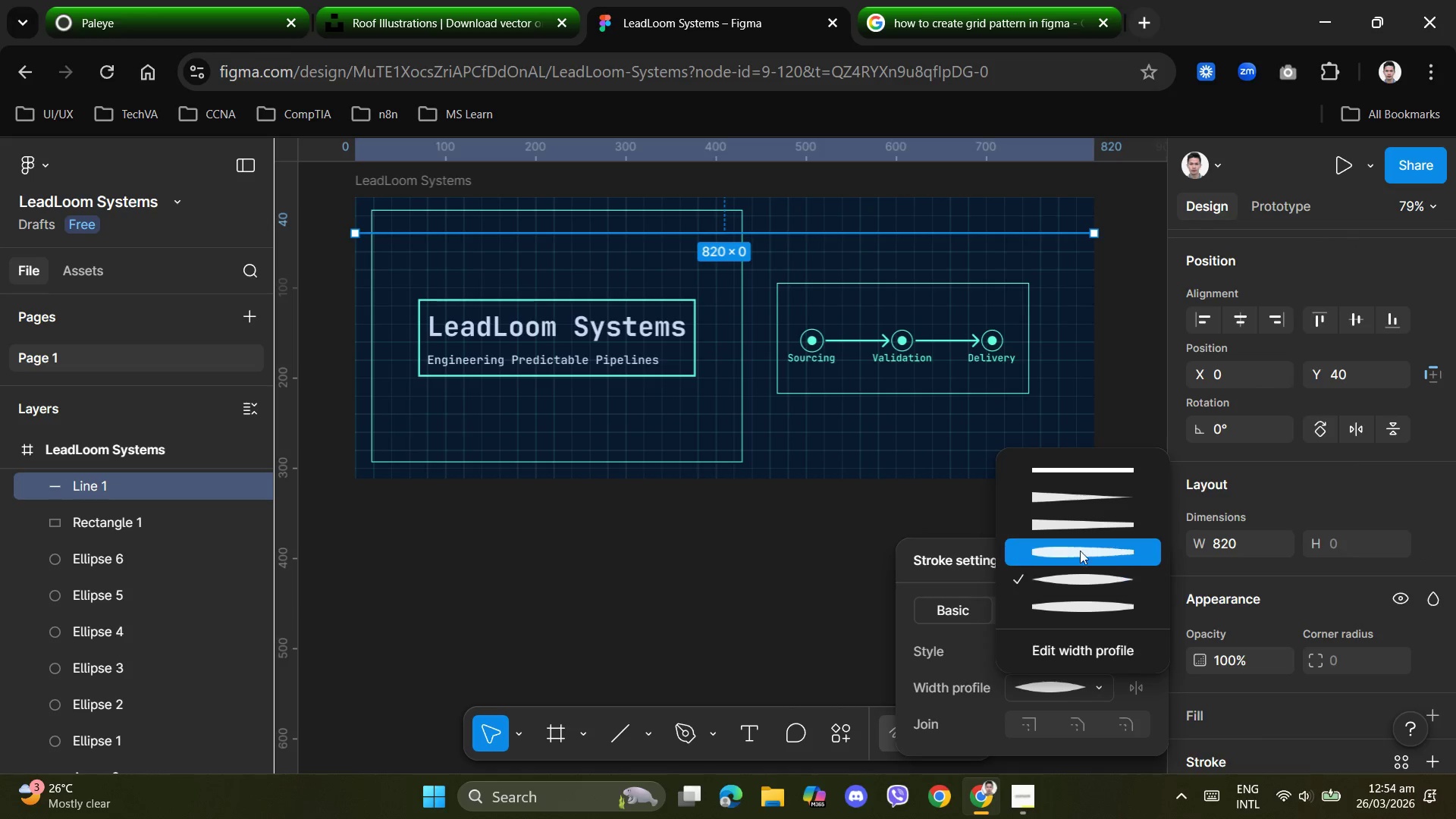 
scroll: coordinate [1078, 544], scroll_direction: up, amount: 6.0
 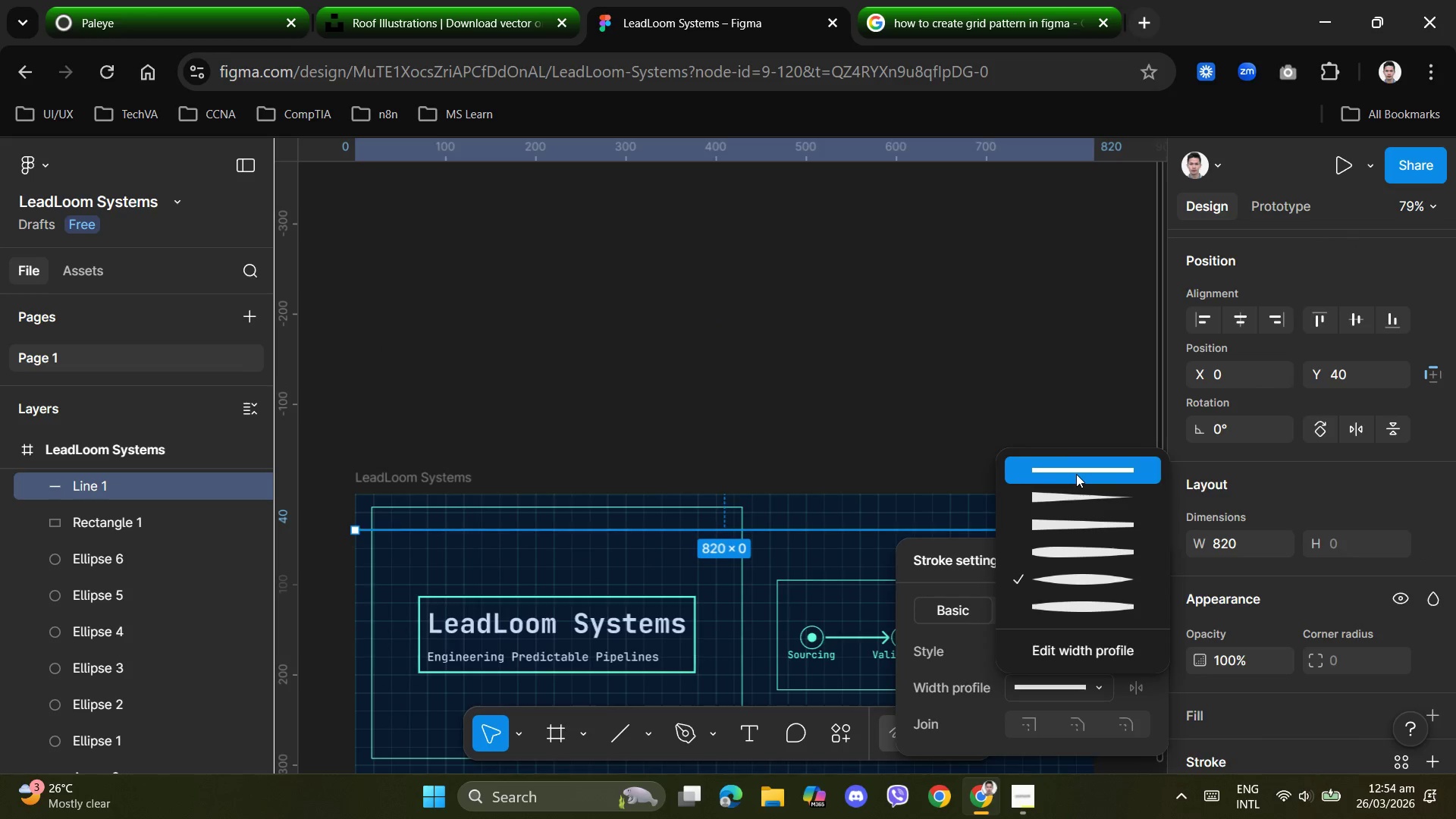 
left_click([1076, 474])
 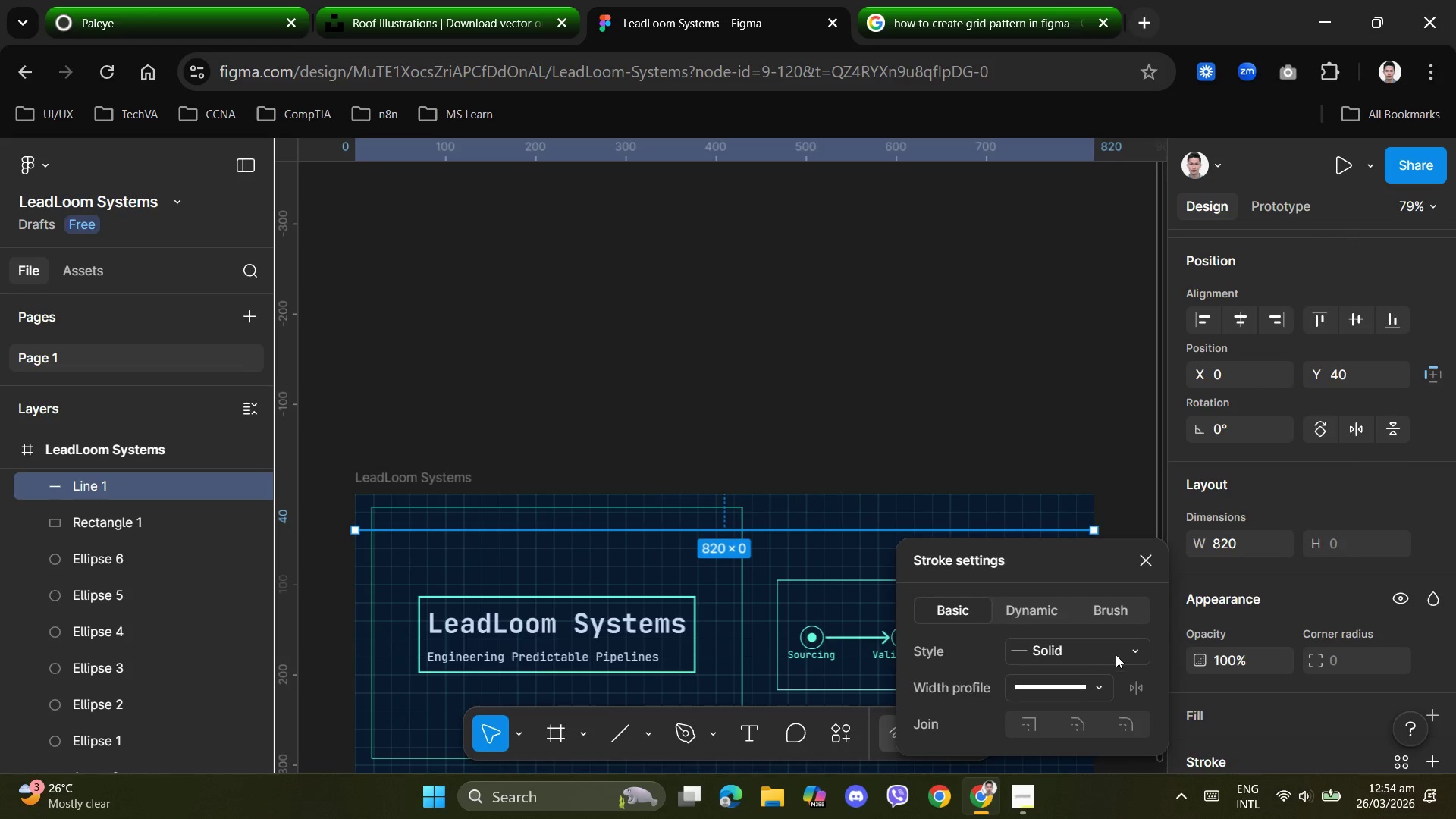 
left_click([1126, 657])
 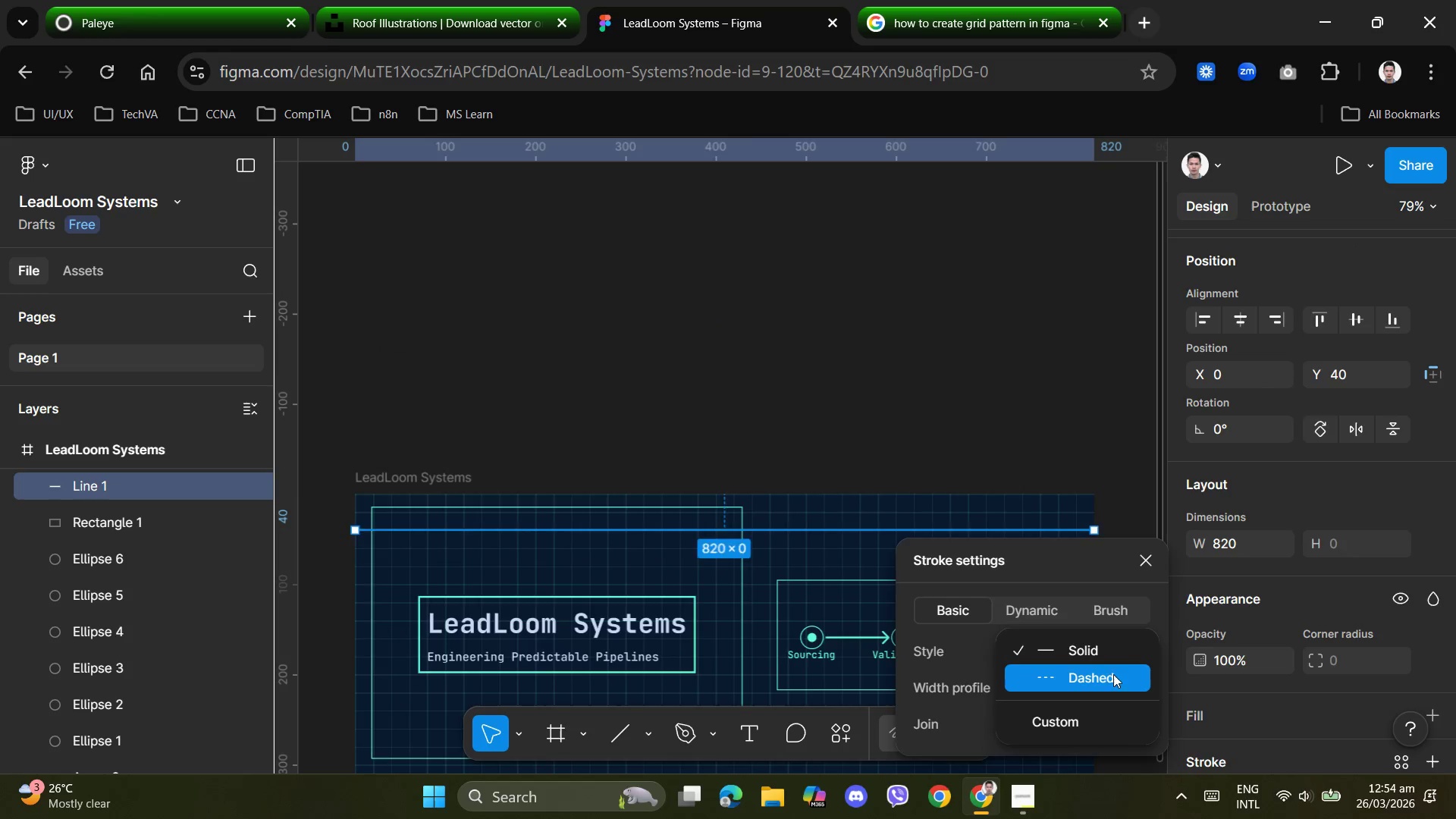 
left_click([1101, 680])
 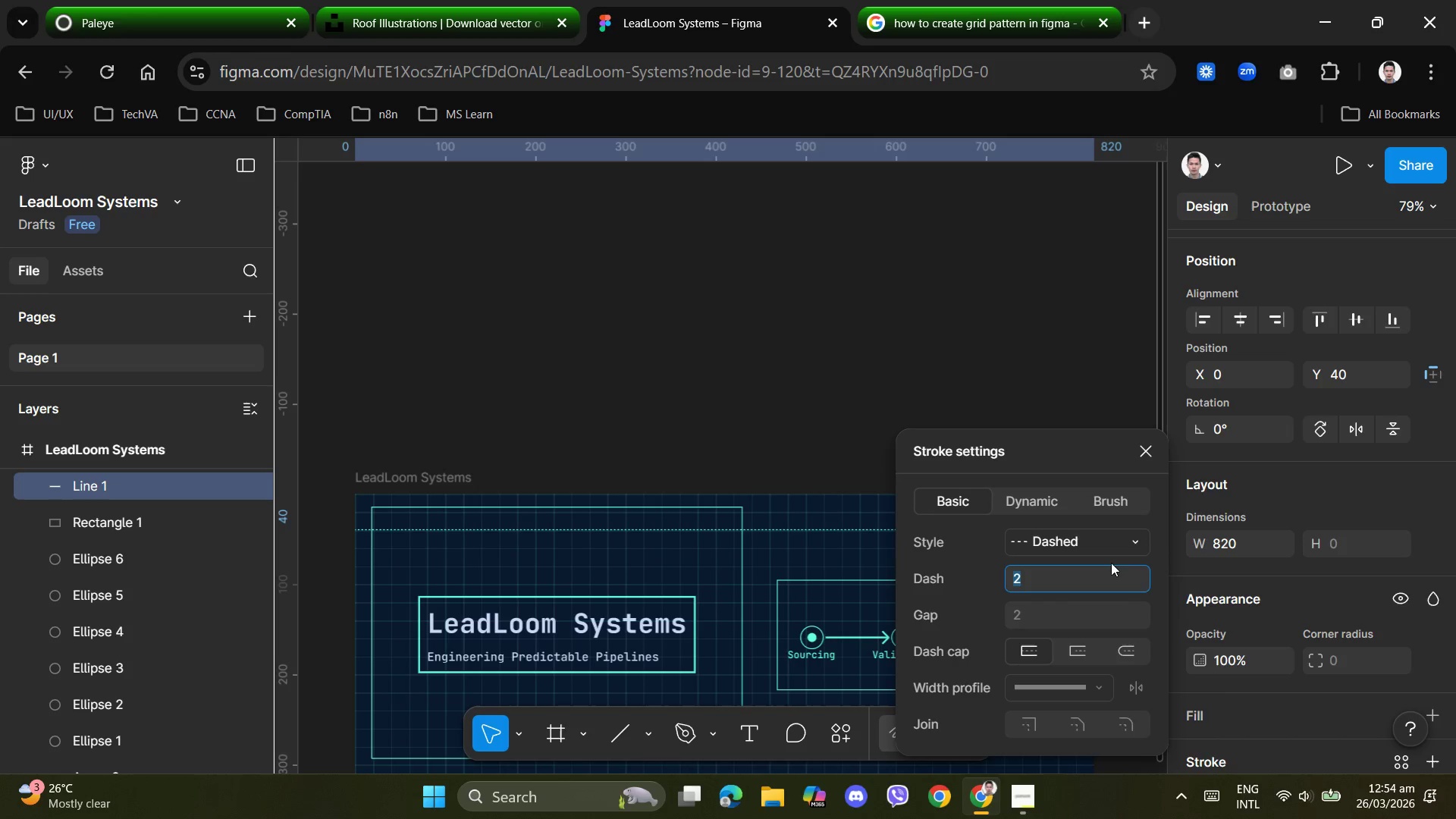 
left_click([1122, 539])
 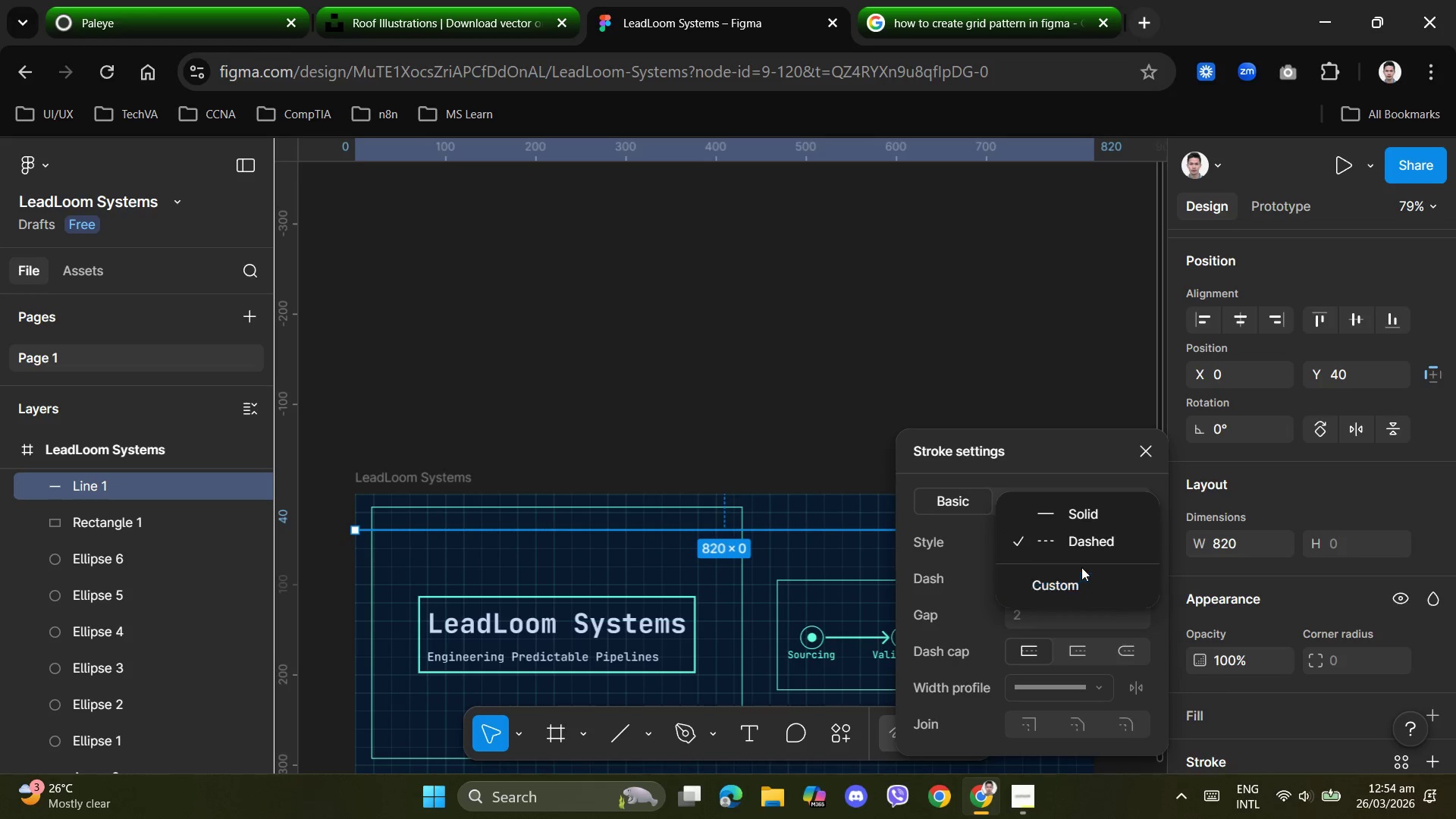 
left_click([1068, 588])
 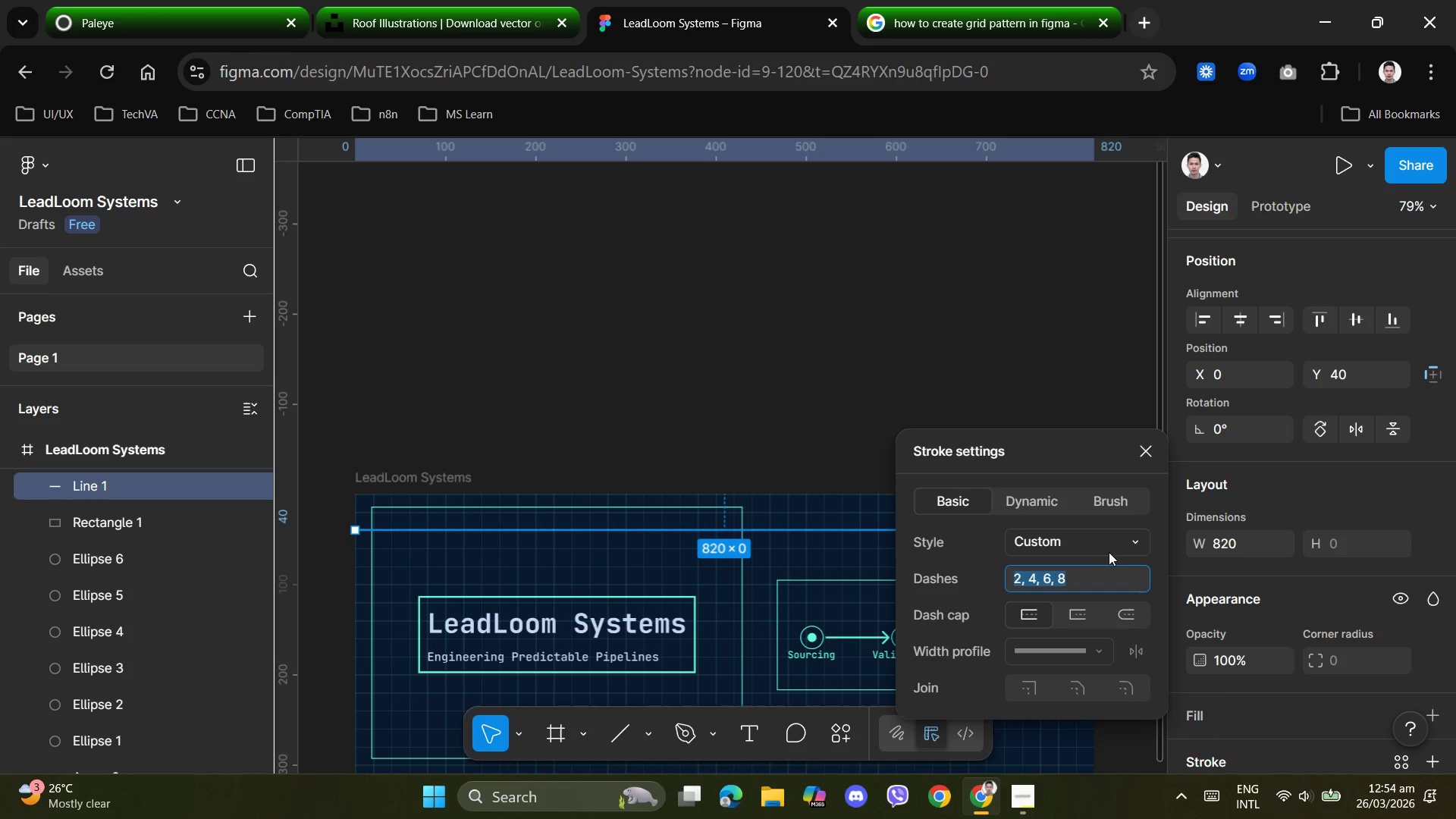 
left_click([1123, 541])
 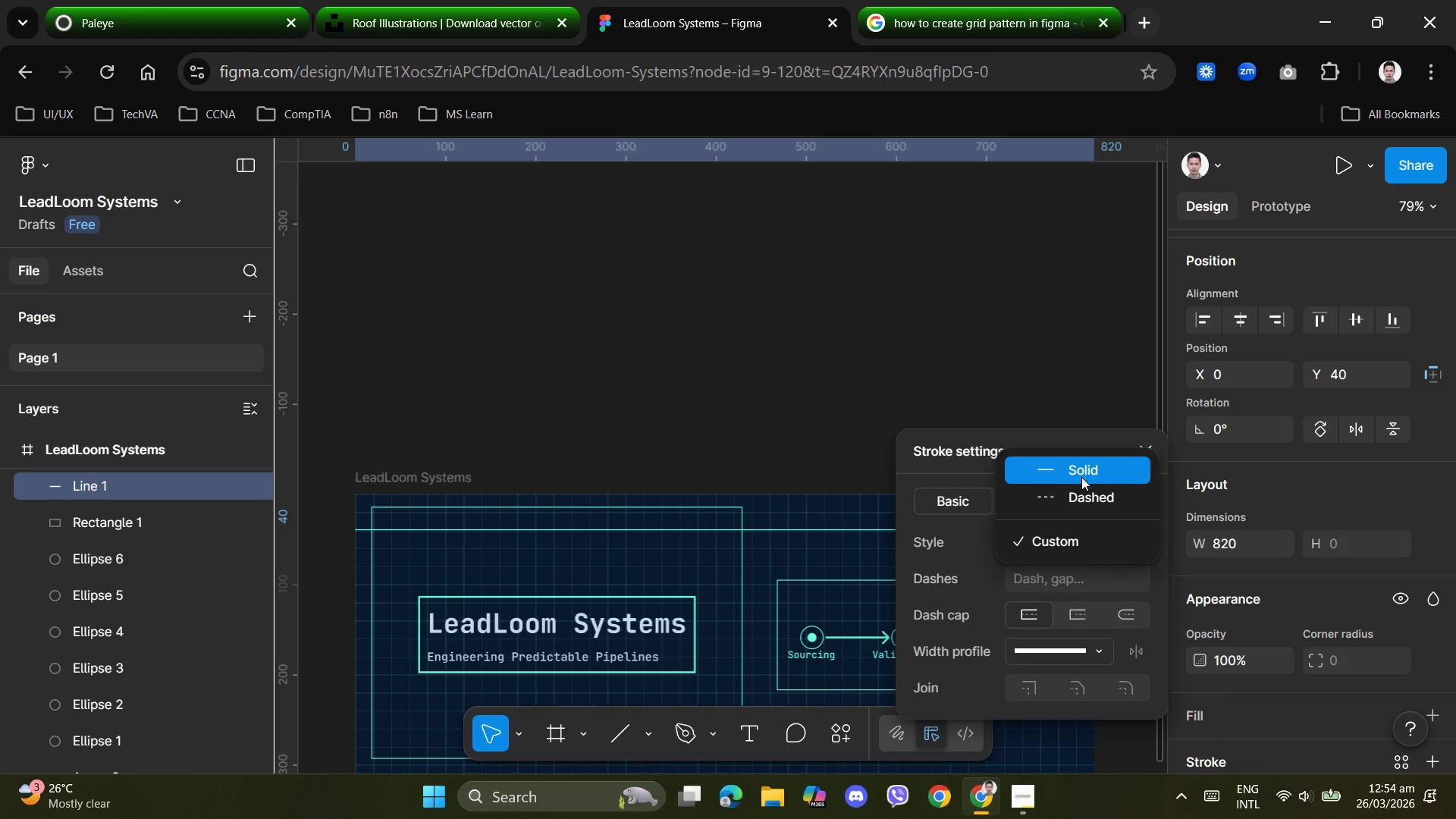 
left_click([1081, 494])
 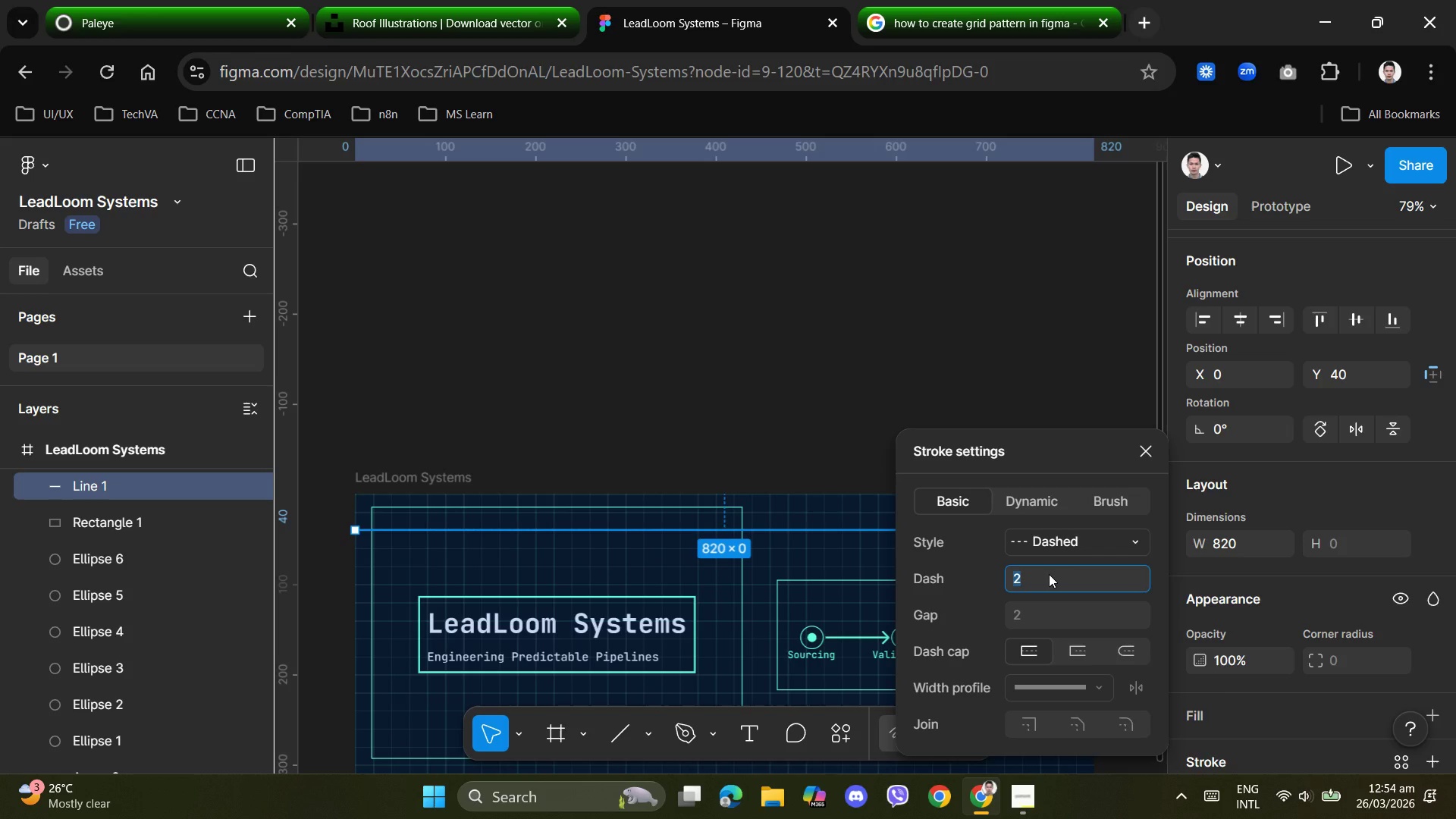 
key(Numpad2)
 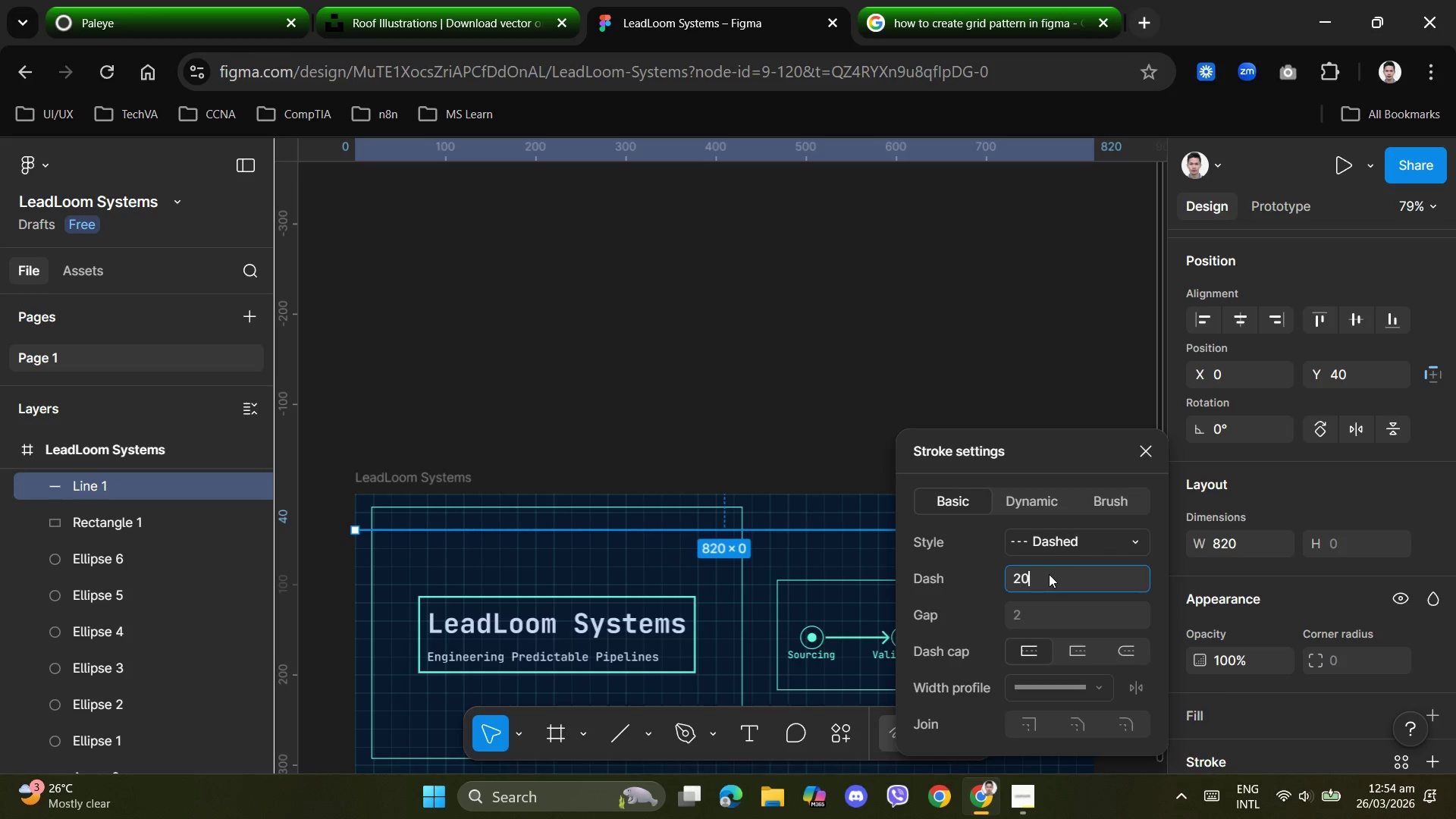 
key(Numpad0)
 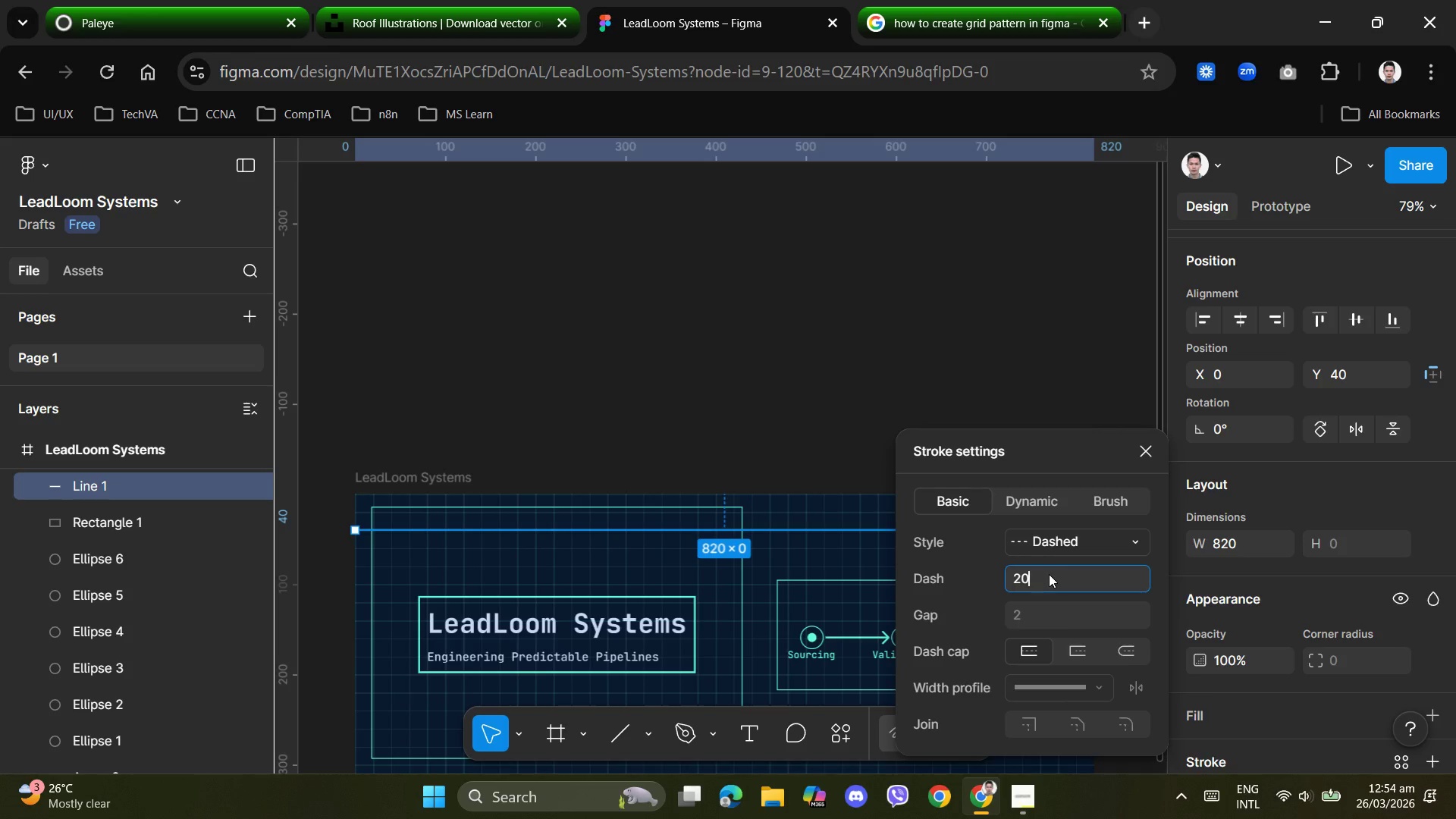 
key(NumpadEnter)
 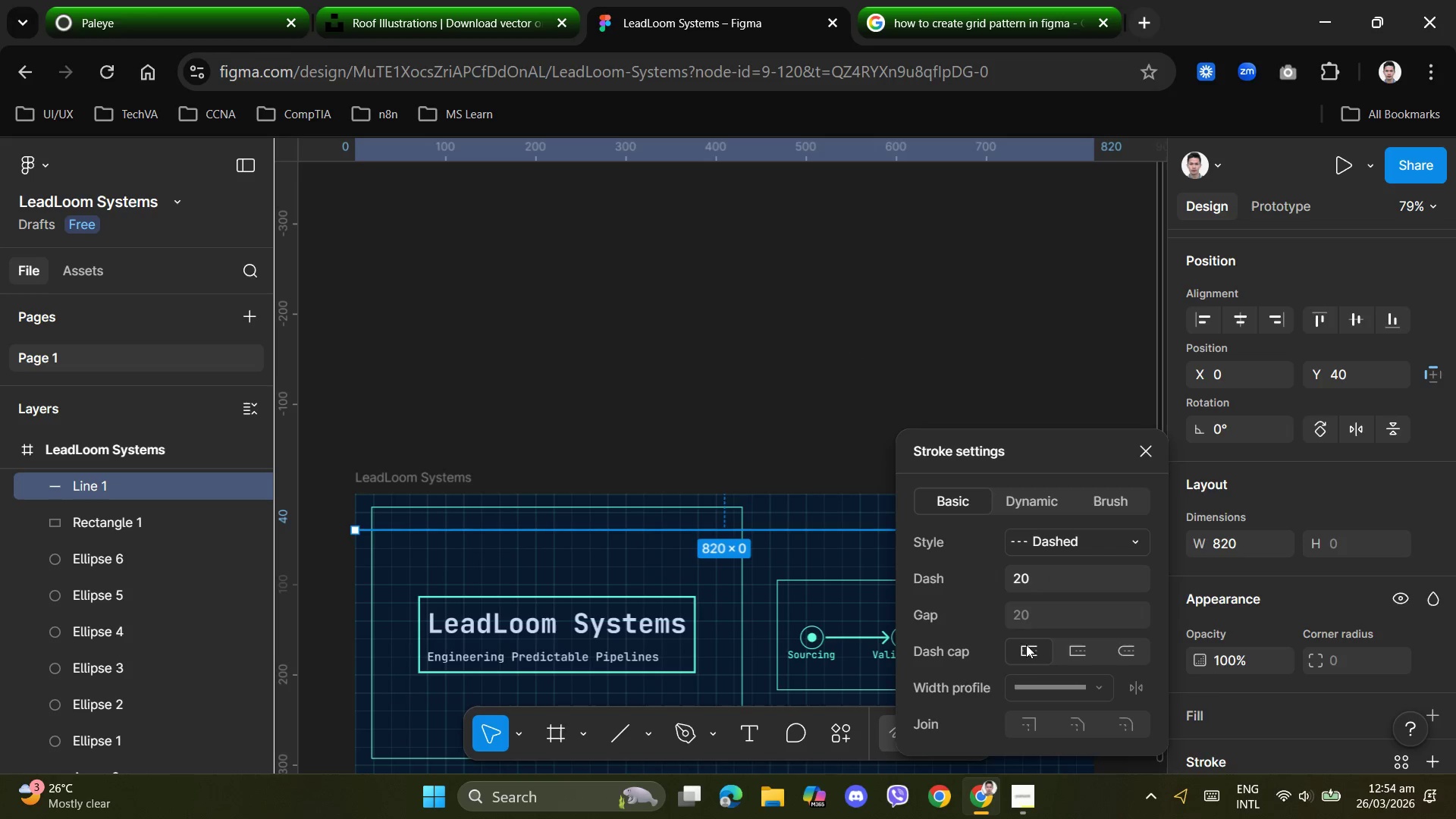 
left_click([1100, 692])
 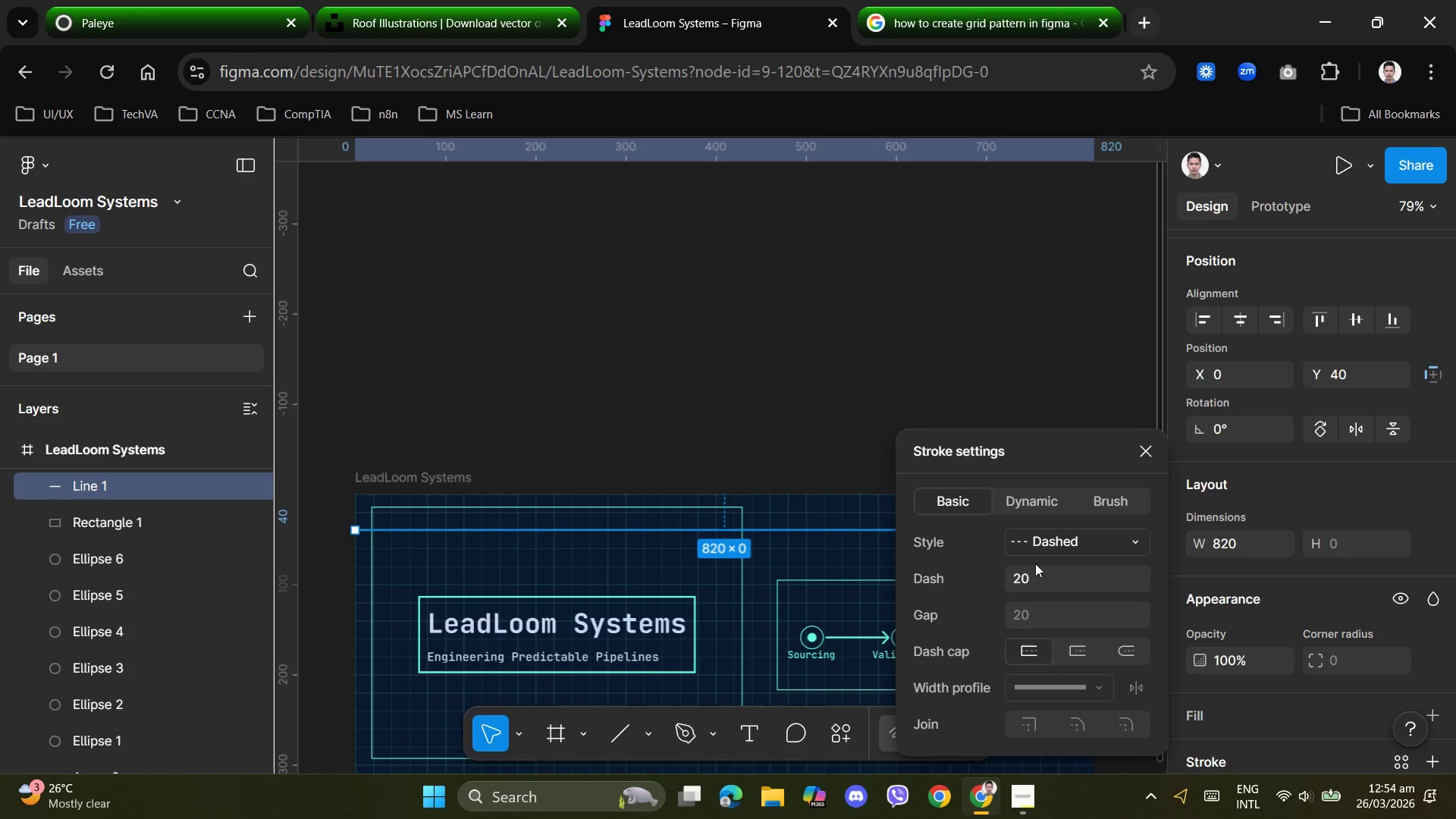 
left_click([1041, 577])
 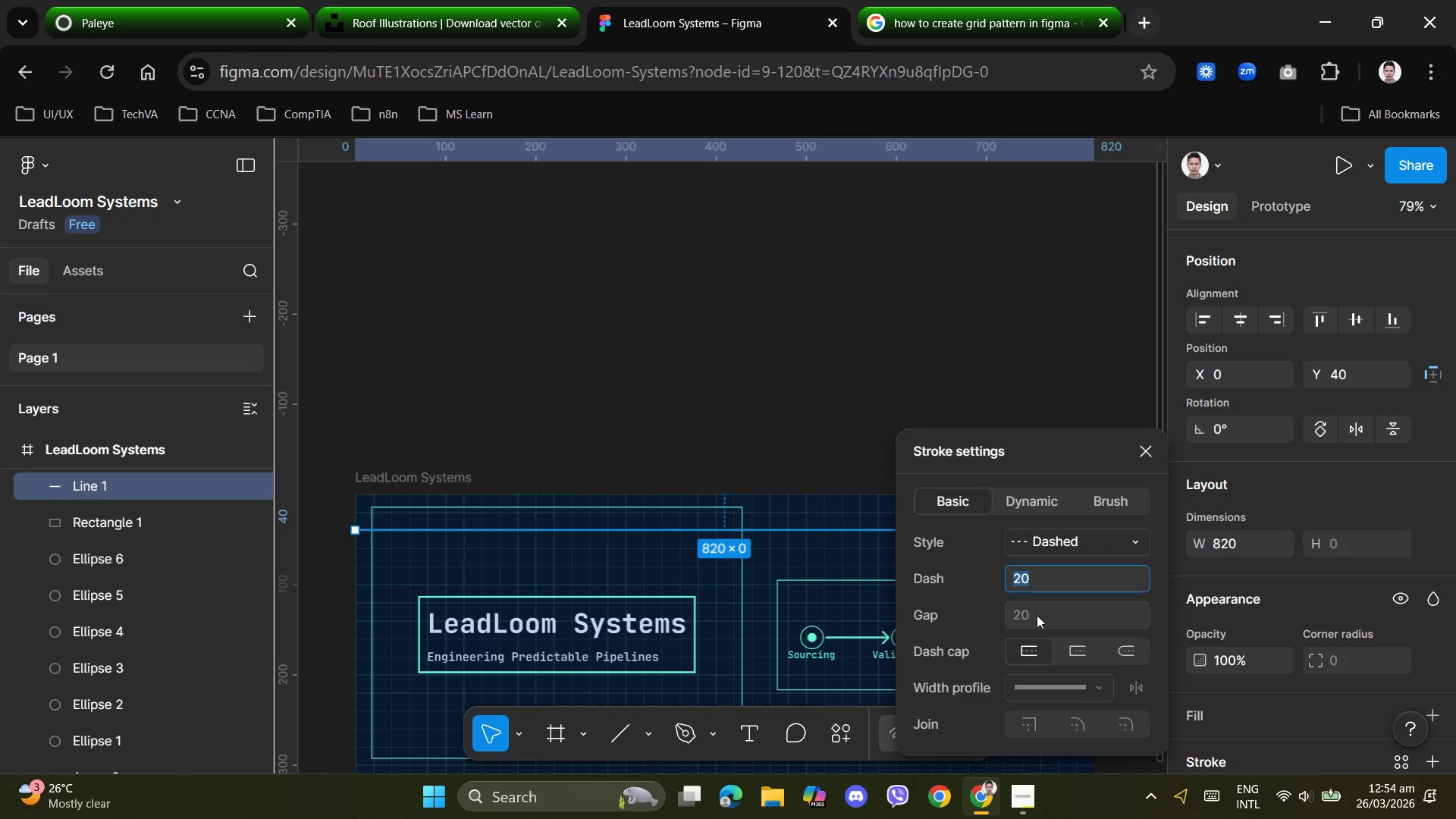 
left_click([1040, 615])
 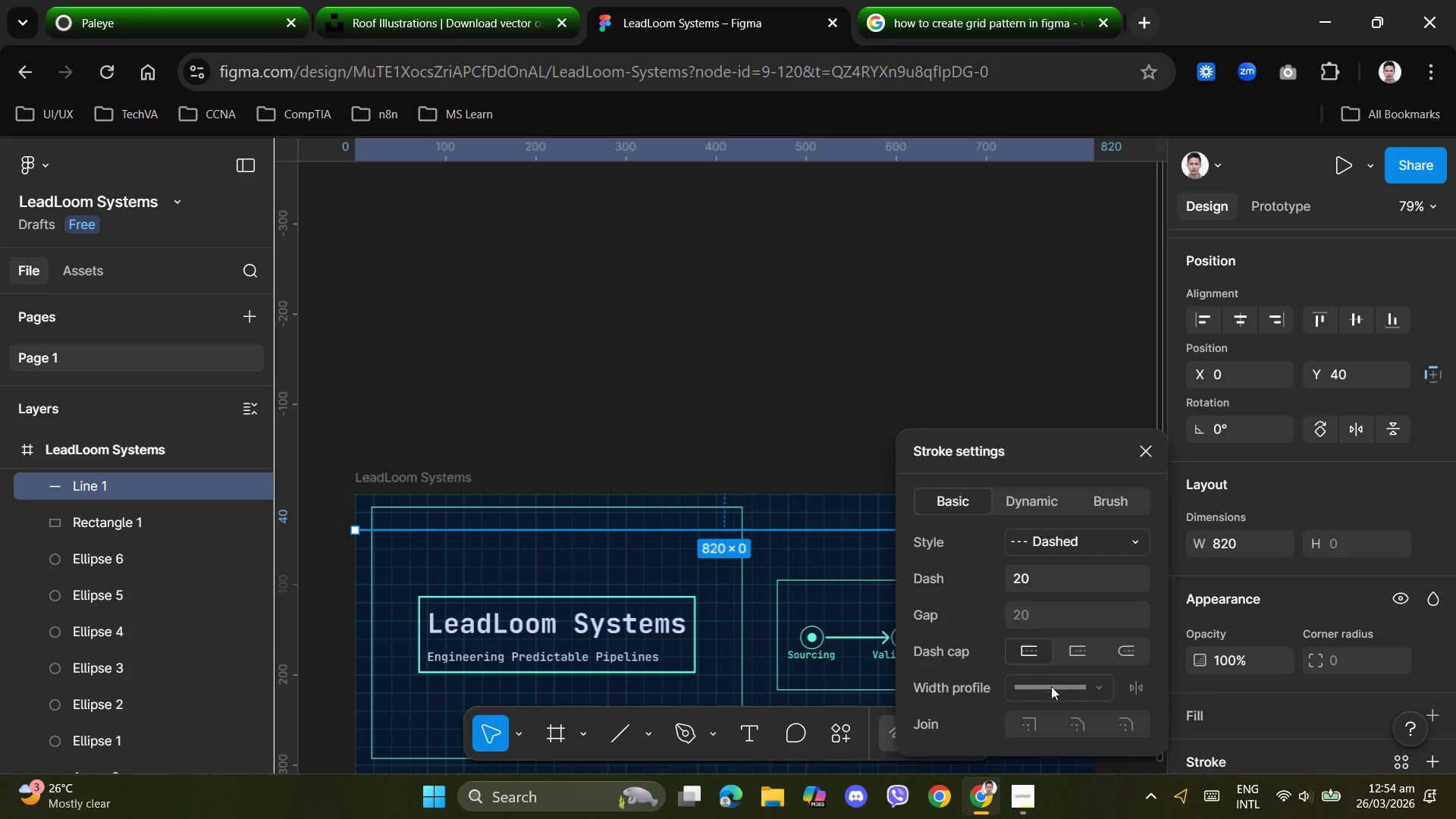 
double_click([1091, 690])
 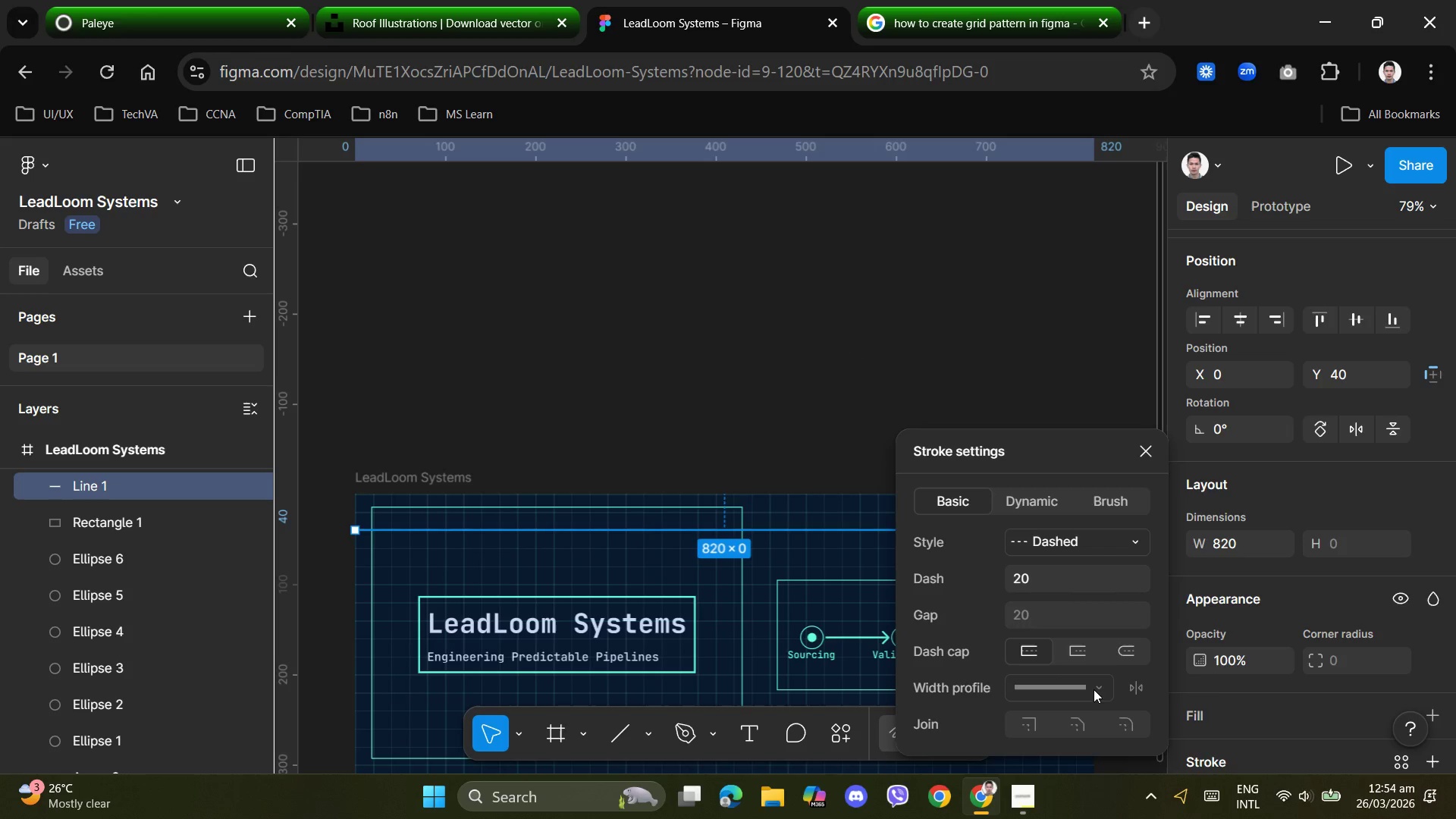 
triple_click([1094, 689])
 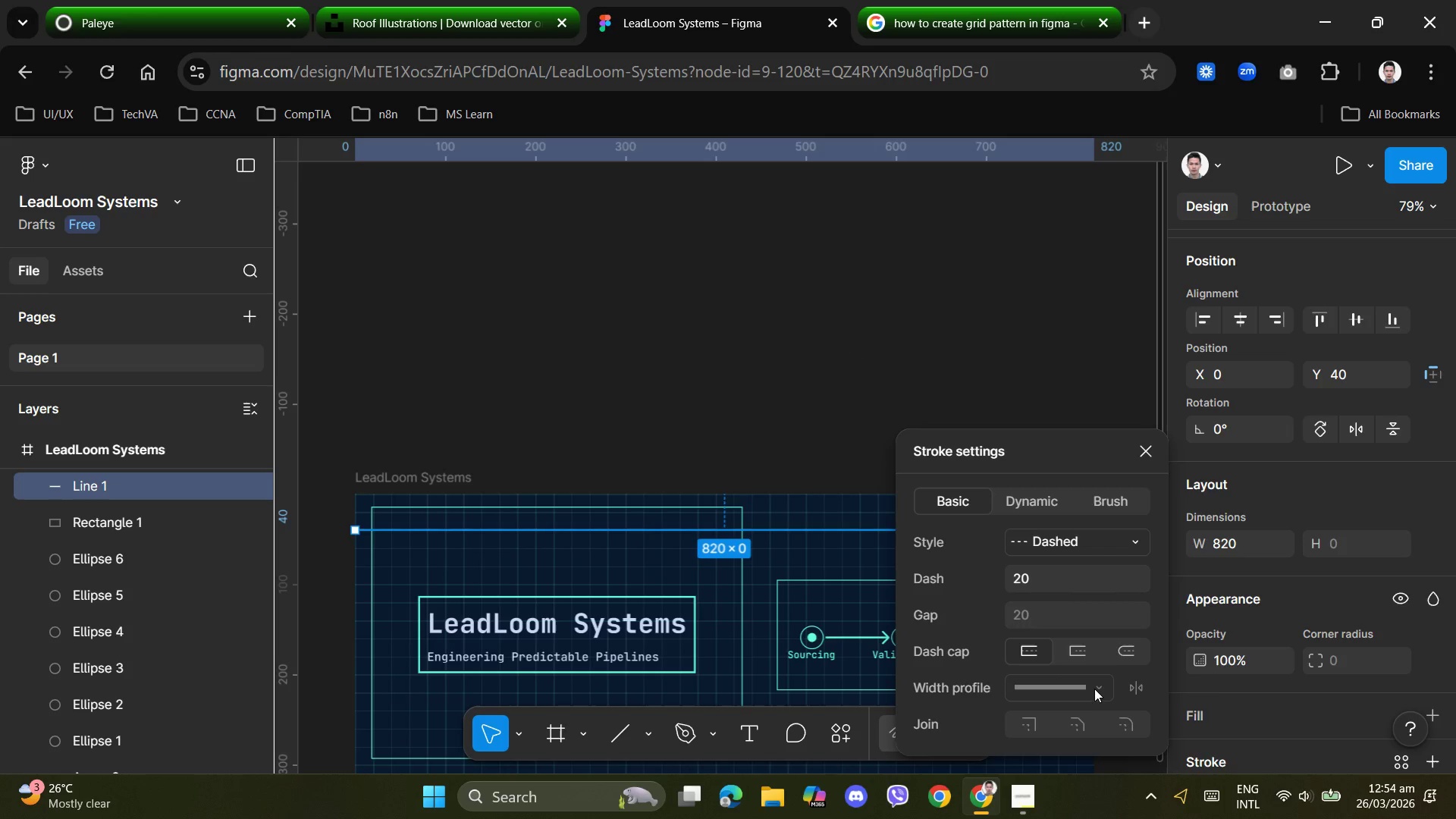 
triple_click([1094, 689])
 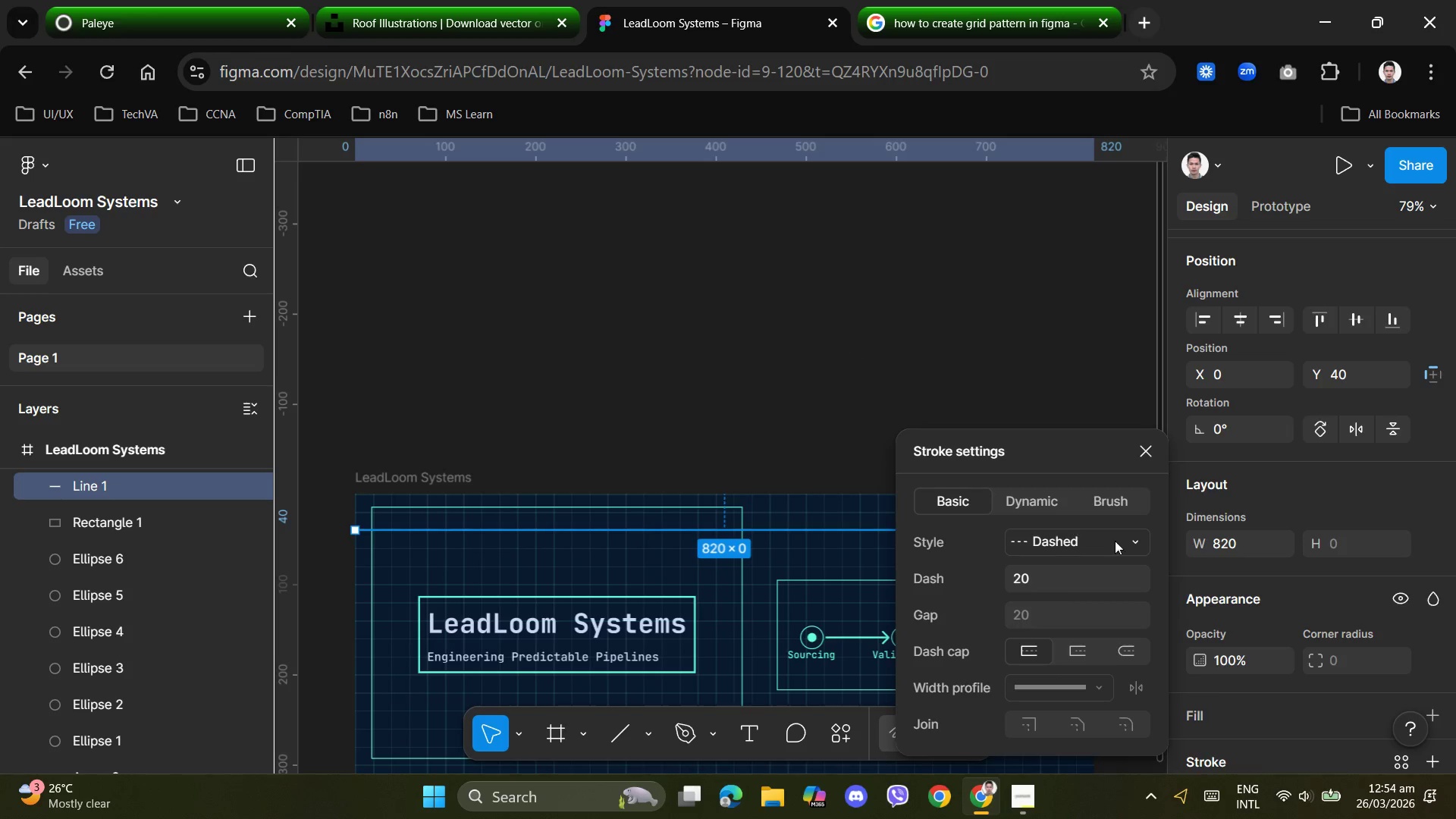 
left_click([1128, 543])
 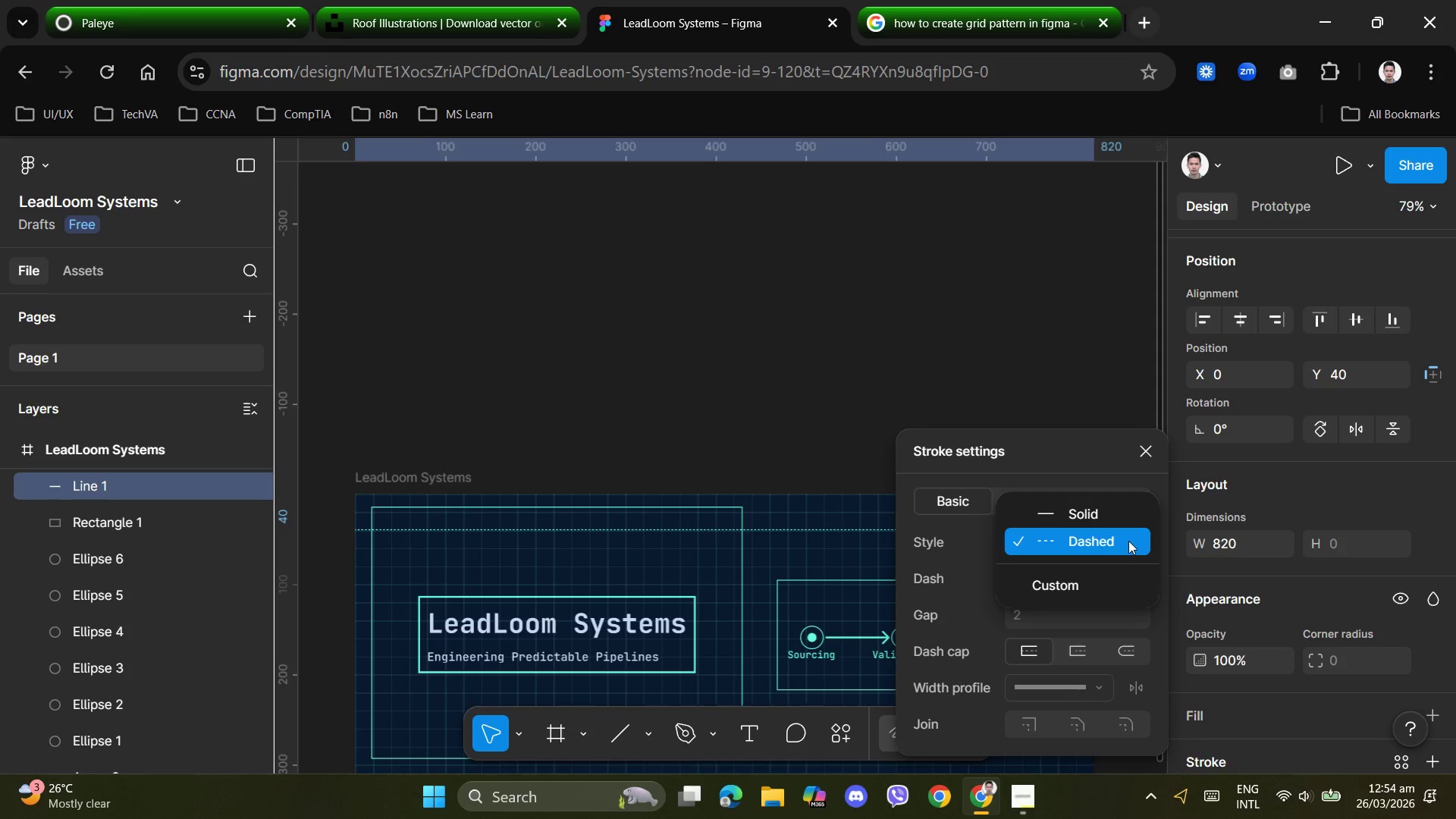 
left_click([1128, 541])
 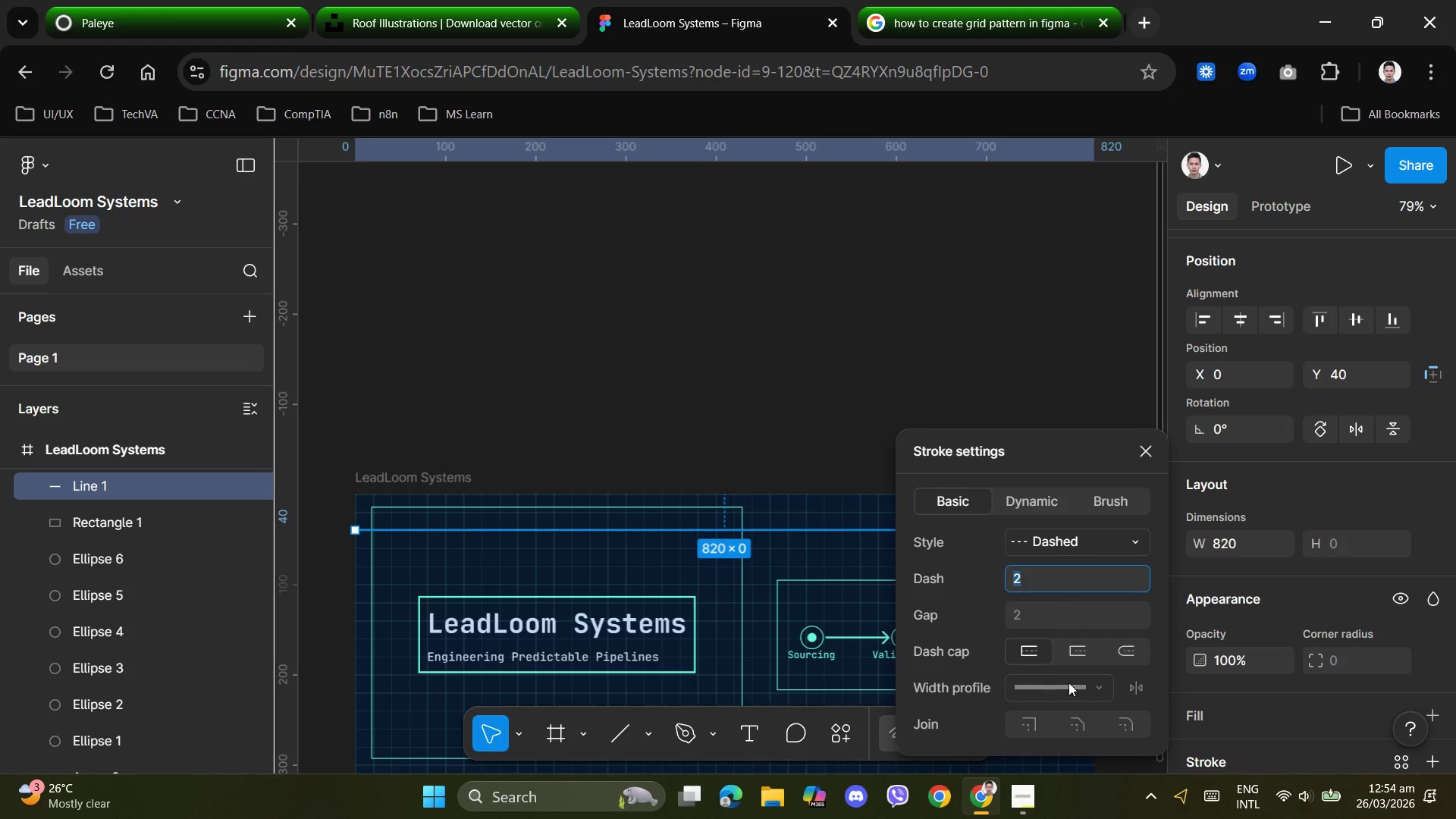 
left_click([1084, 691])
 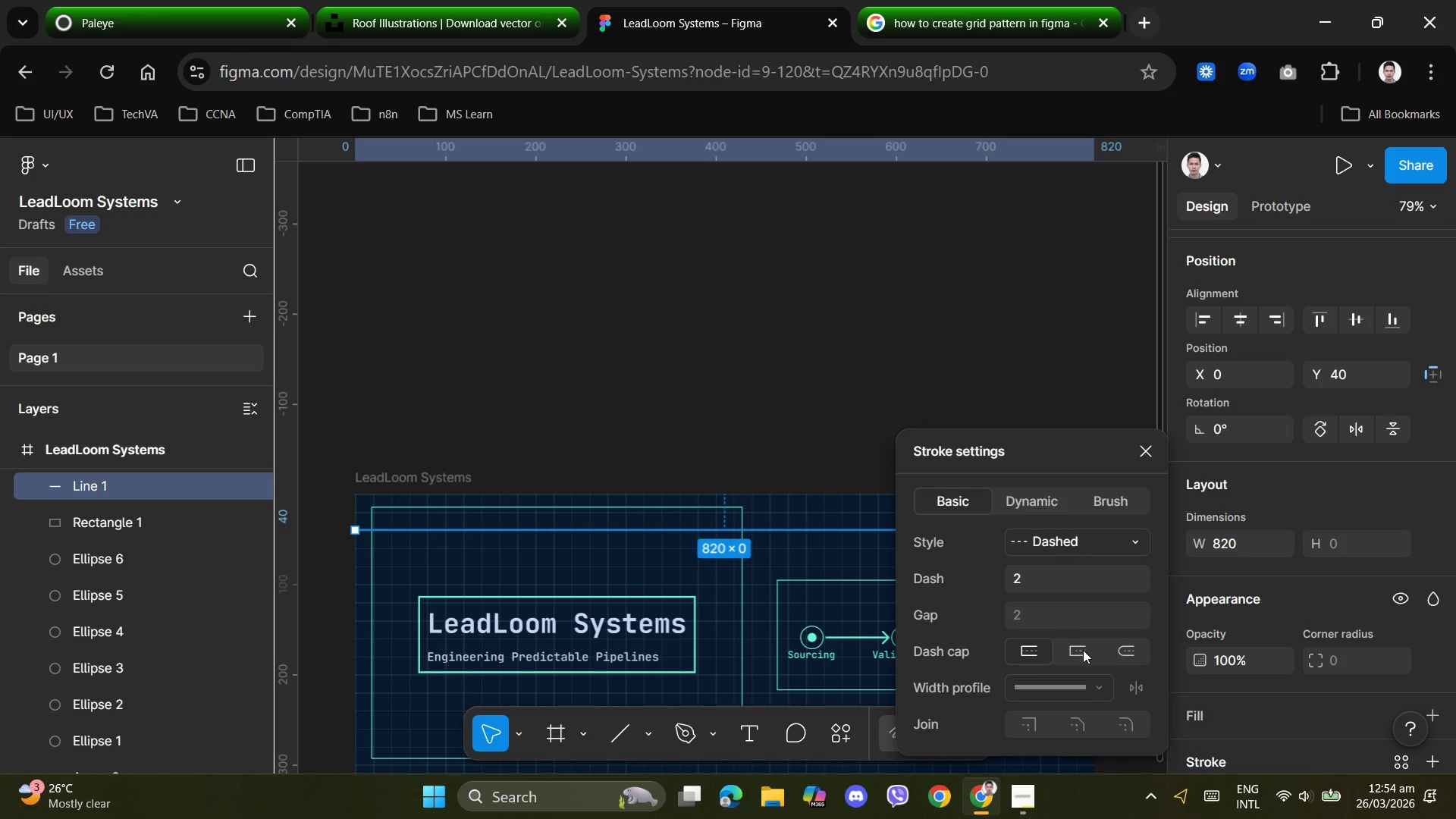 
left_click([1083, 650])
 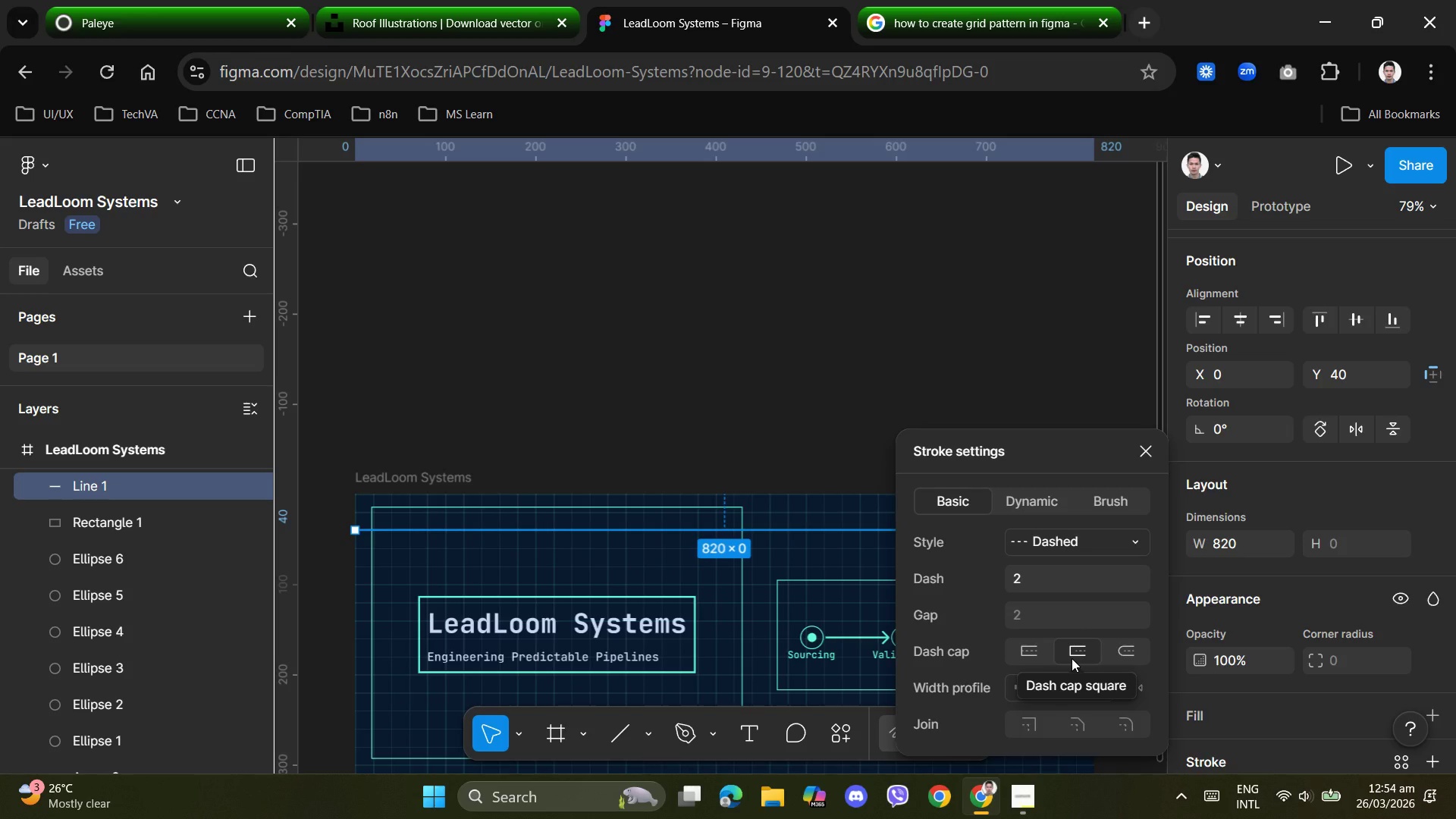 
left_click([1131, 652])
 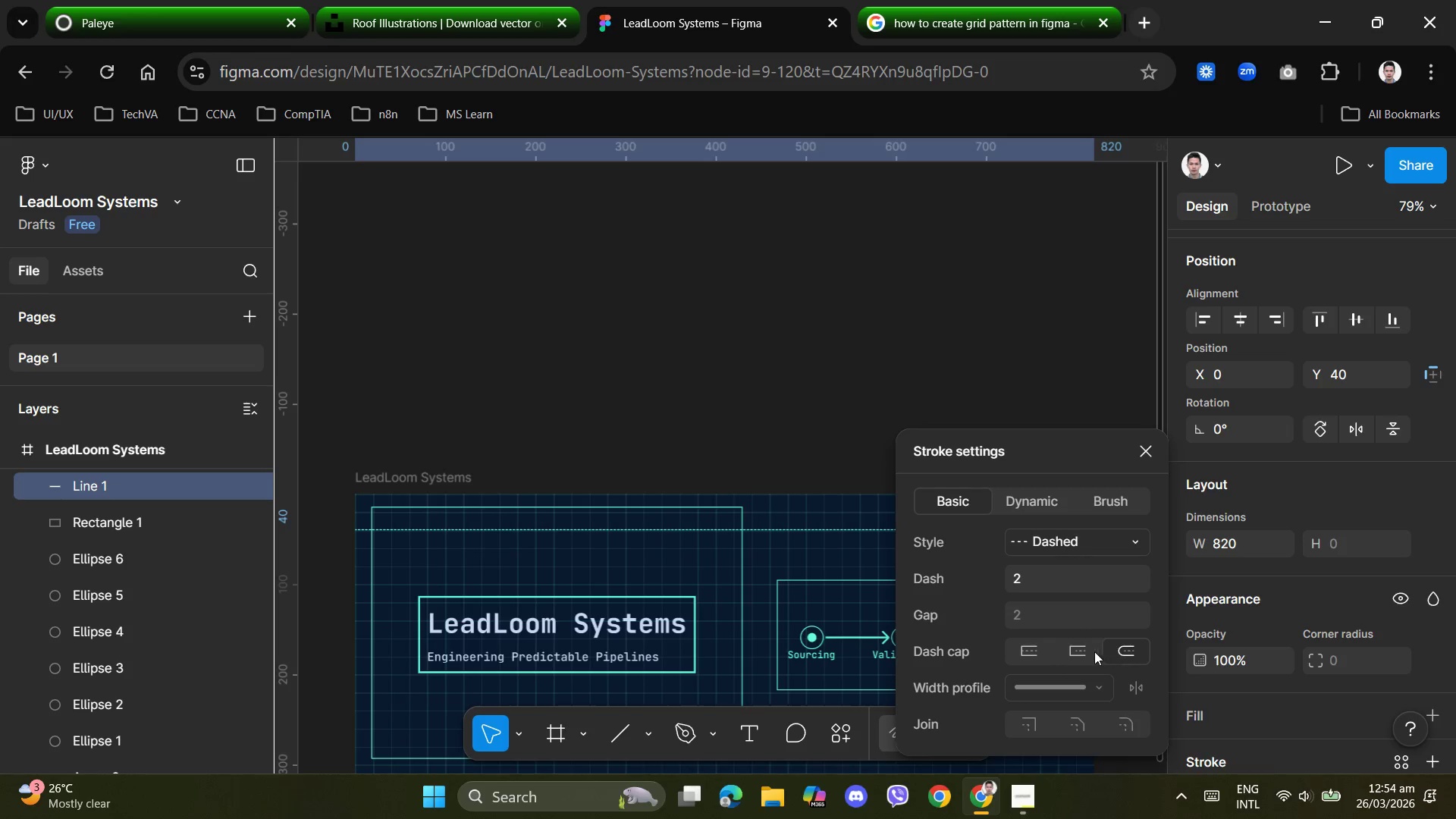 
left_click([1023, 659])
 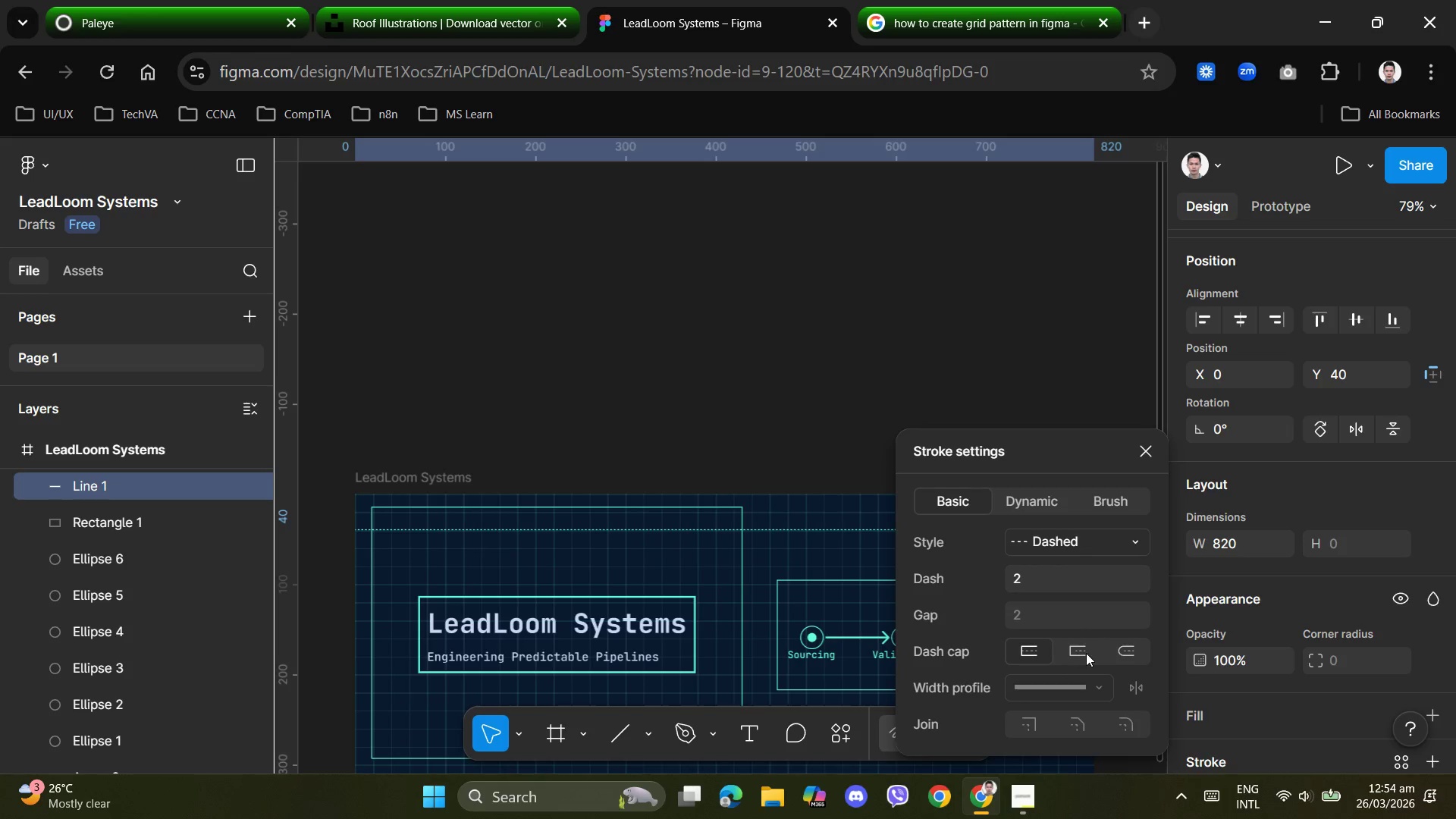 
left_click([1072, 653])
 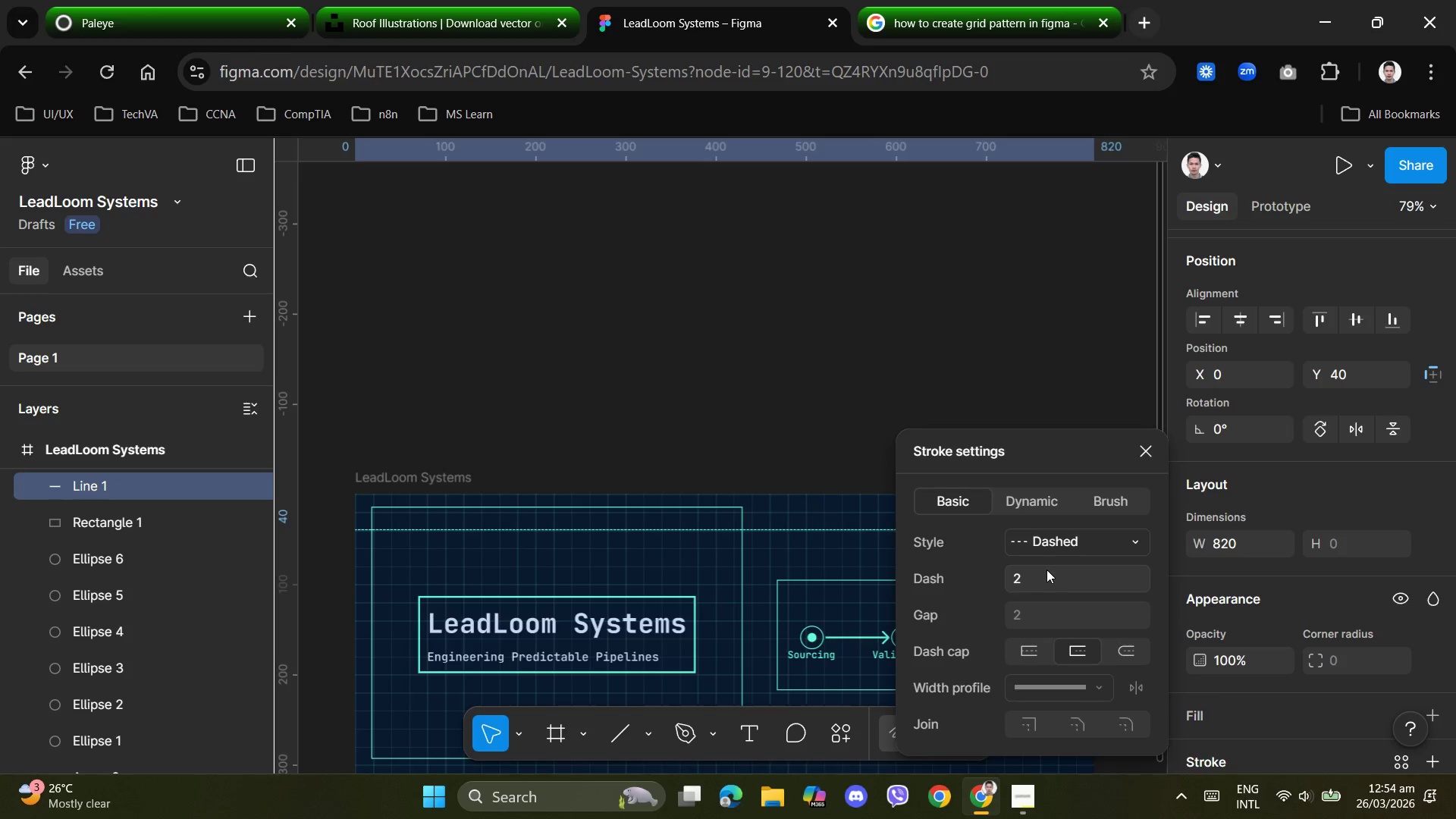 
left_click([1037, 576])
 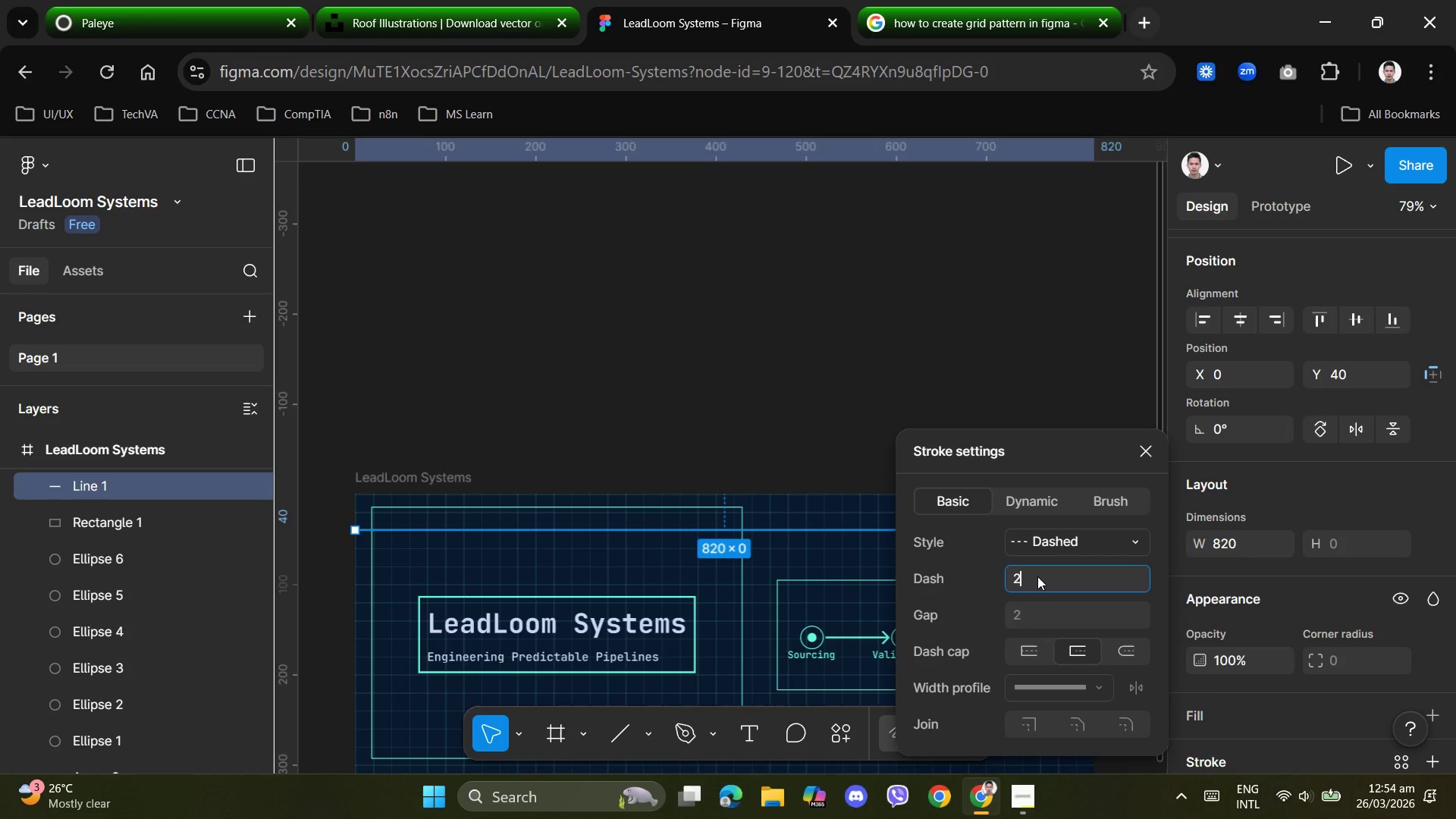 
key(Backspace)
 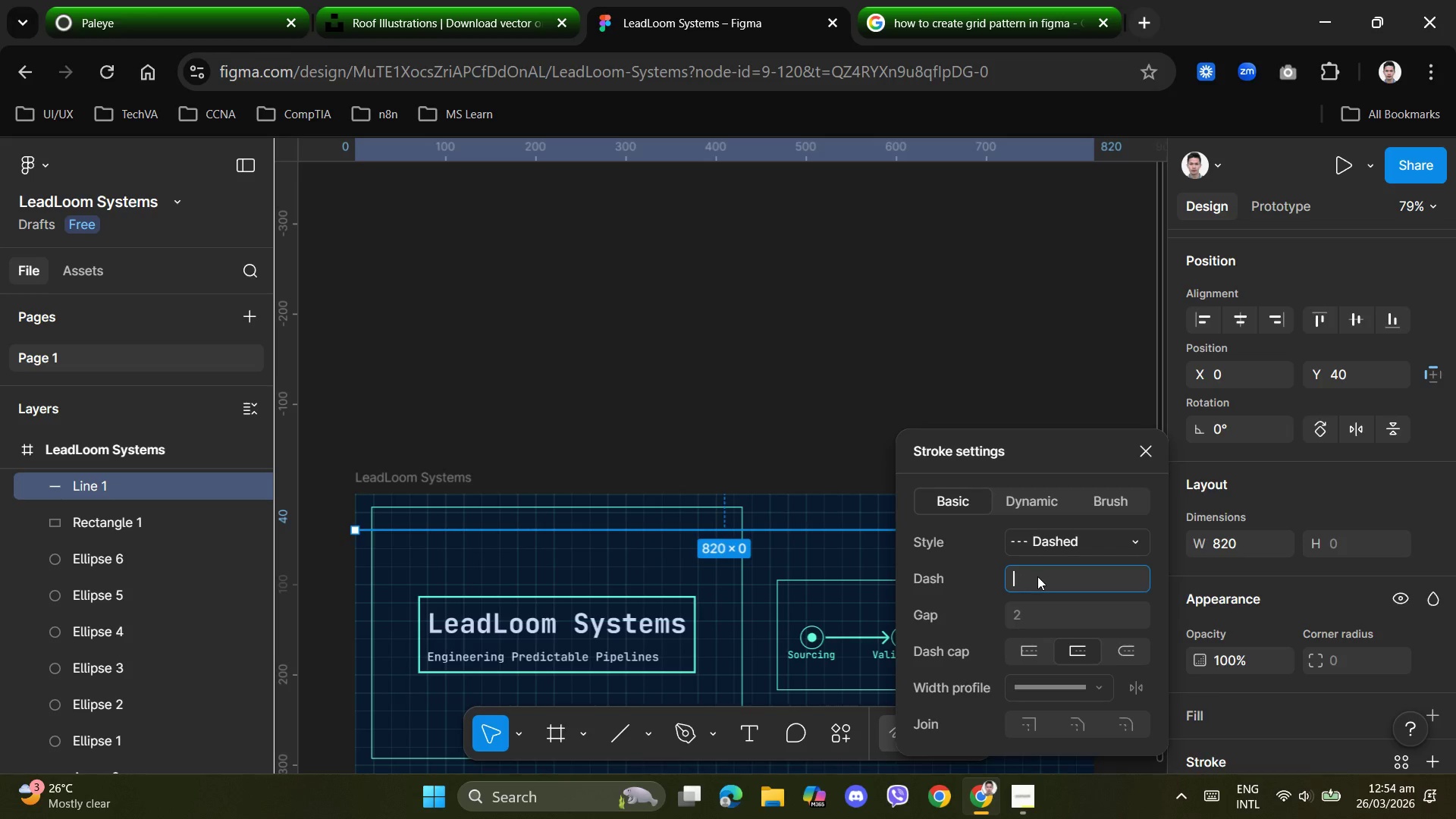 
key(Numpad6)
 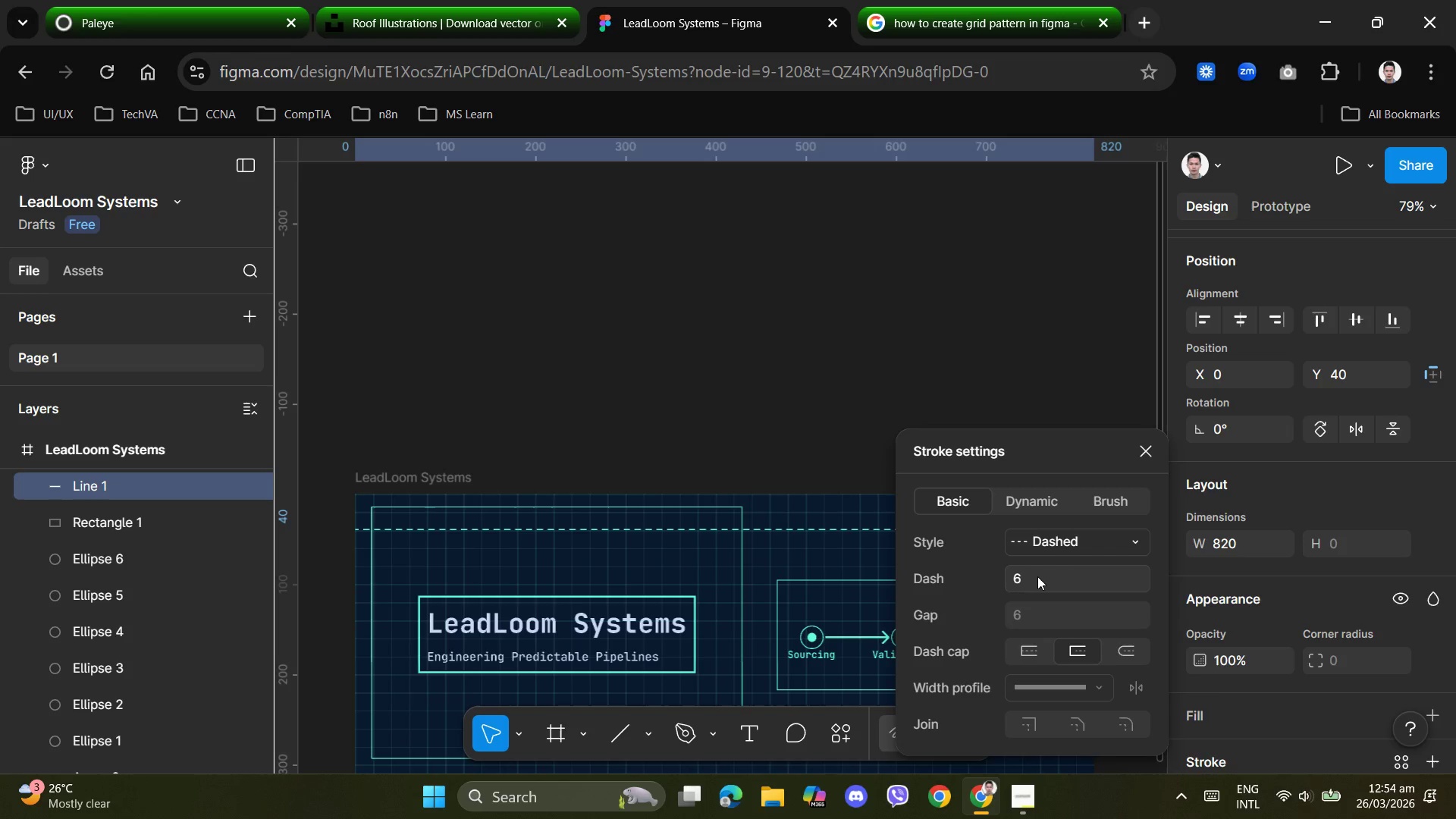 
key(NumpadEnter)
 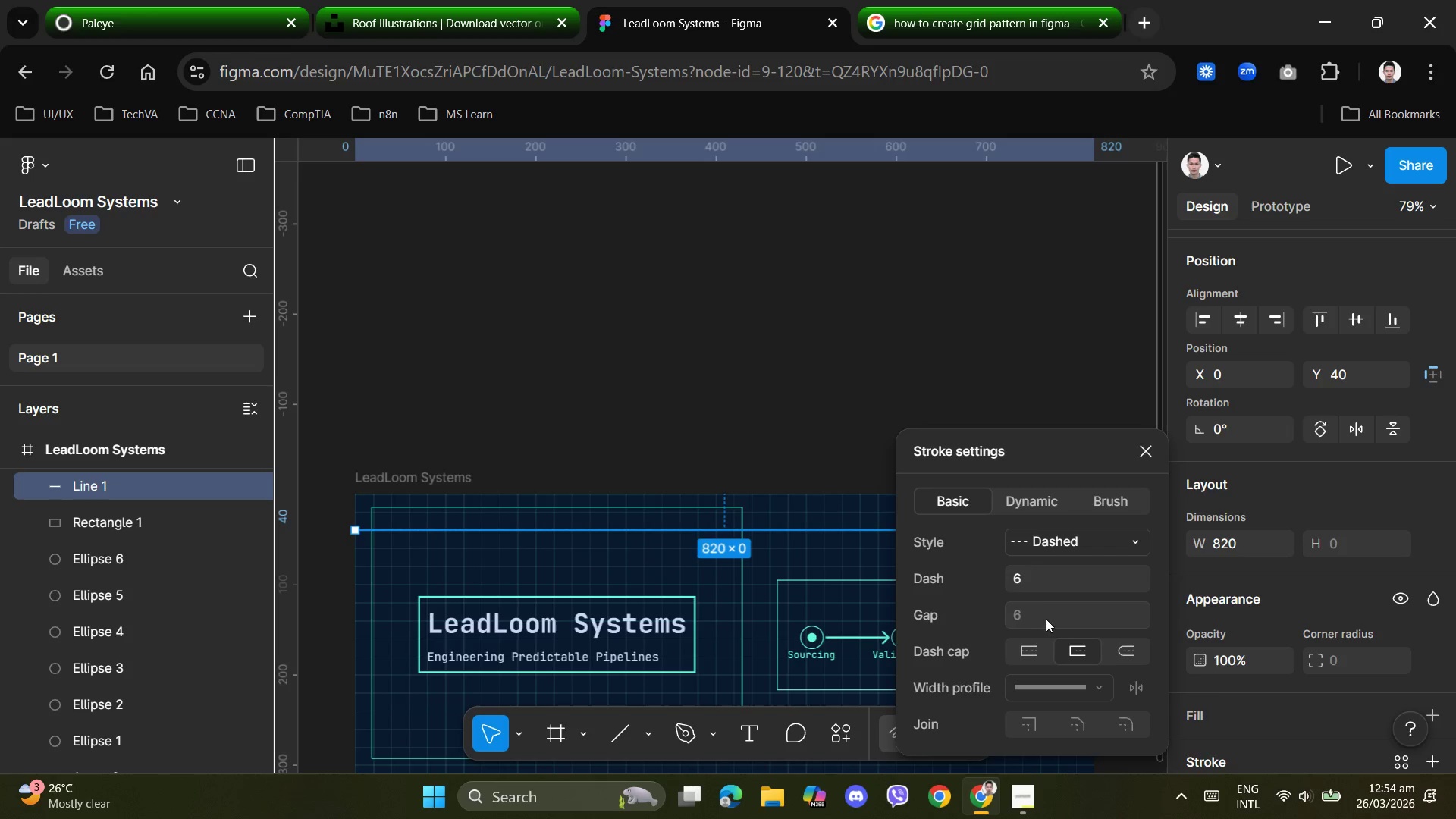 
left_click([1031, 578])
 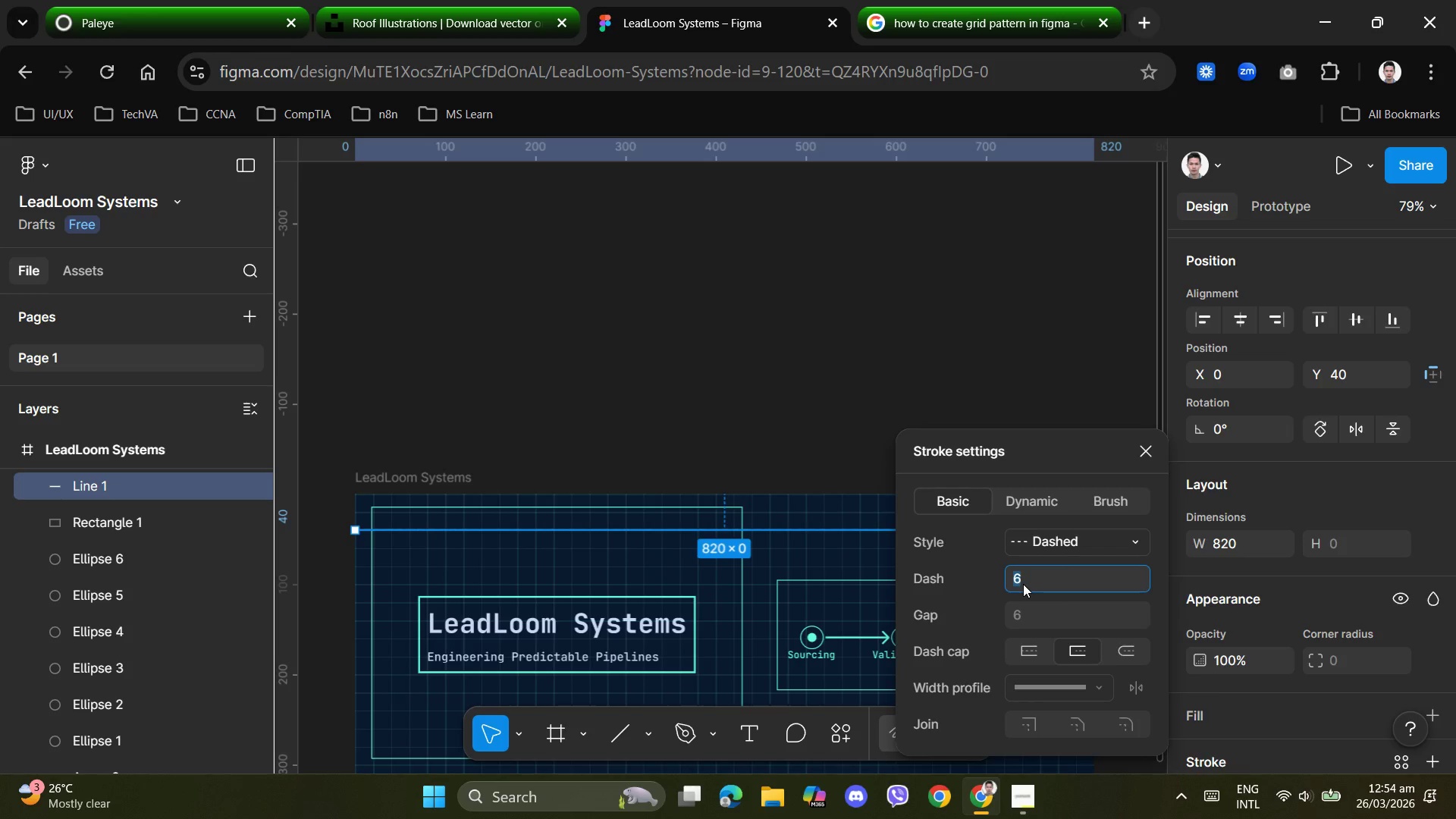 
wait(5.52)
 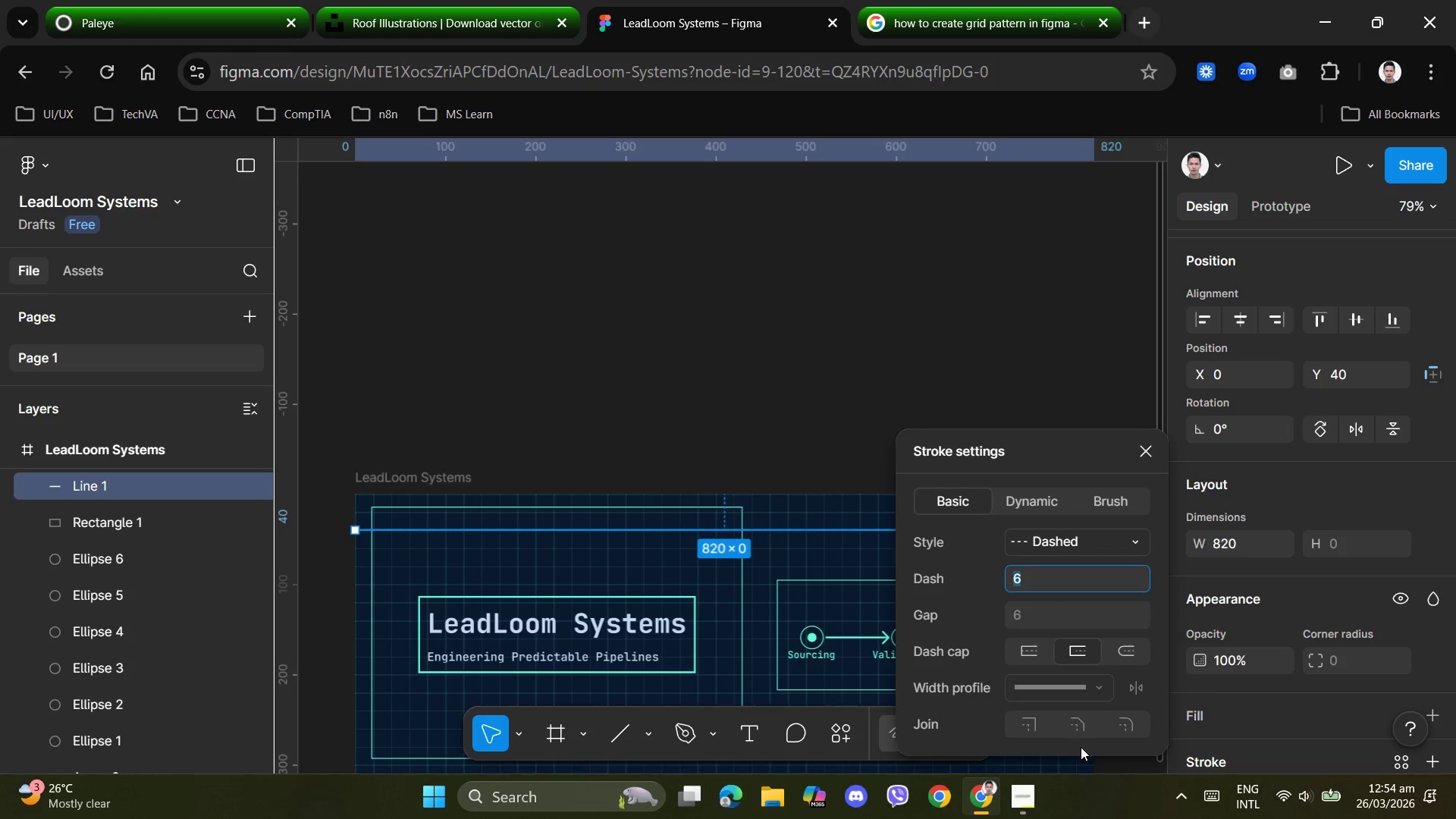 
key(Backspace)
 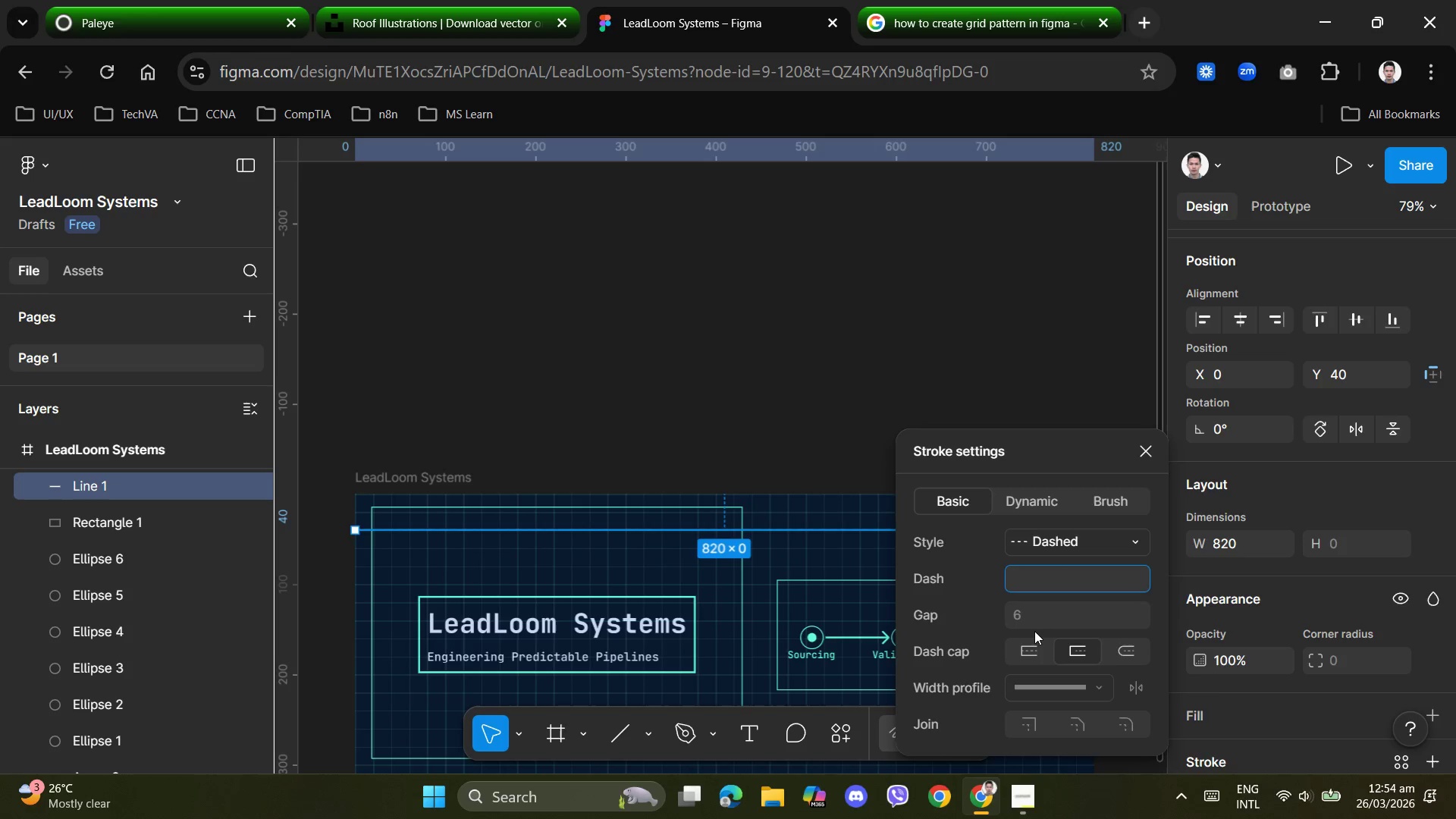 
left_click([908, 299])
 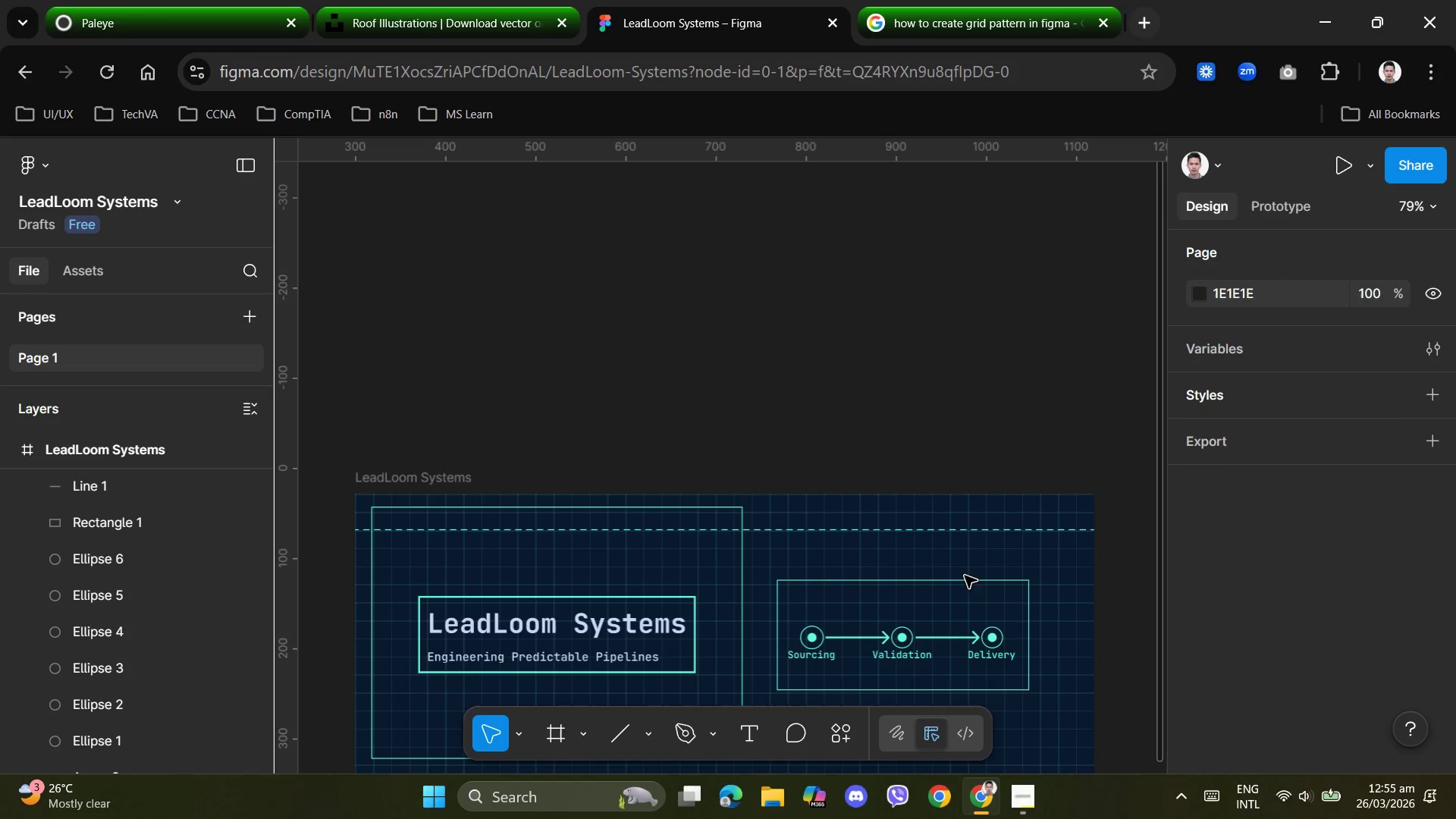 
scroll: coordinate [1009, 582], scroll_direction: down, amount: 8.0
 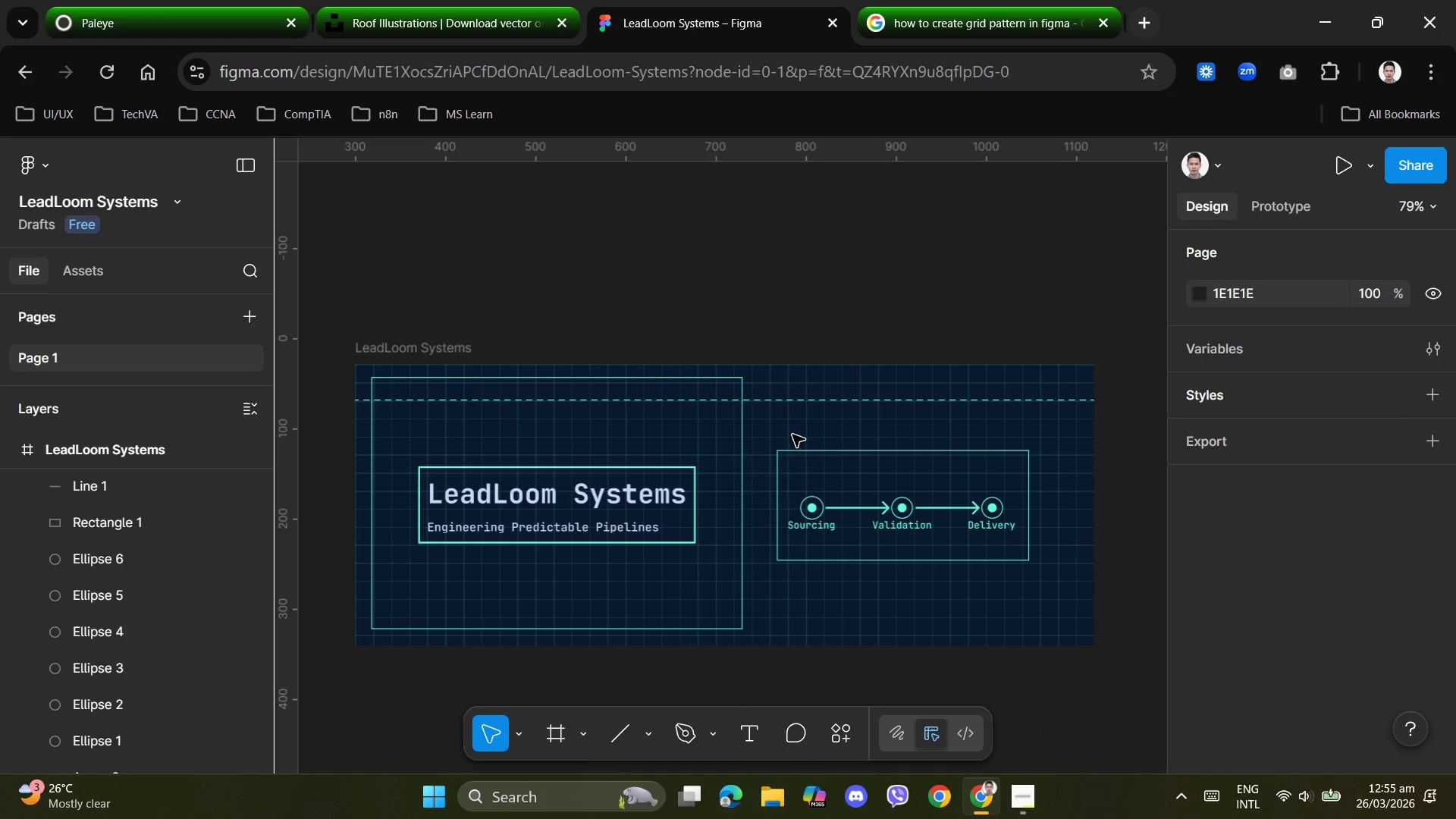 
left_click([799, 399])
 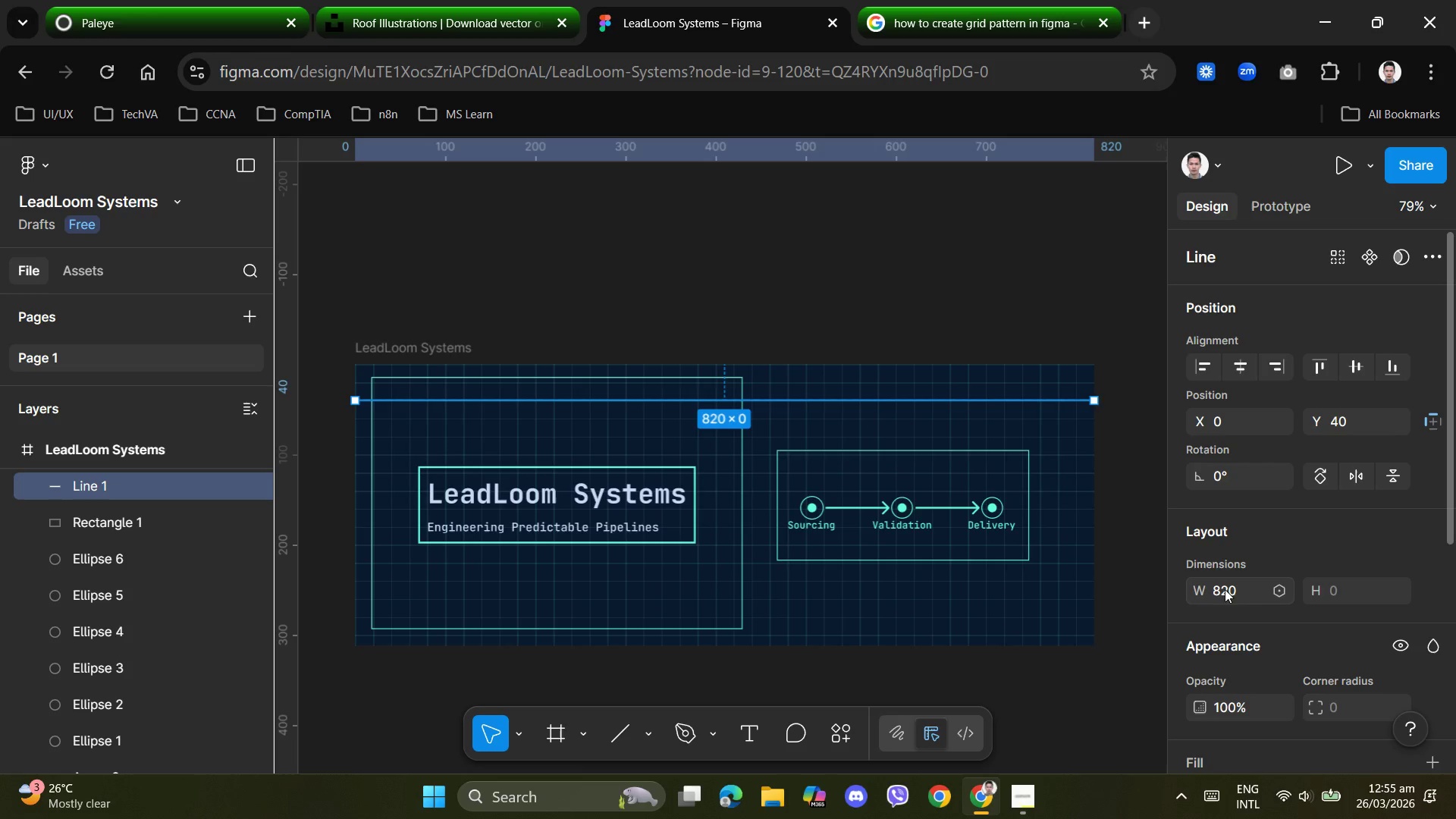 
scroll: coordinate [1224, 602], scroll_direction: down, amount: 3.0
 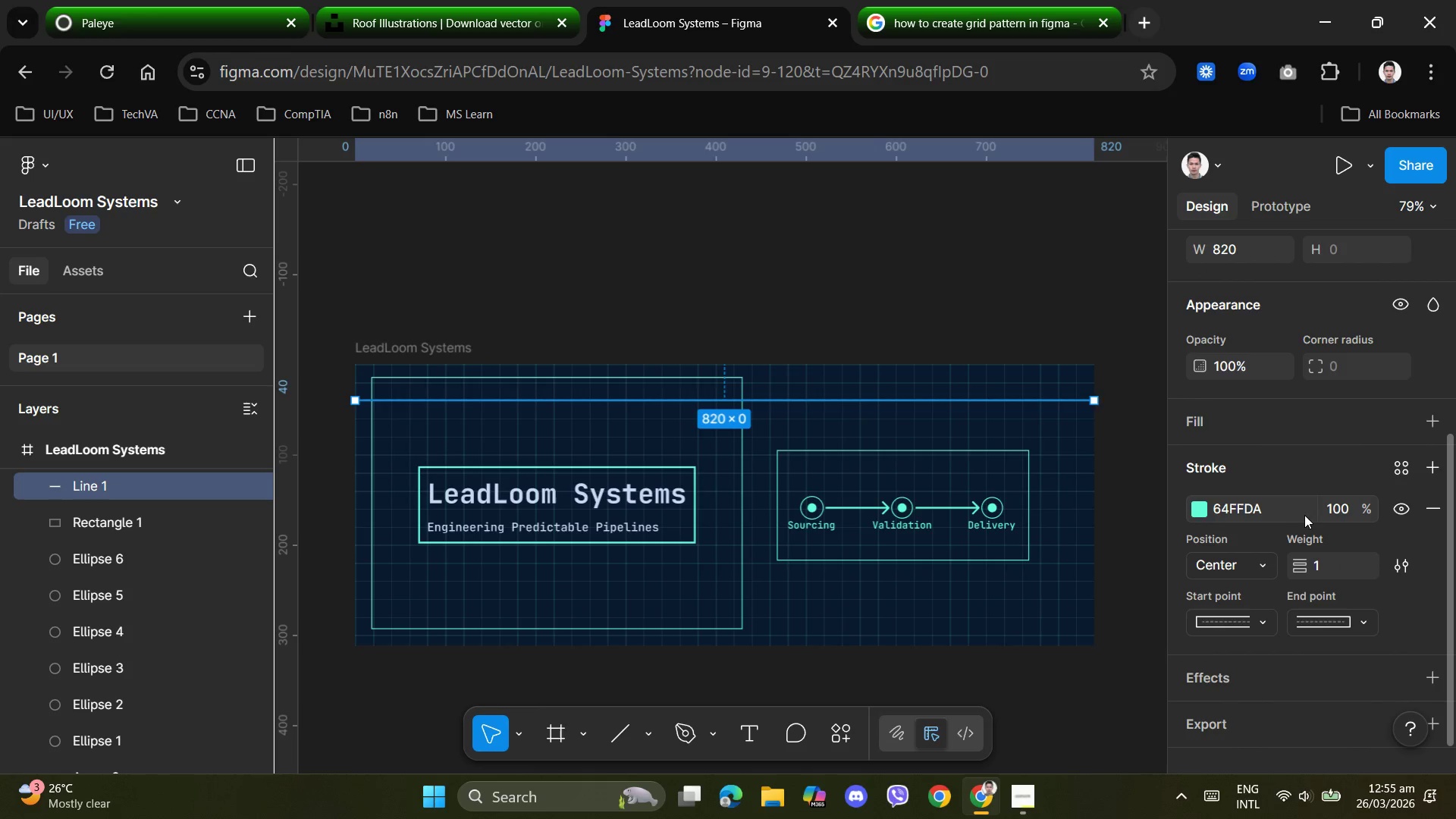 
left_click([1401, 567])
 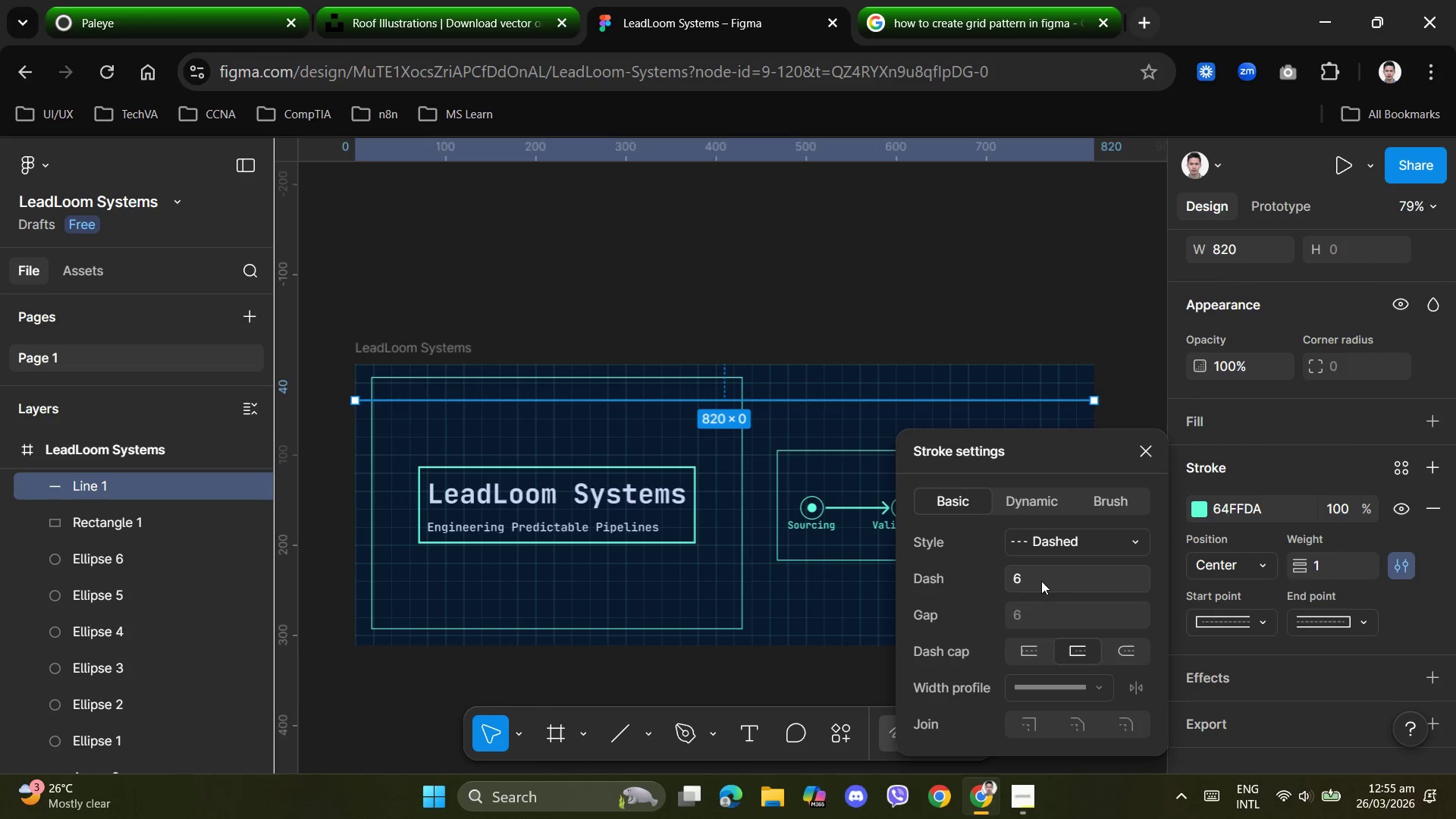 
left_click([1021, 579])
 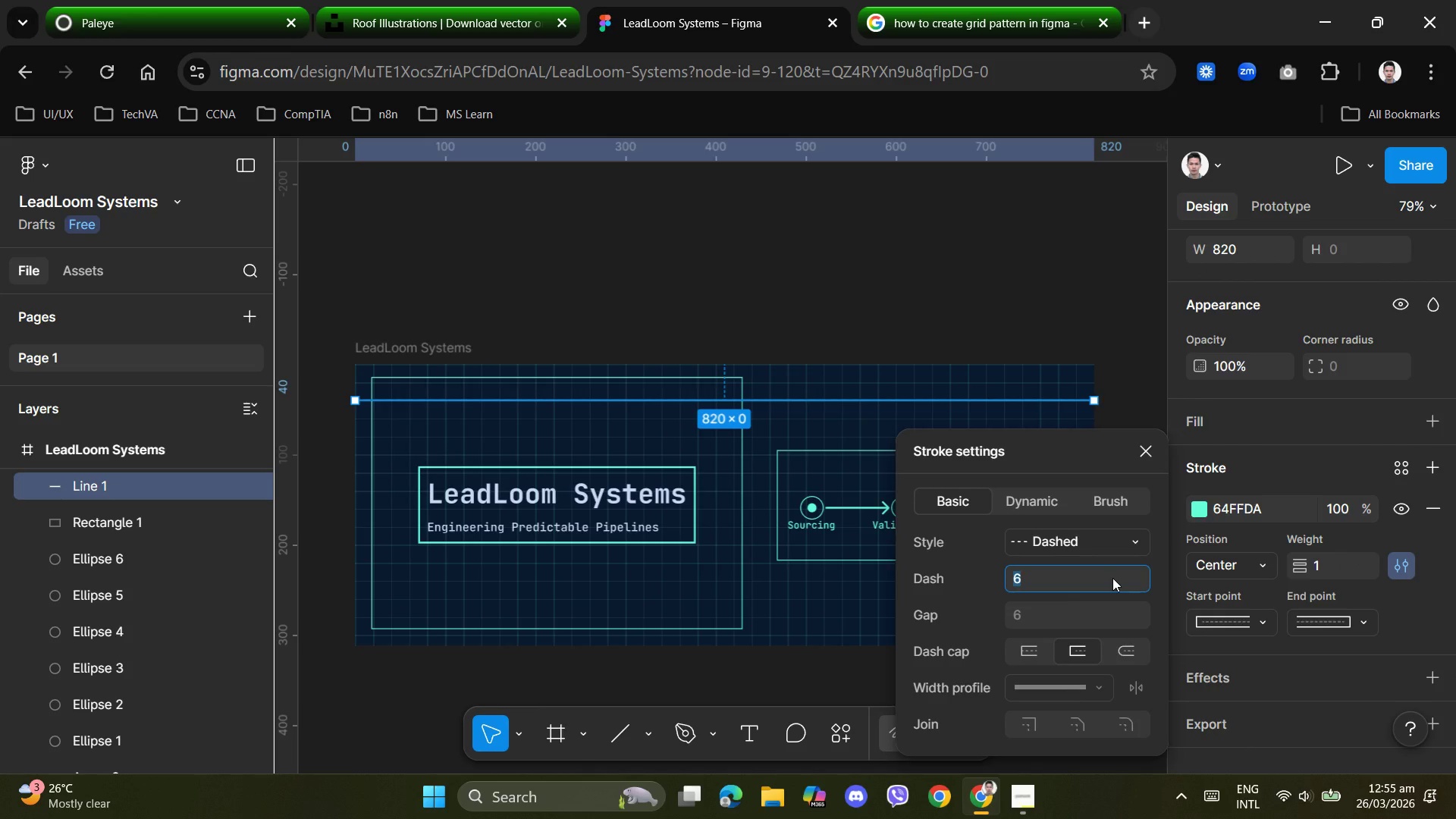 
key(Numpad3)
 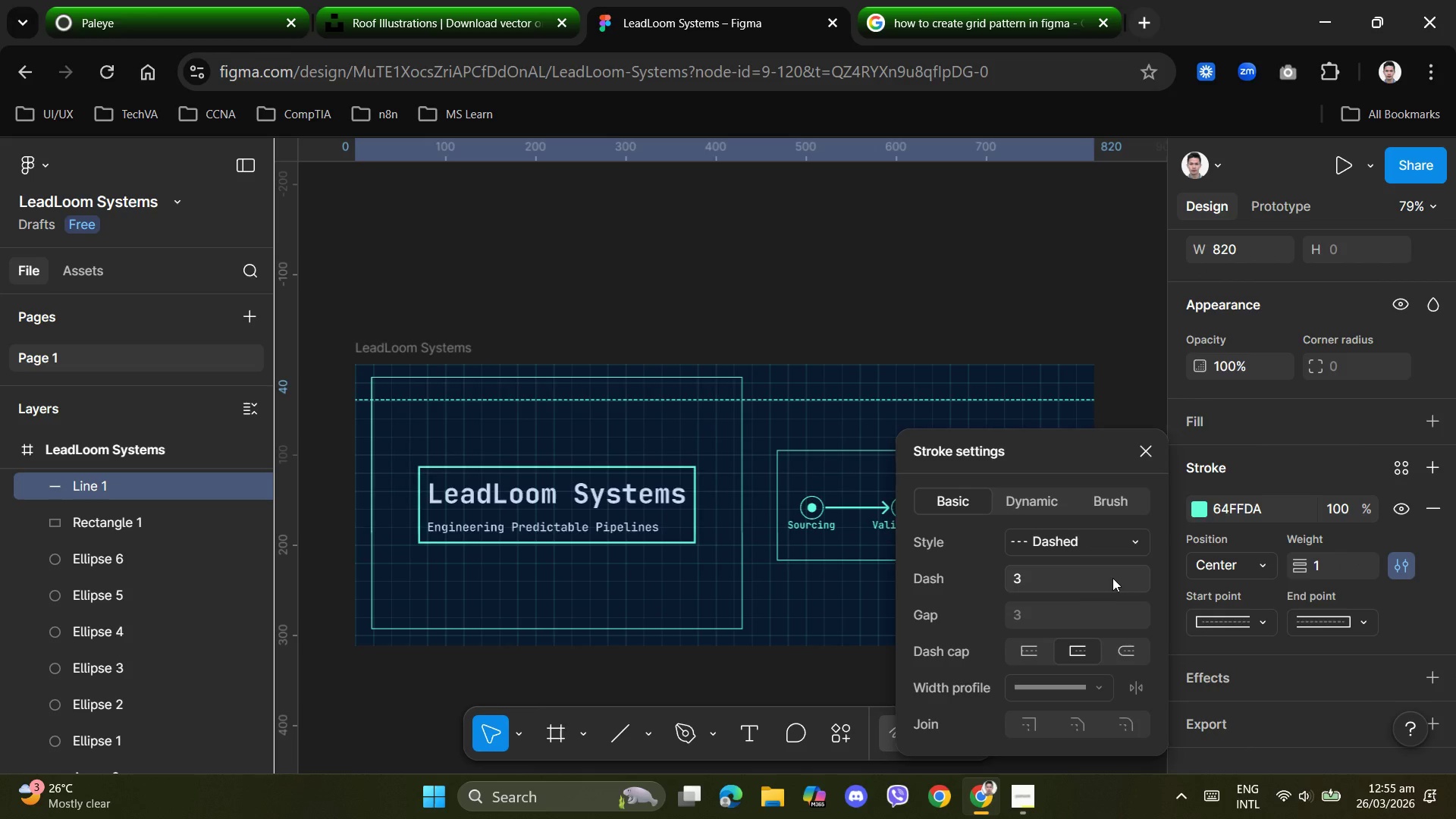 
key(NumpadEnter)
 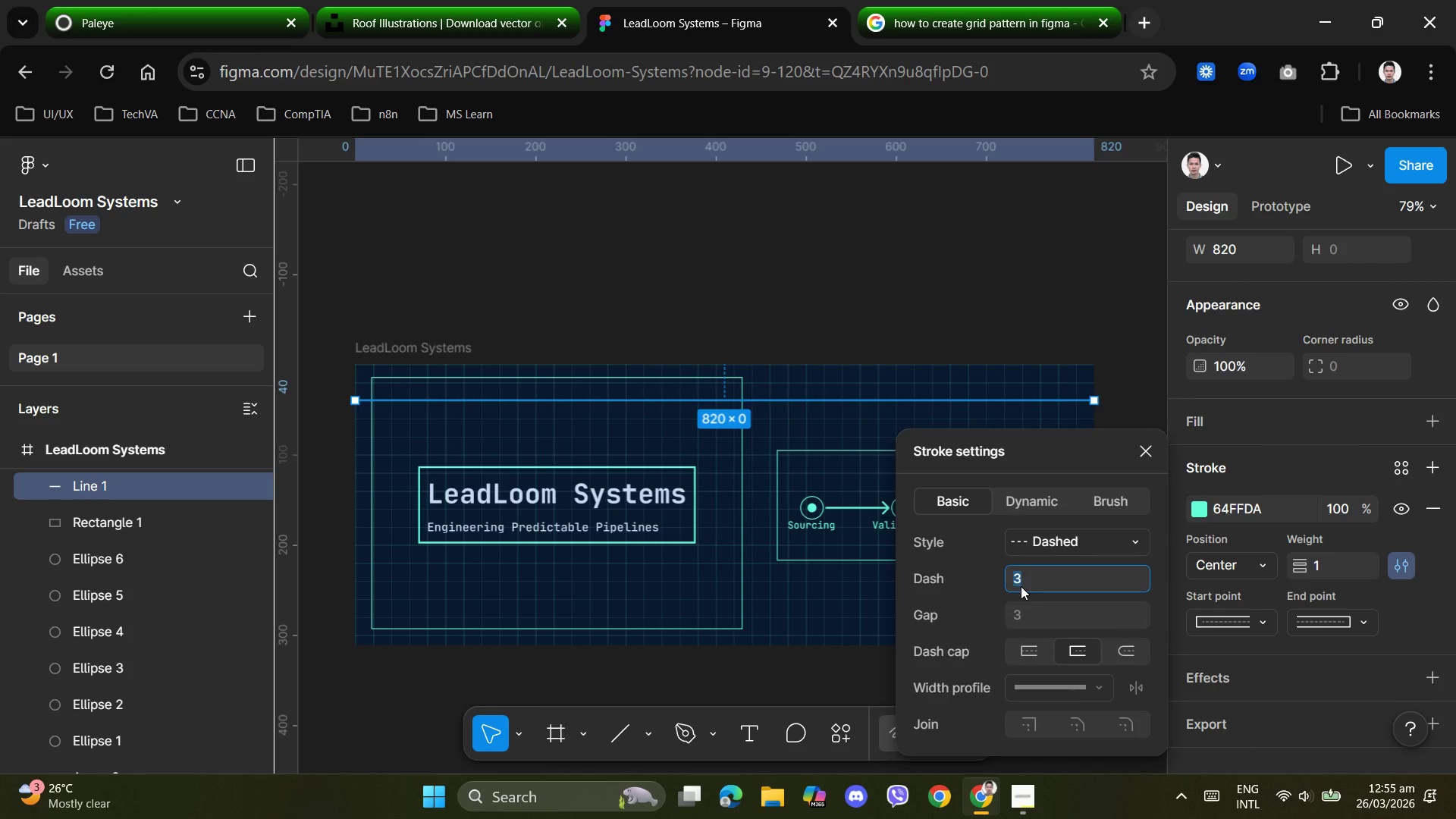 
key(Numpad5)
 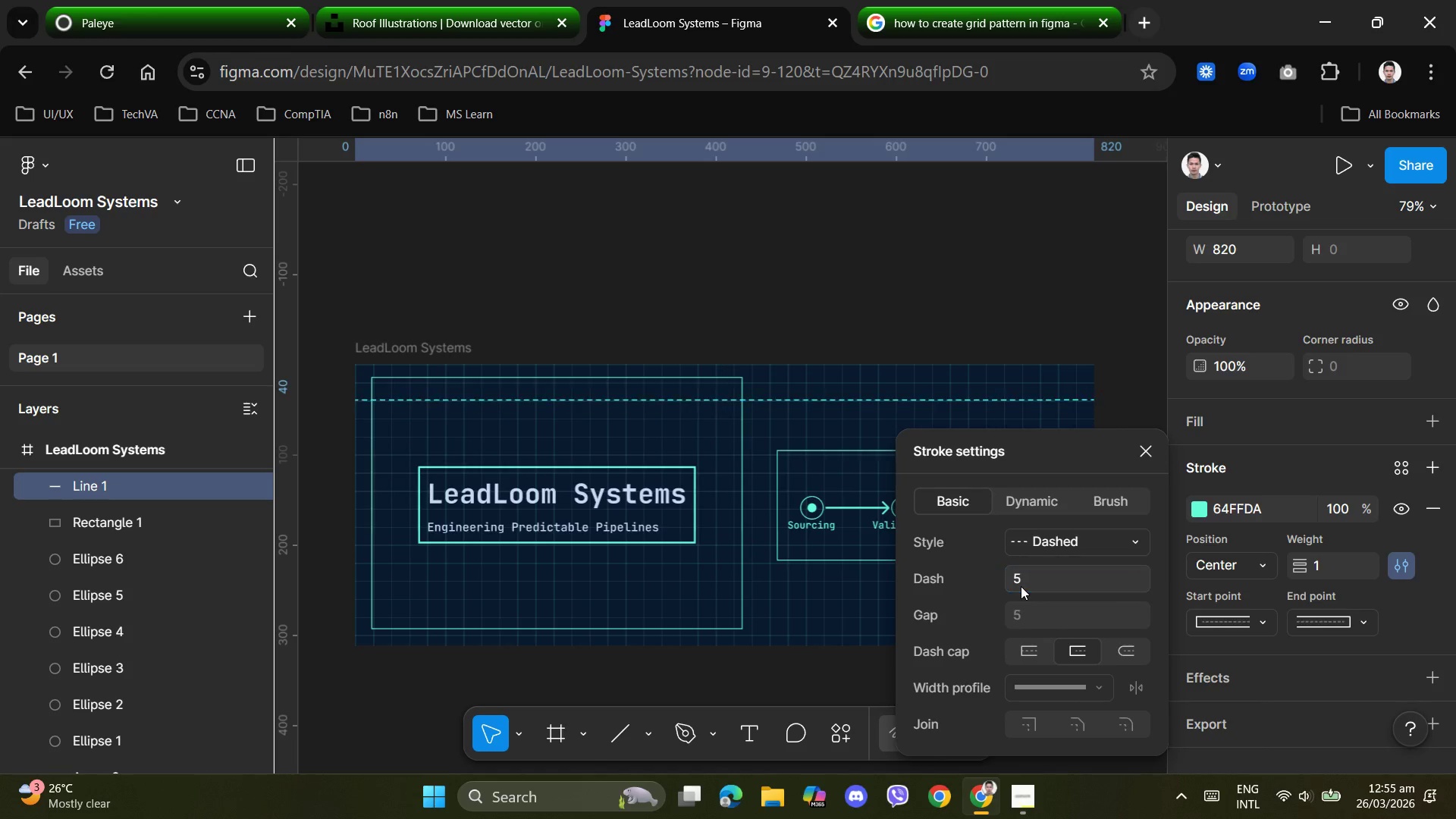 
key(NumpadEnter)
 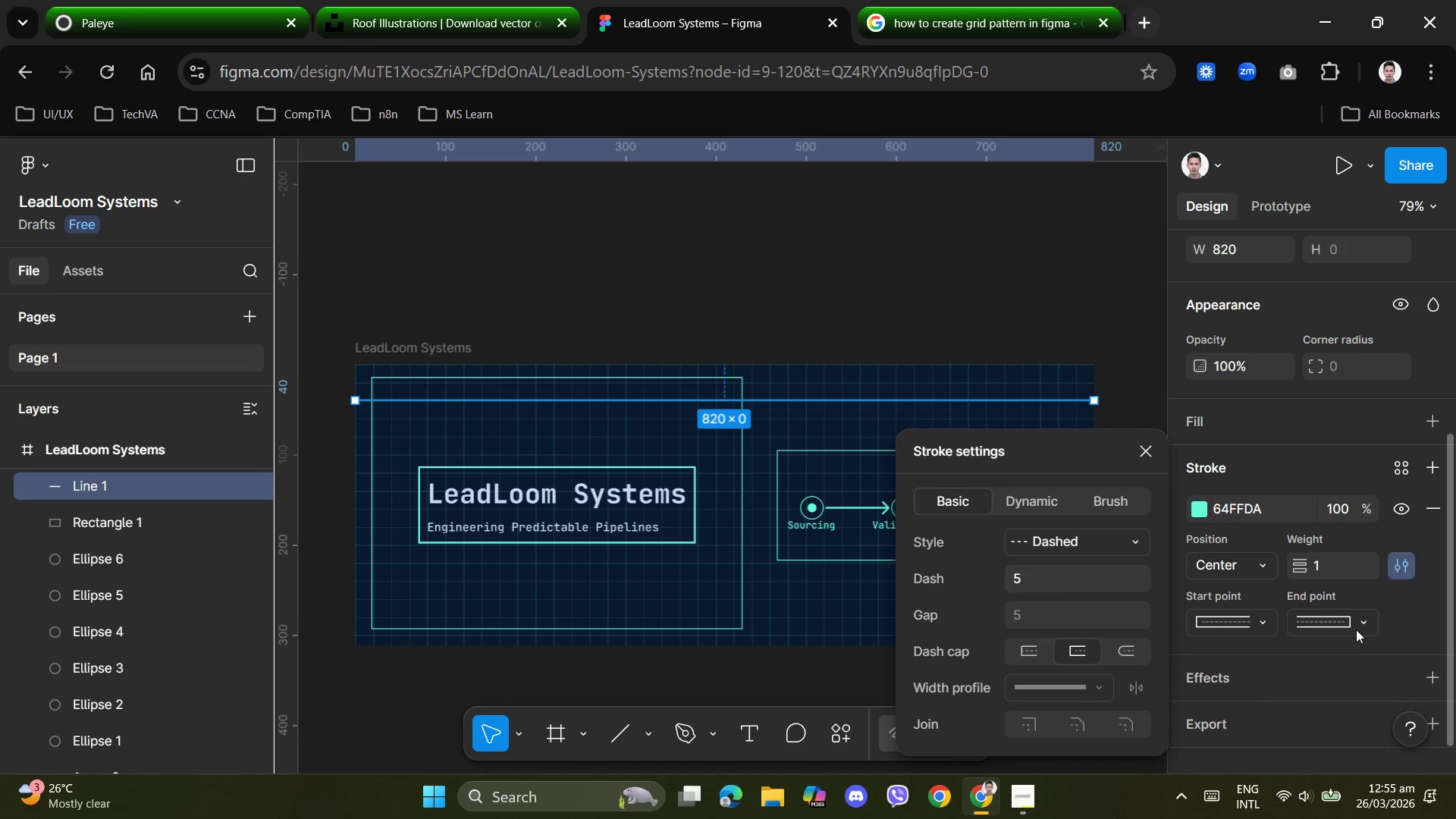 
left_click([1360, 626])
 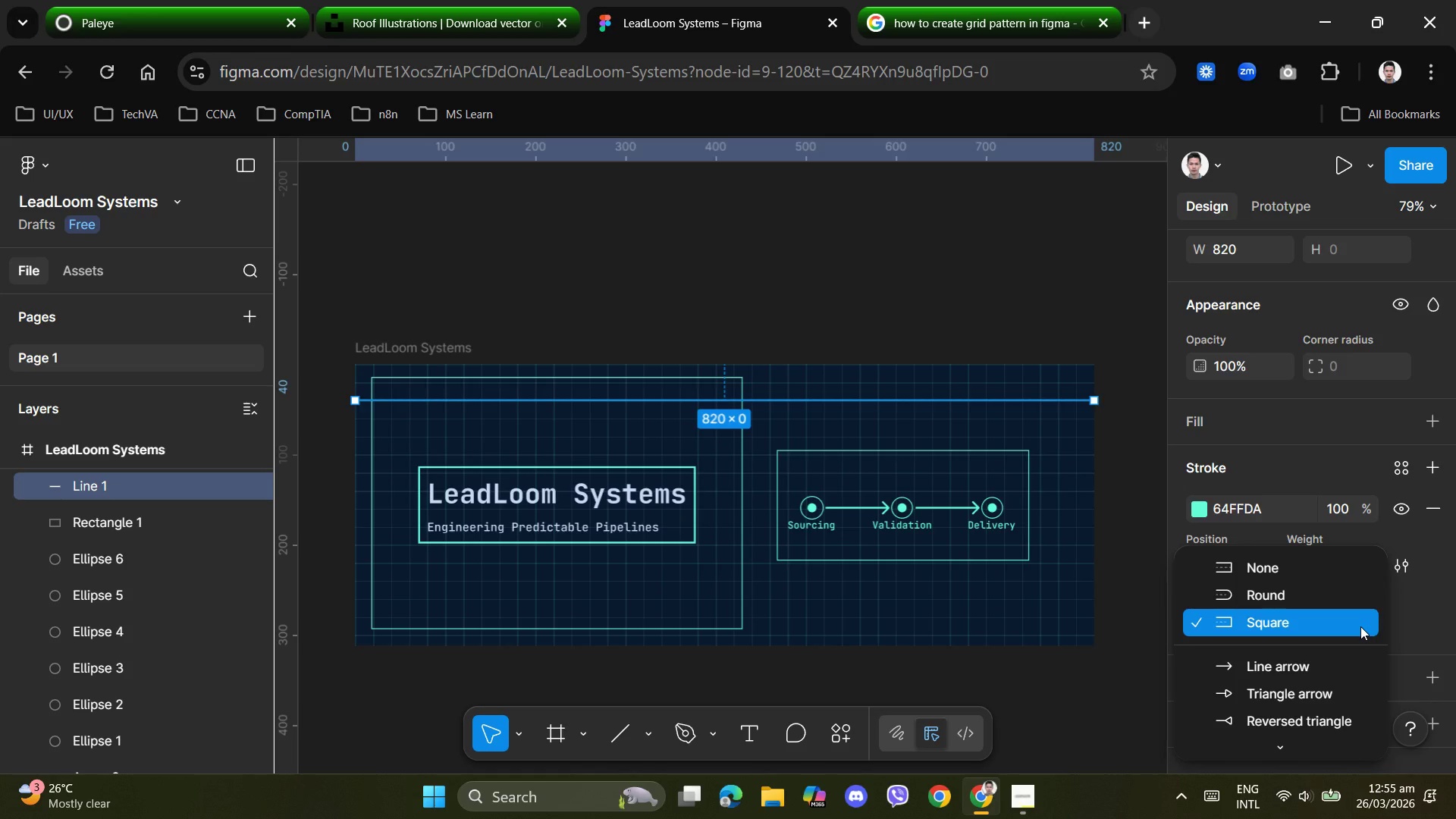 
left_click([1262, 596])
 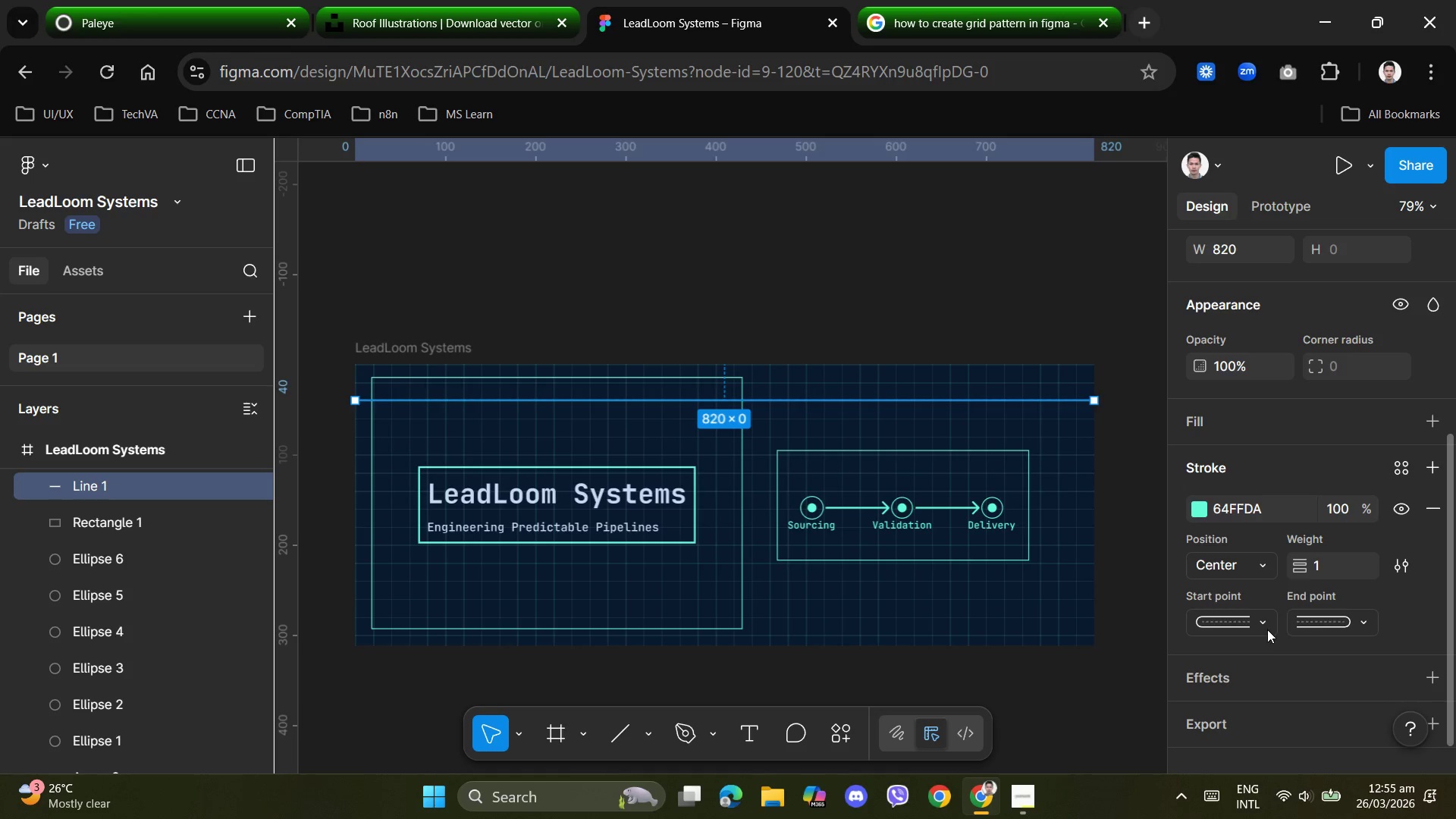 
left_click([1267, 625])
 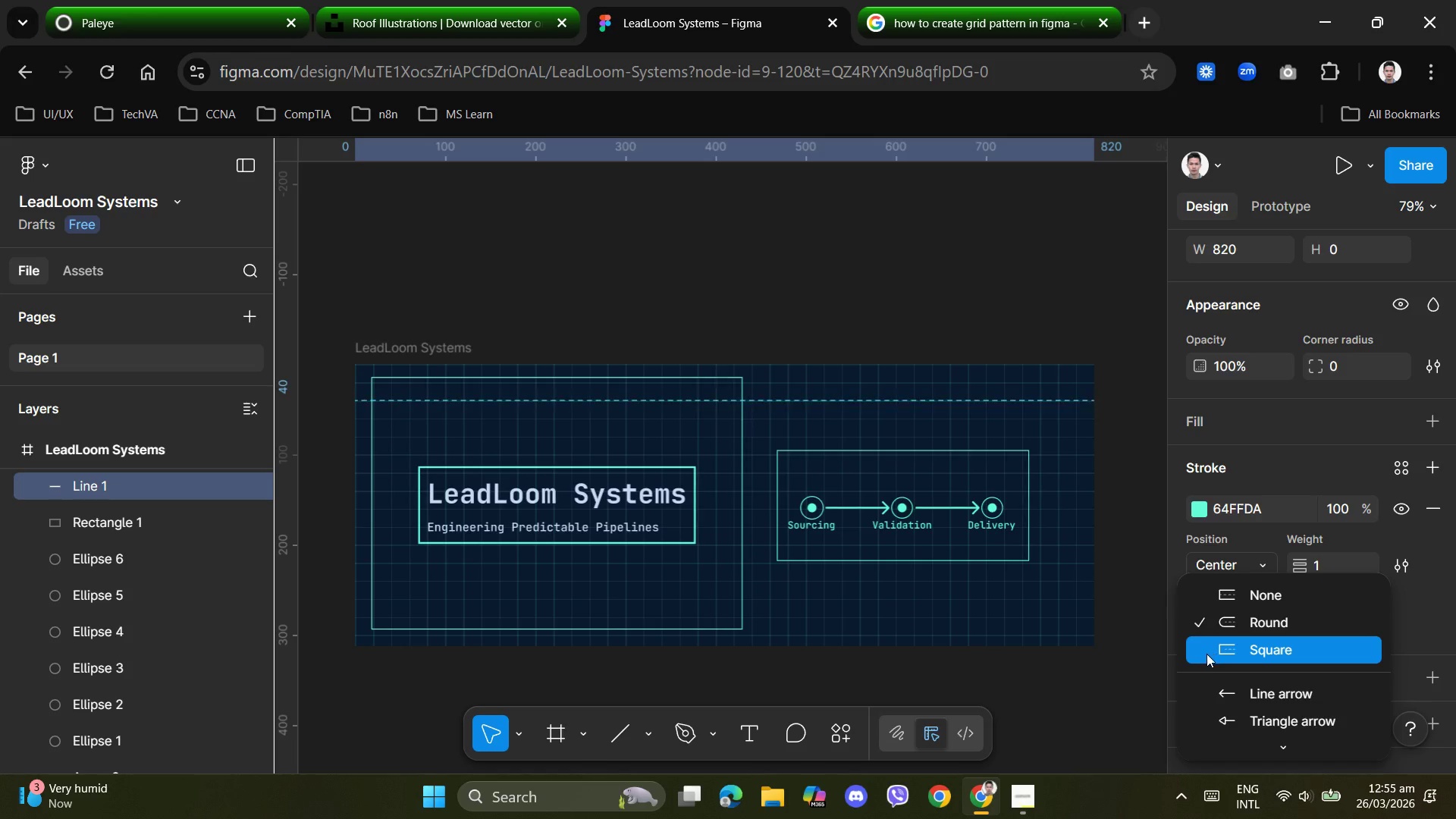 
left_click([1084, 701])
 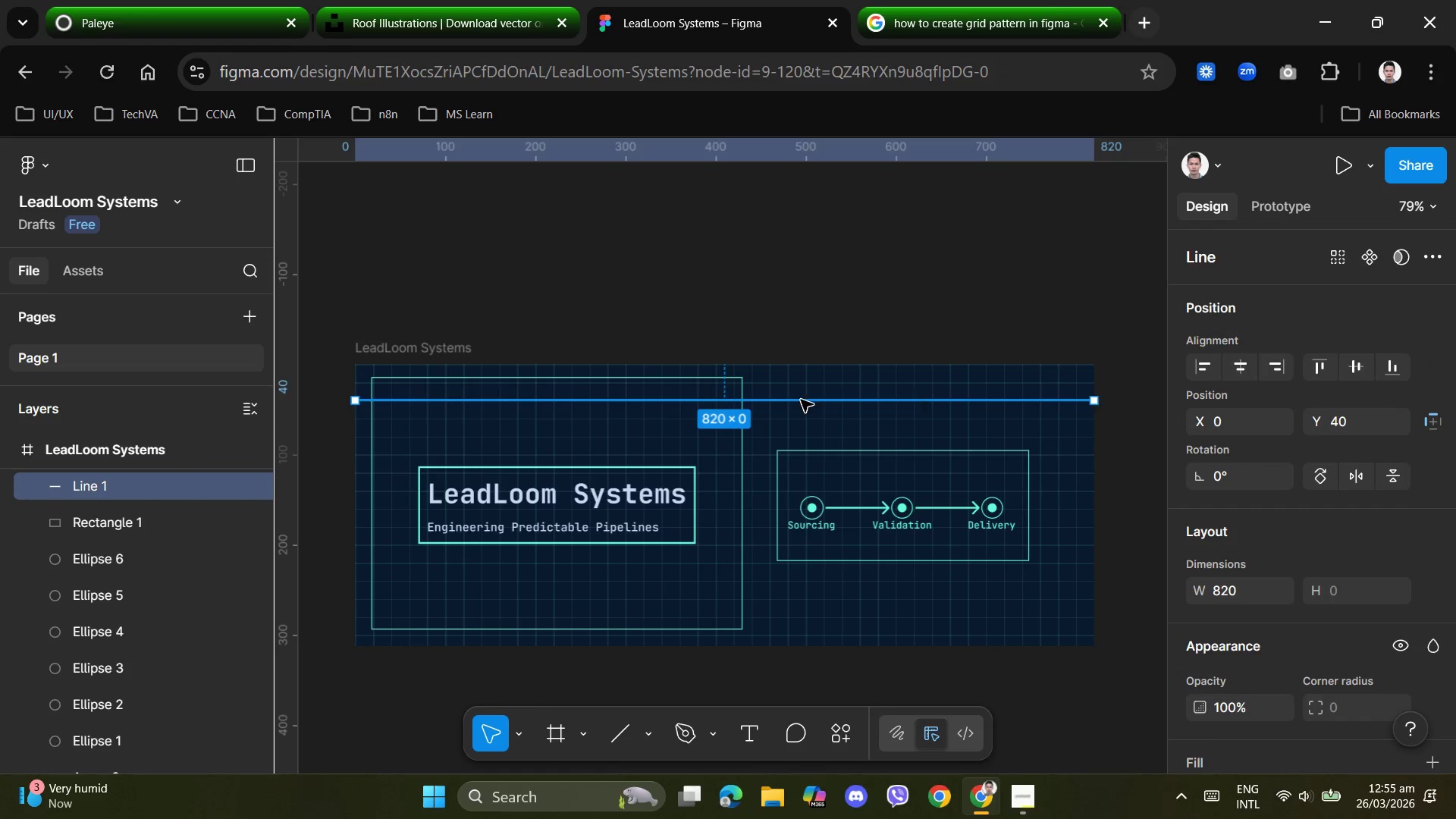 
left_click([796, 400])
 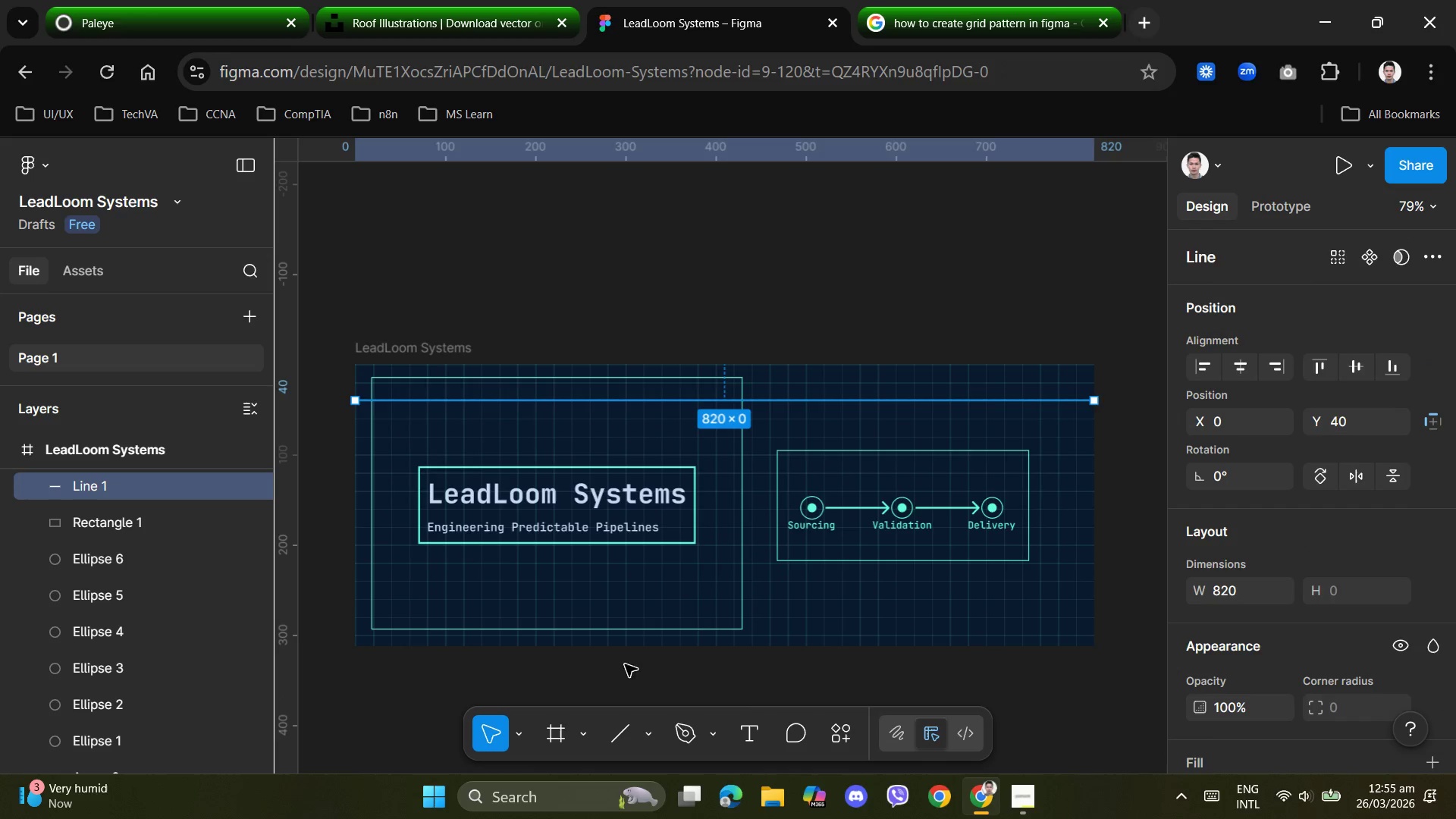 
left_click([417, 717])
 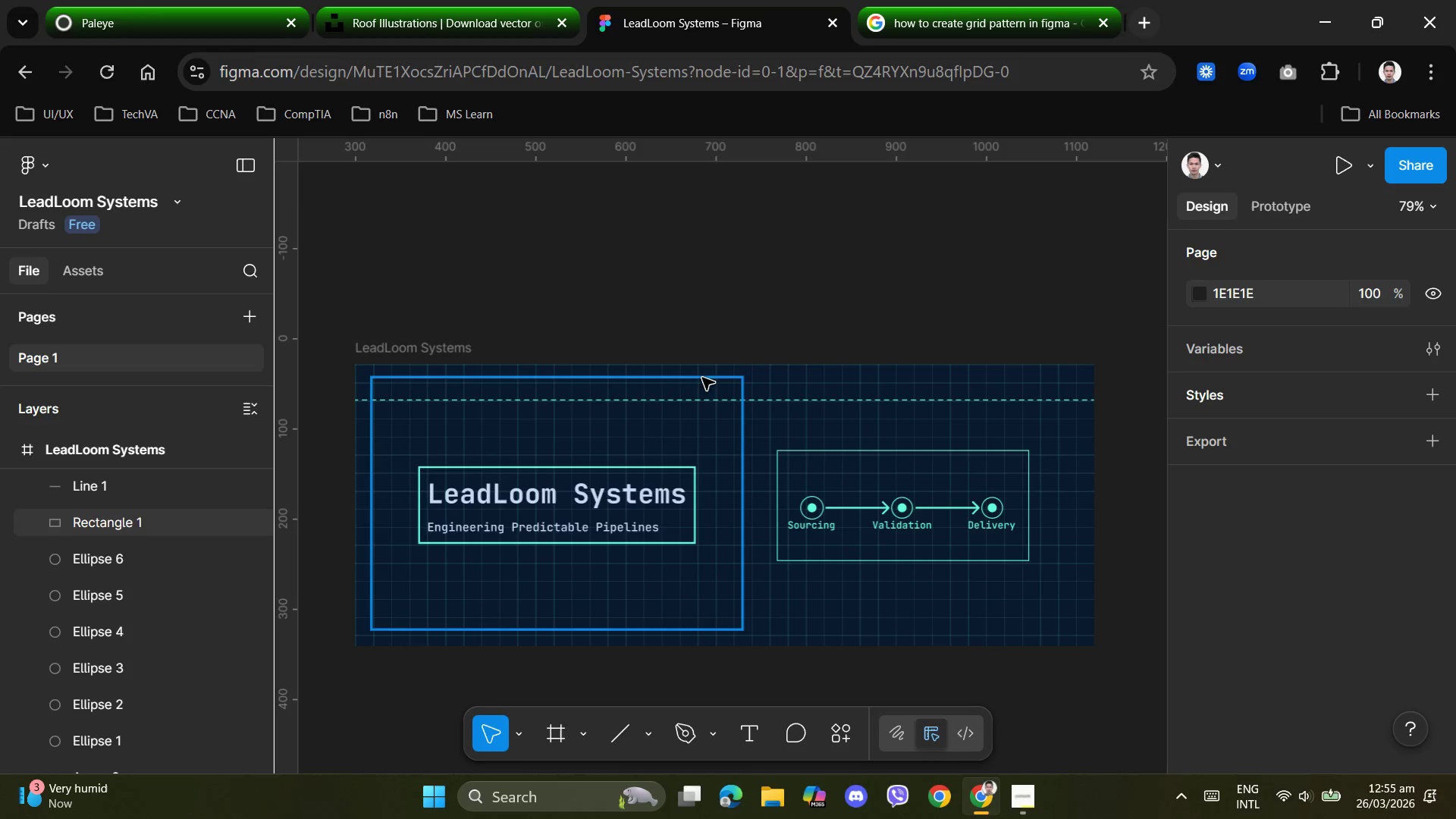 
wait(21.05)
 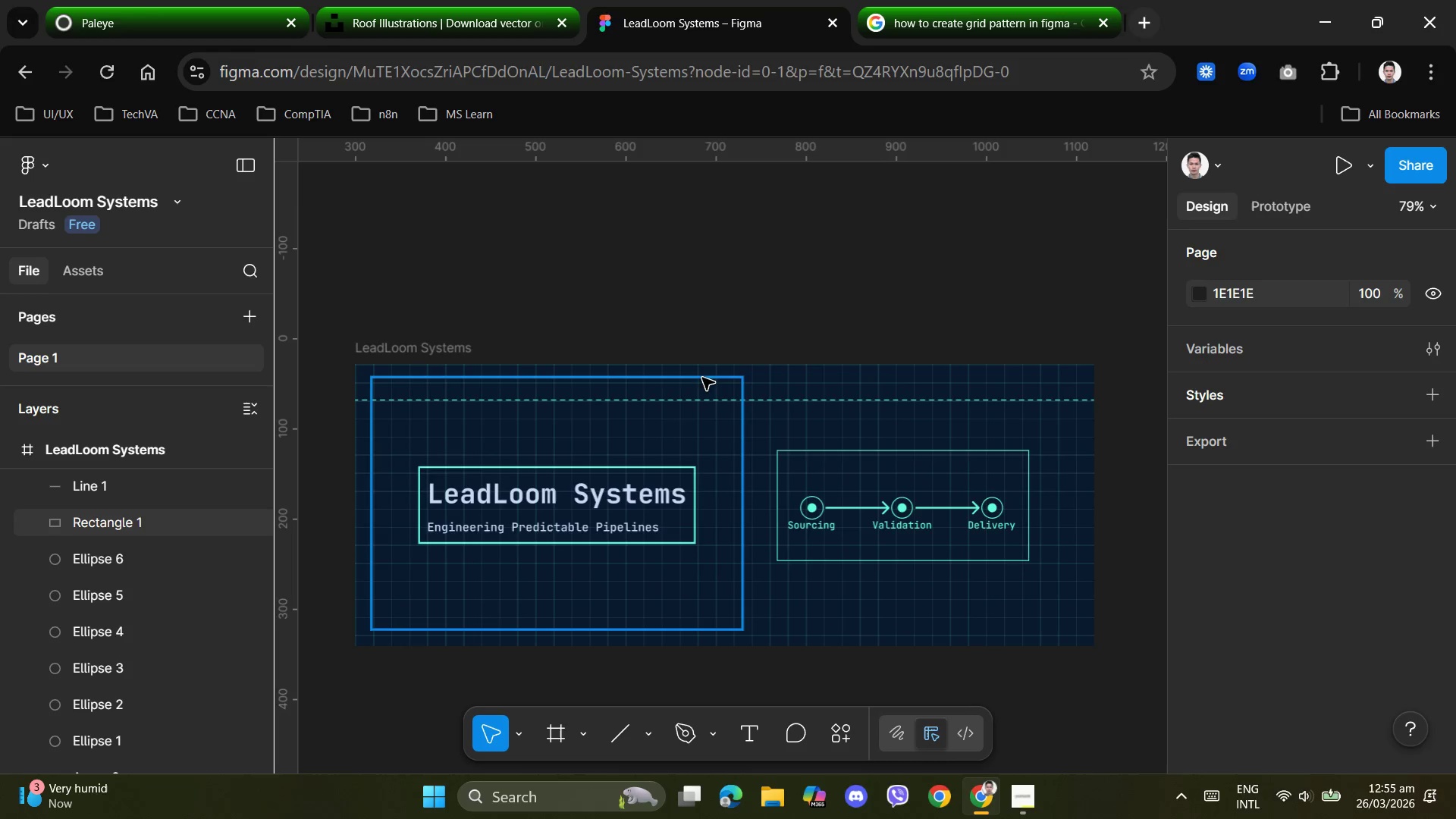 
left_click([702, 375])
 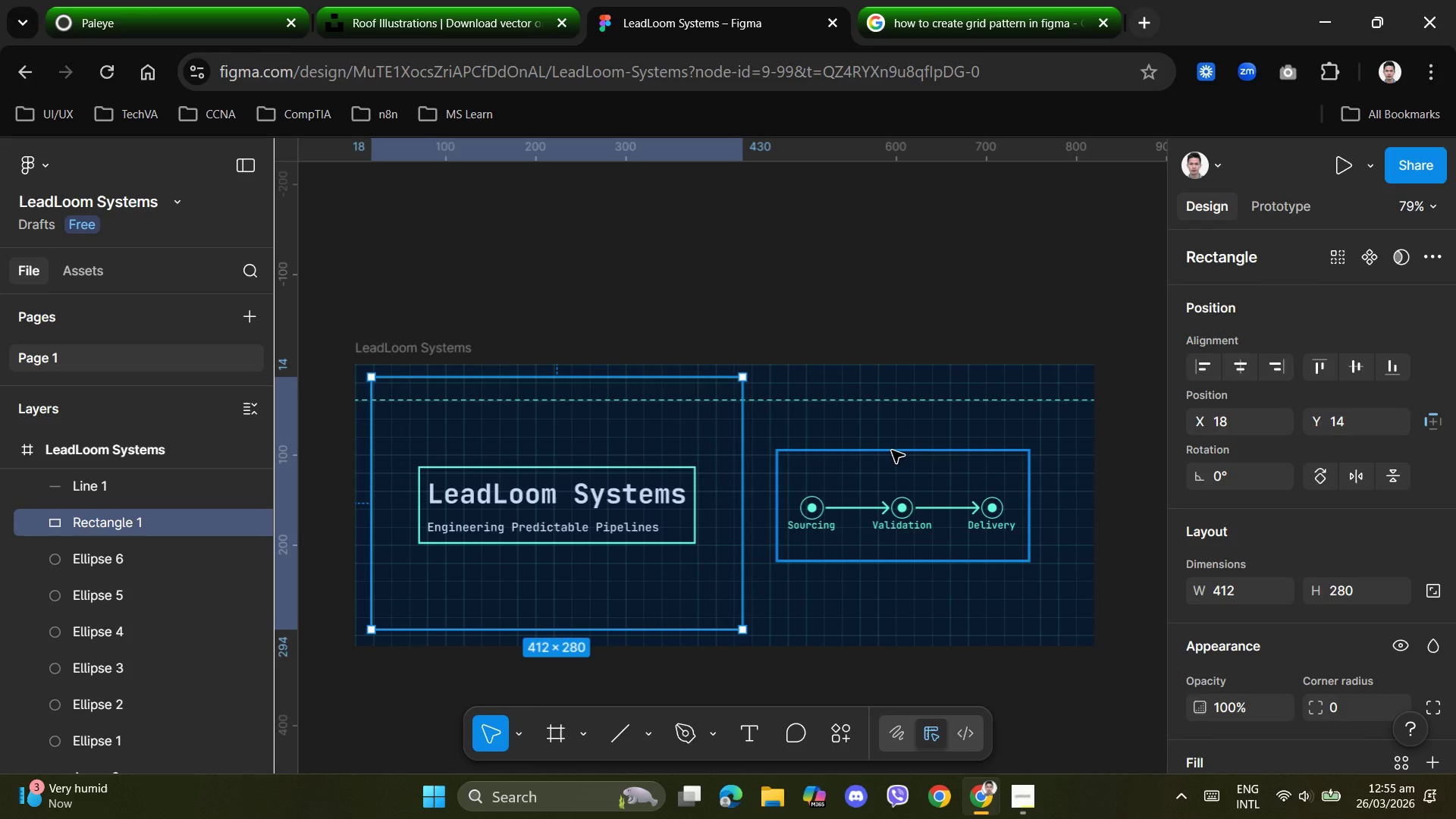 
wait(6.09)
 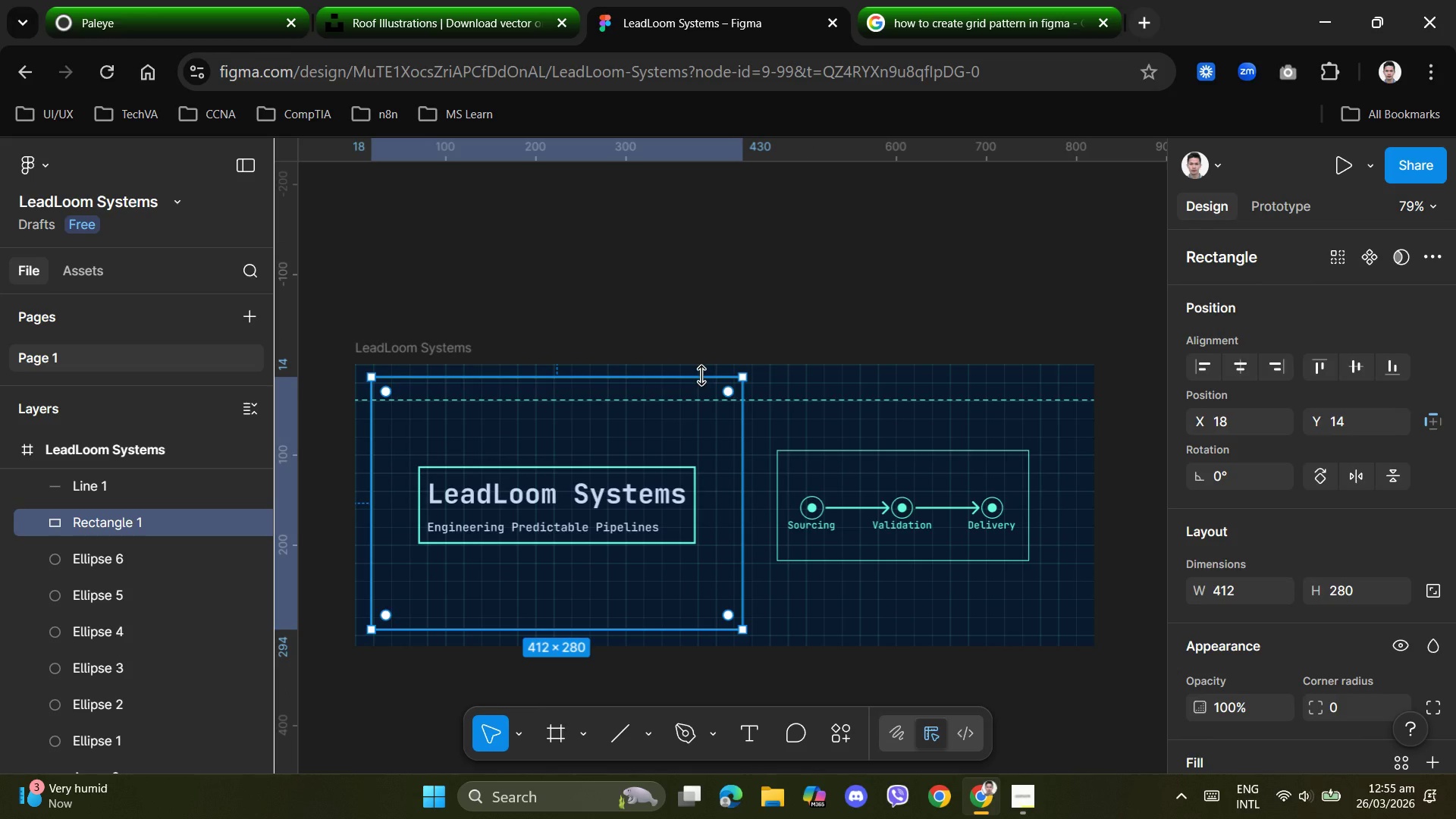 
left_click([892, 450])
 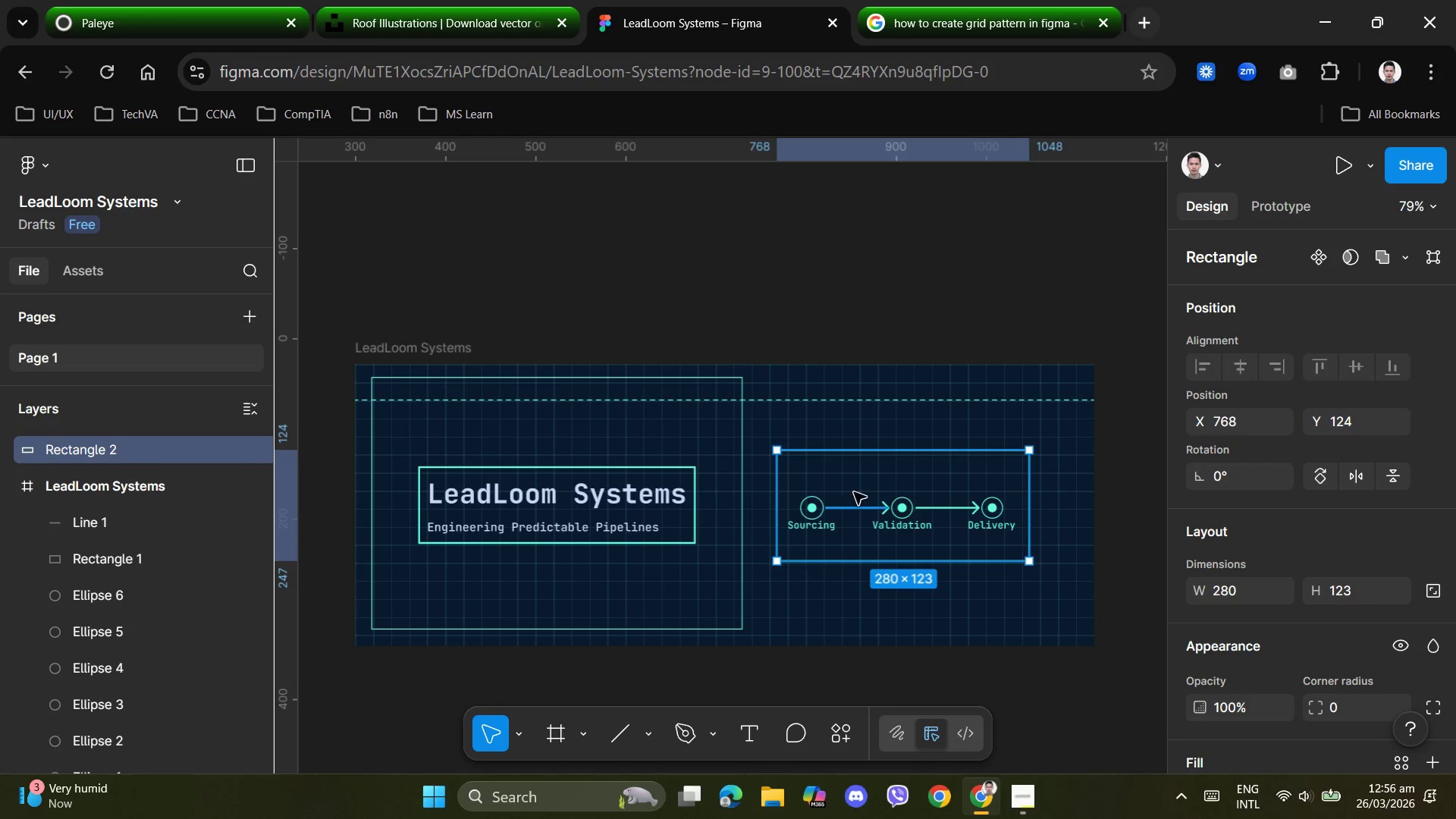 
wait(5.39)
 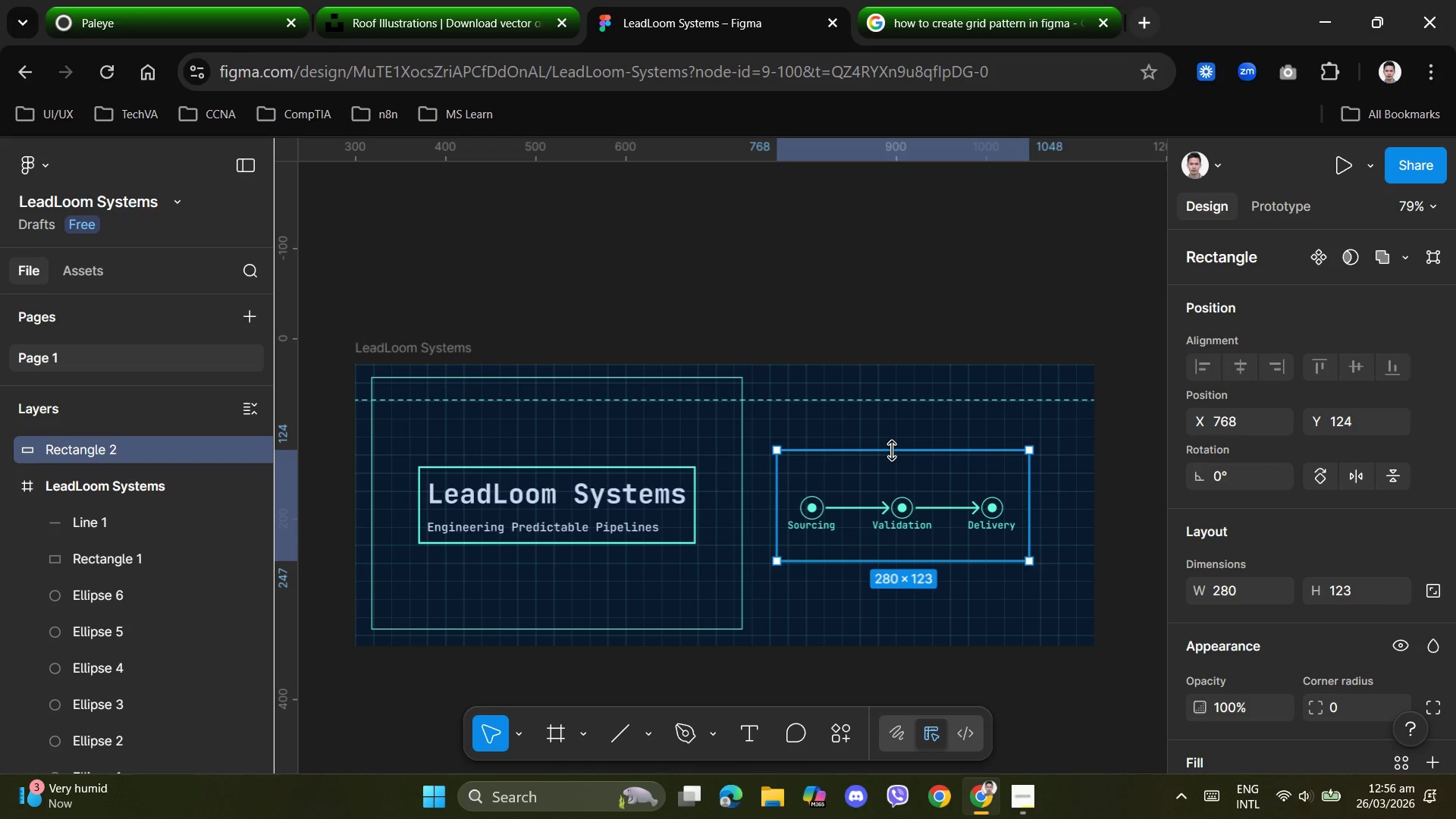 
key(Delete)
 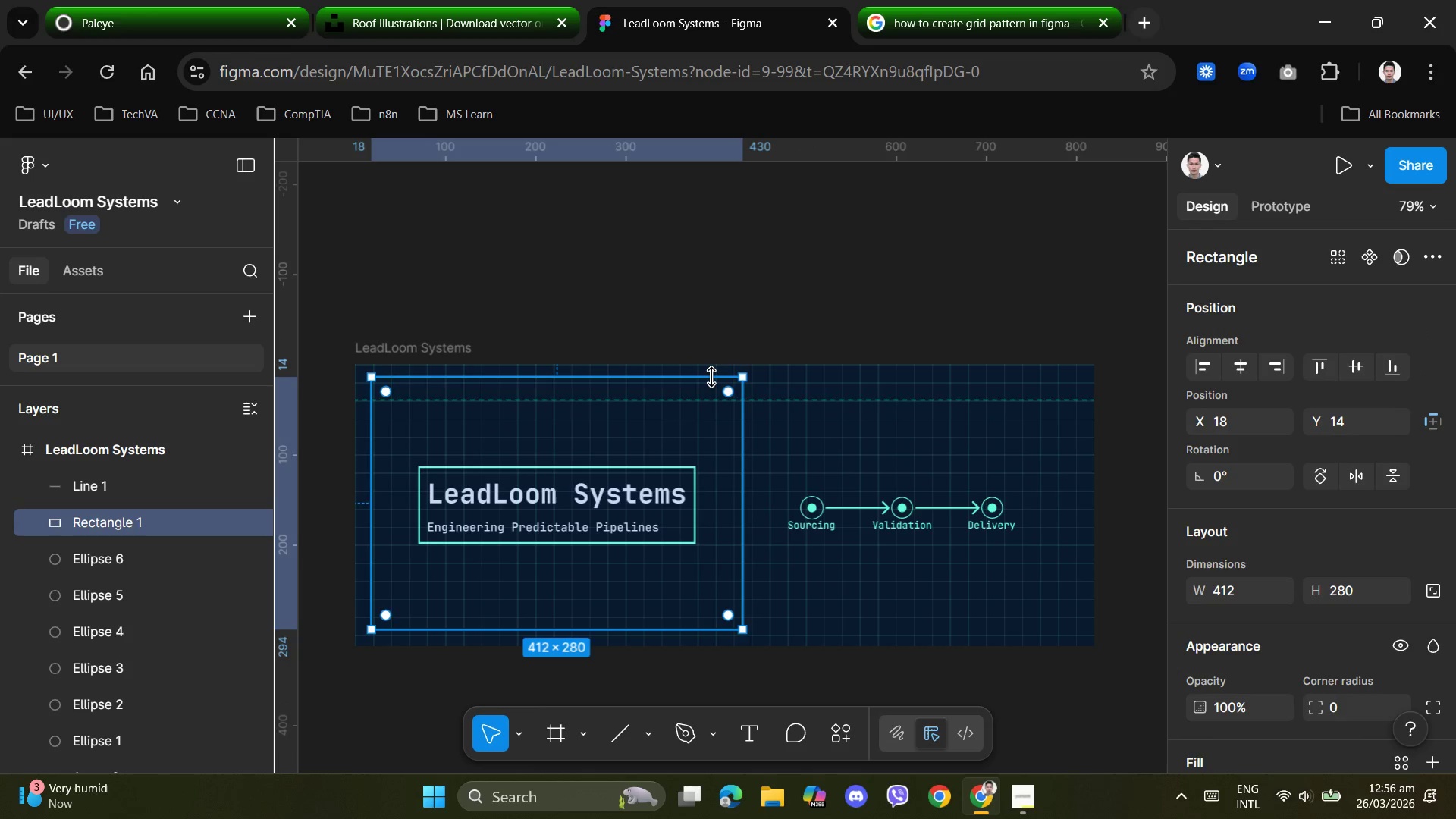 
key(Delete)
 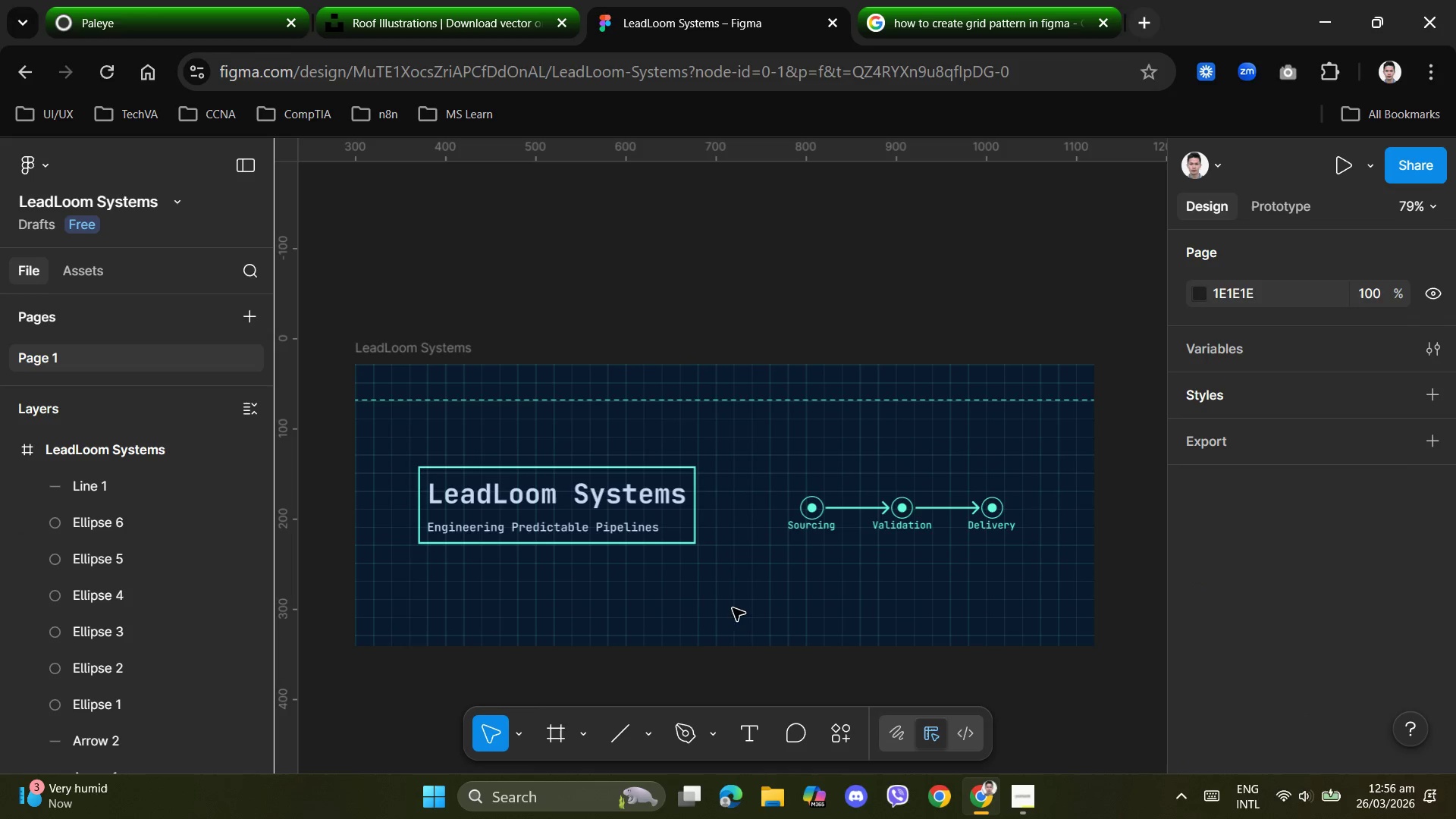 
left_click([713, 645])
 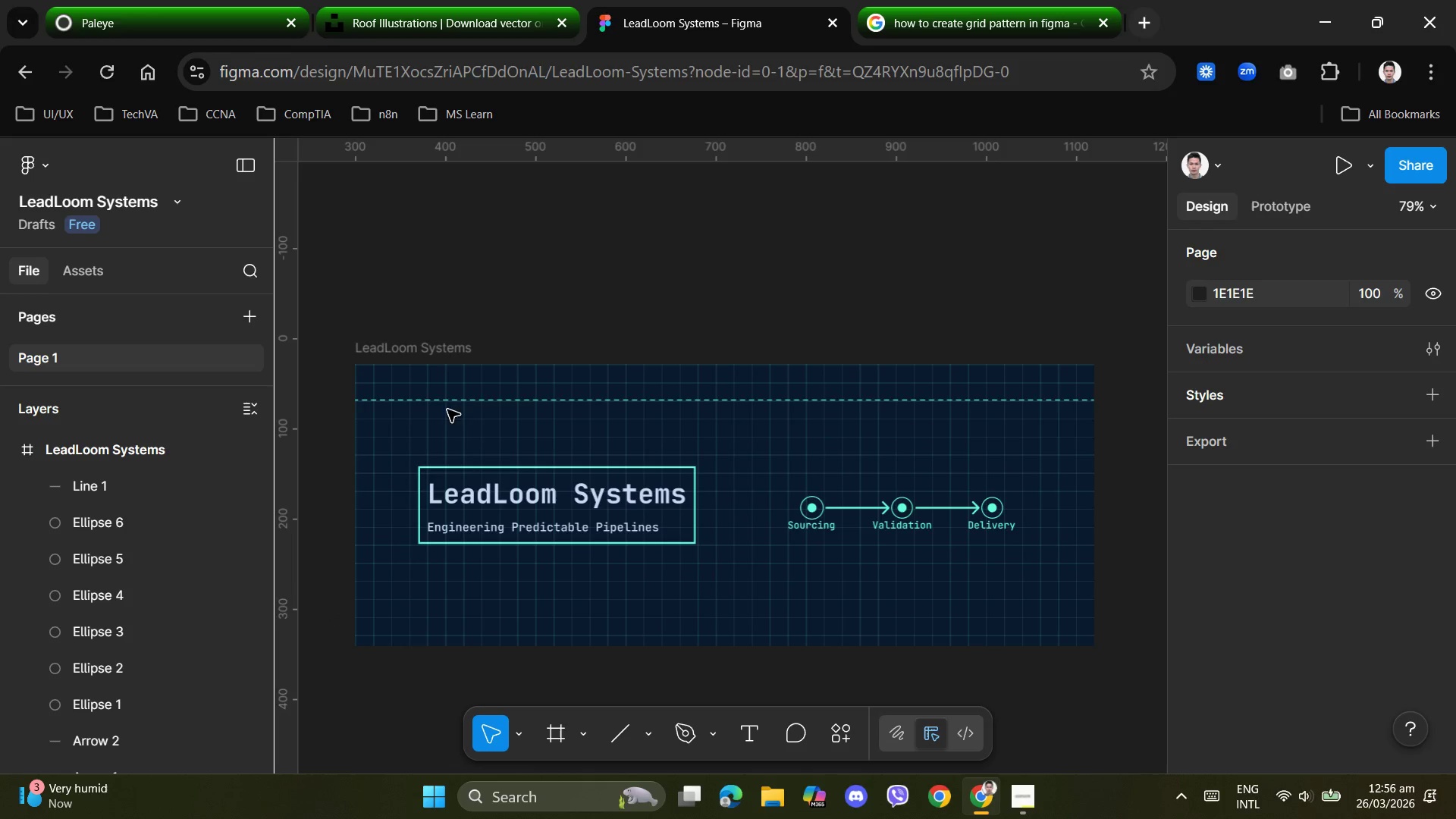 
left_click([409, 401])
 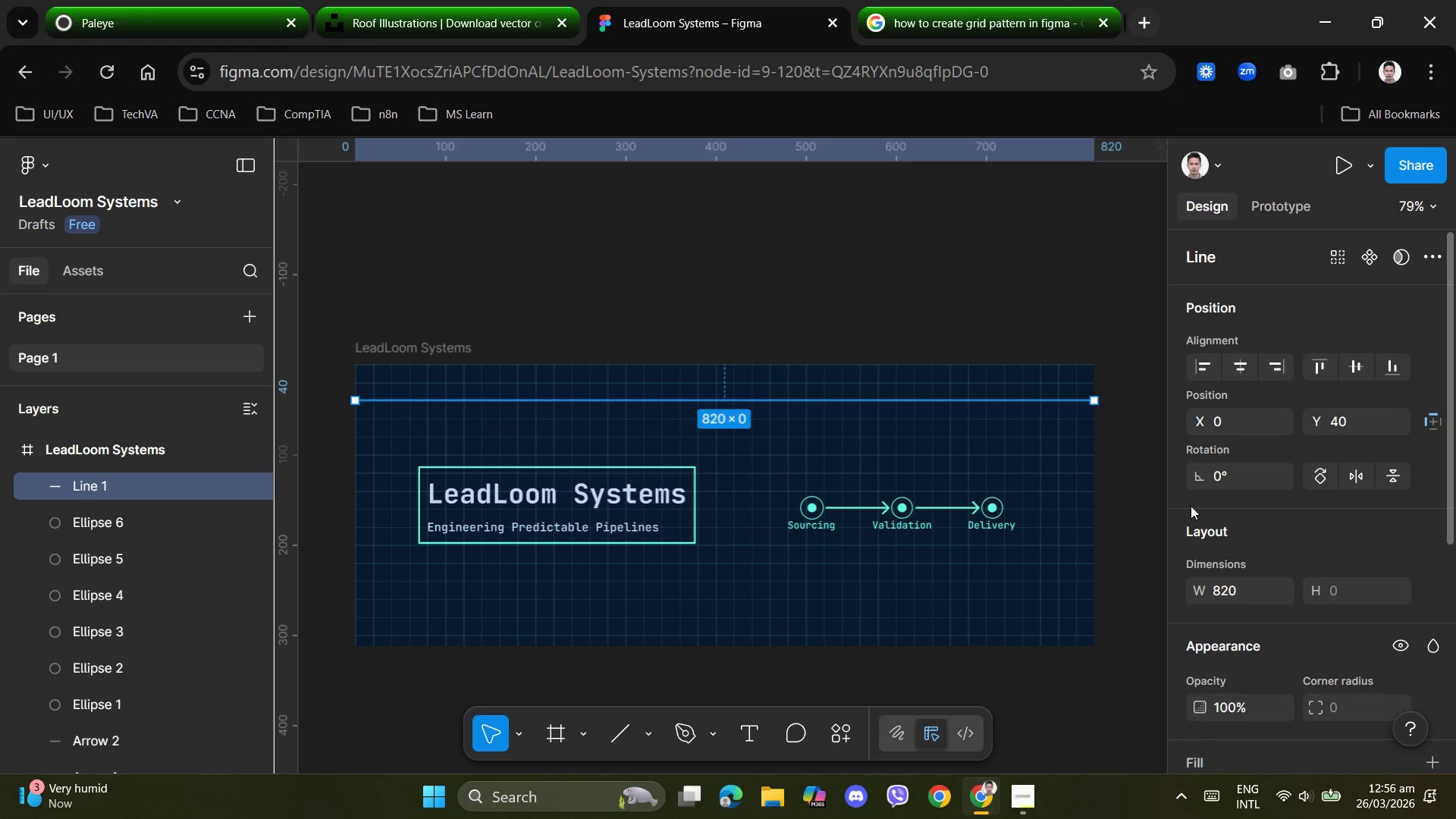 
scroll: coordinate [1245, 516], scroll_direction: down, amount: 3.0
 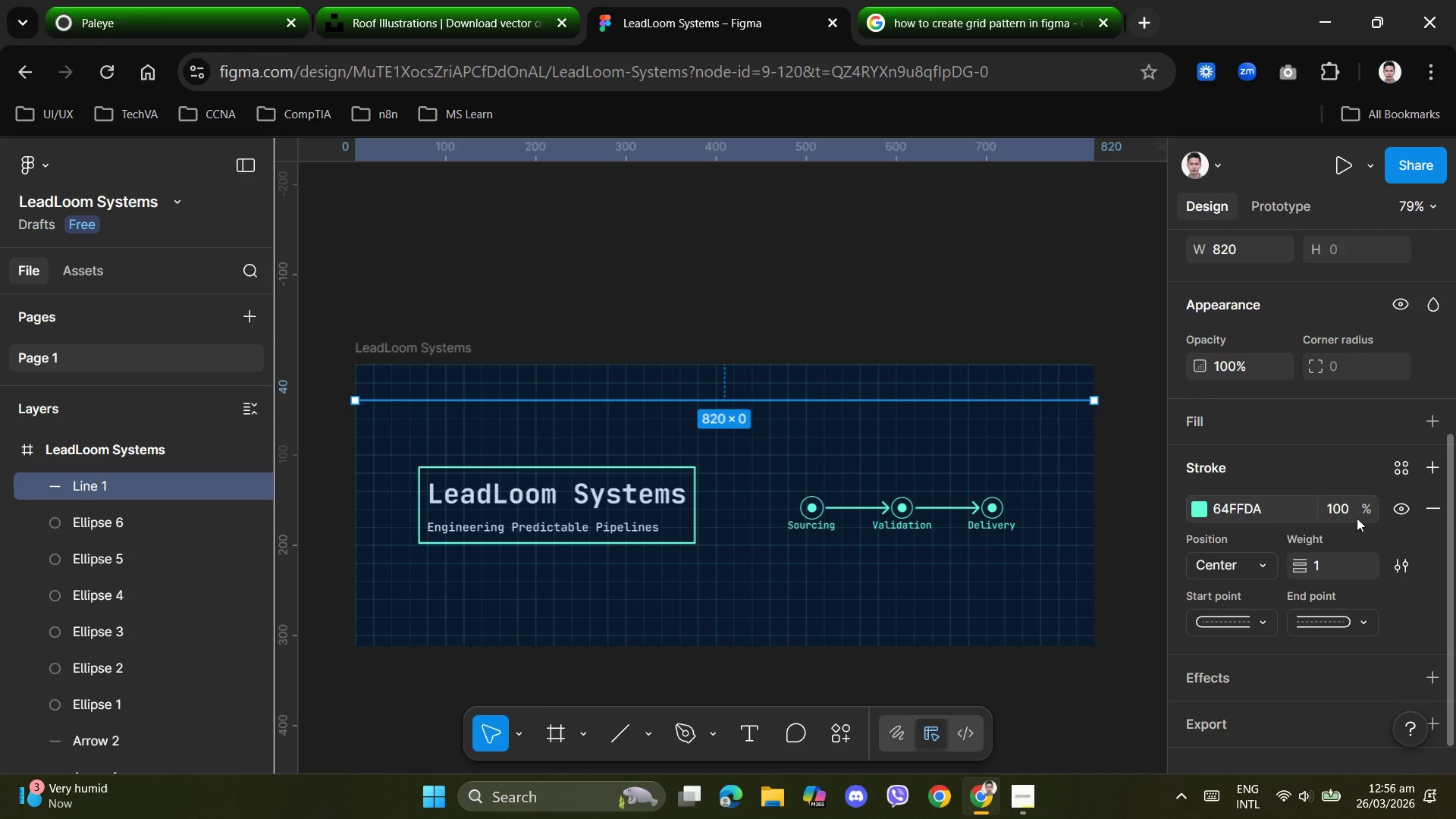 
left_click([1333, 509])
 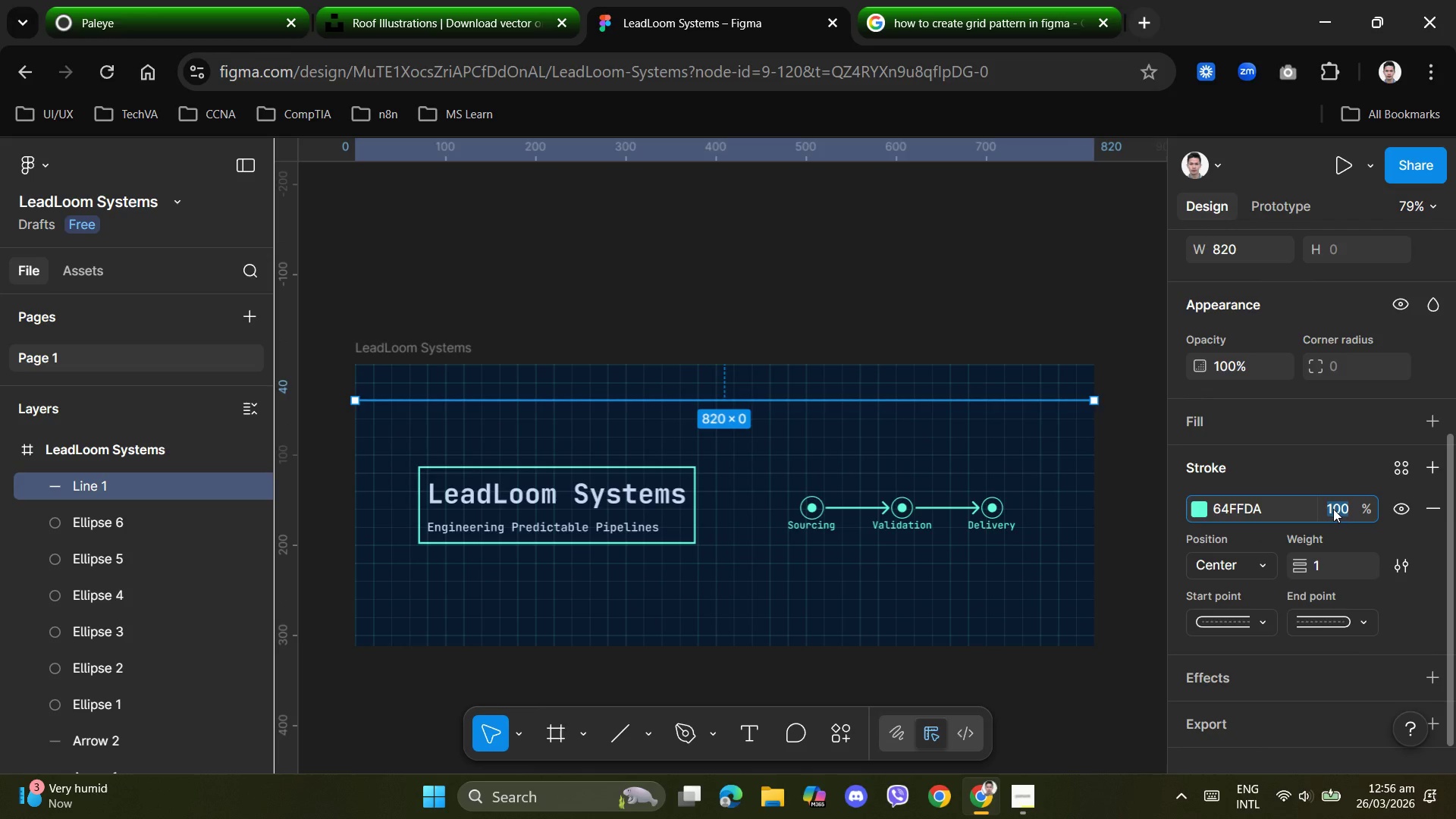 
key(Numpad5)
 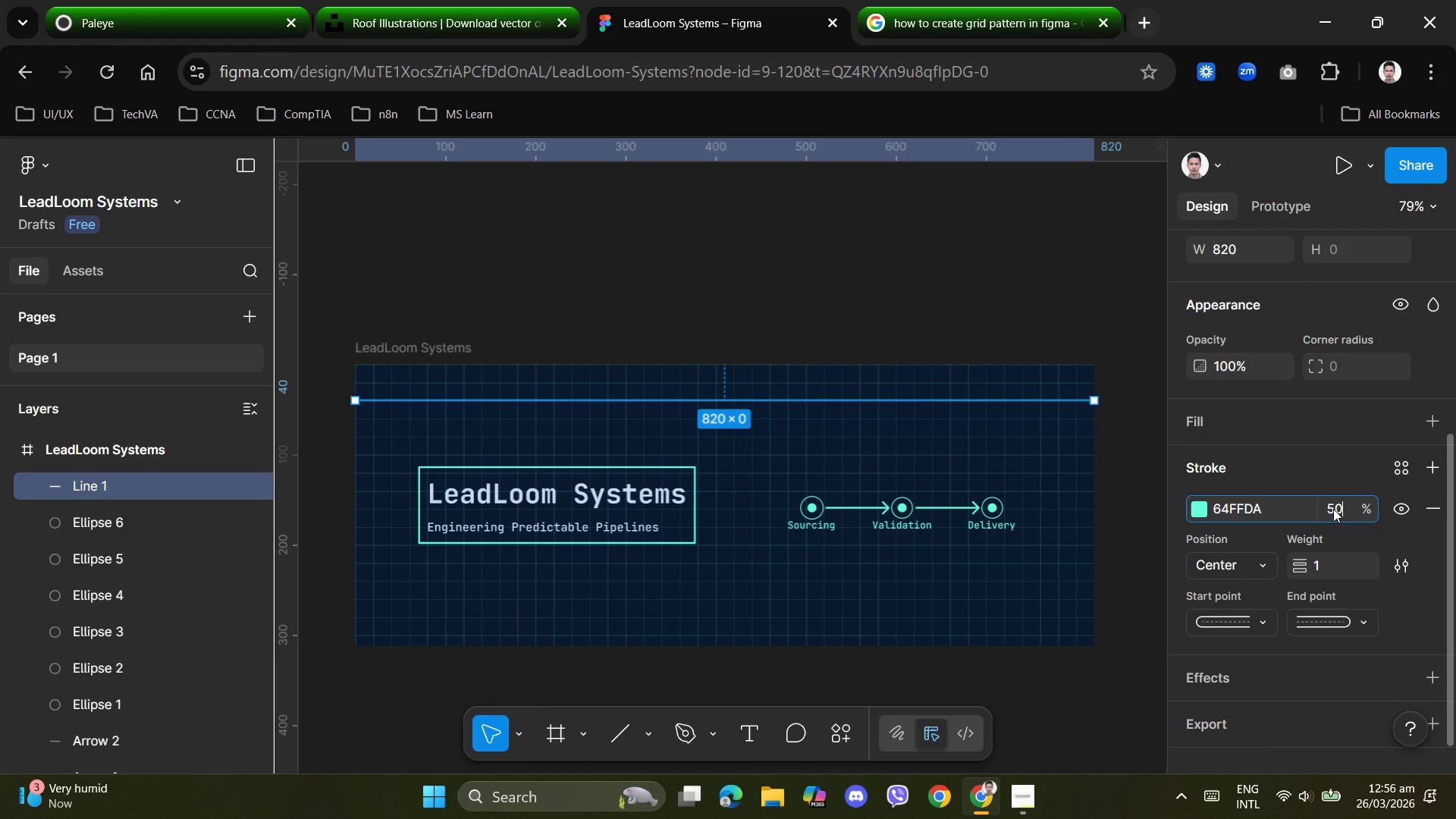 
key(Numpad0)
 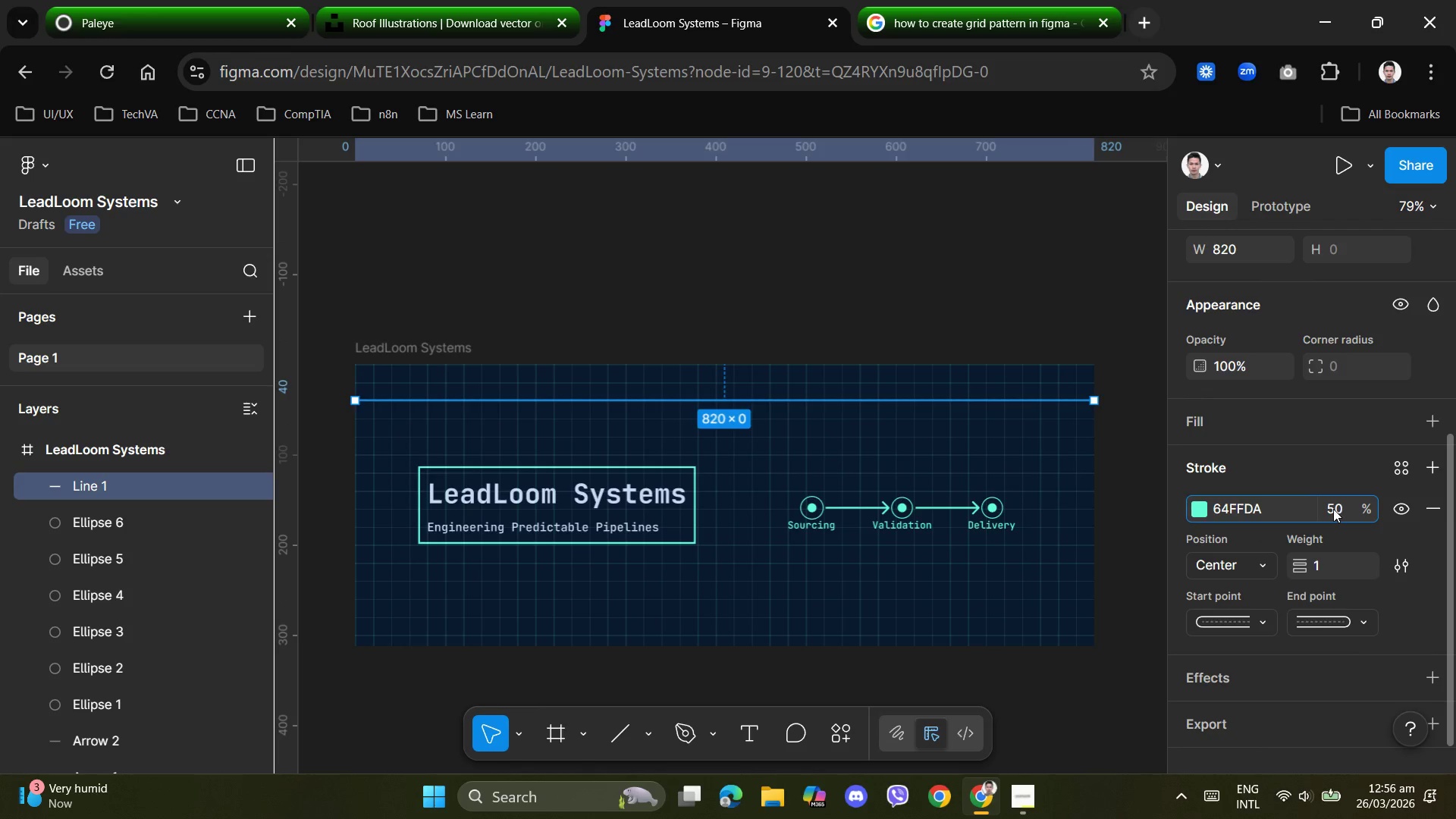 
key(NumpadEnter)
 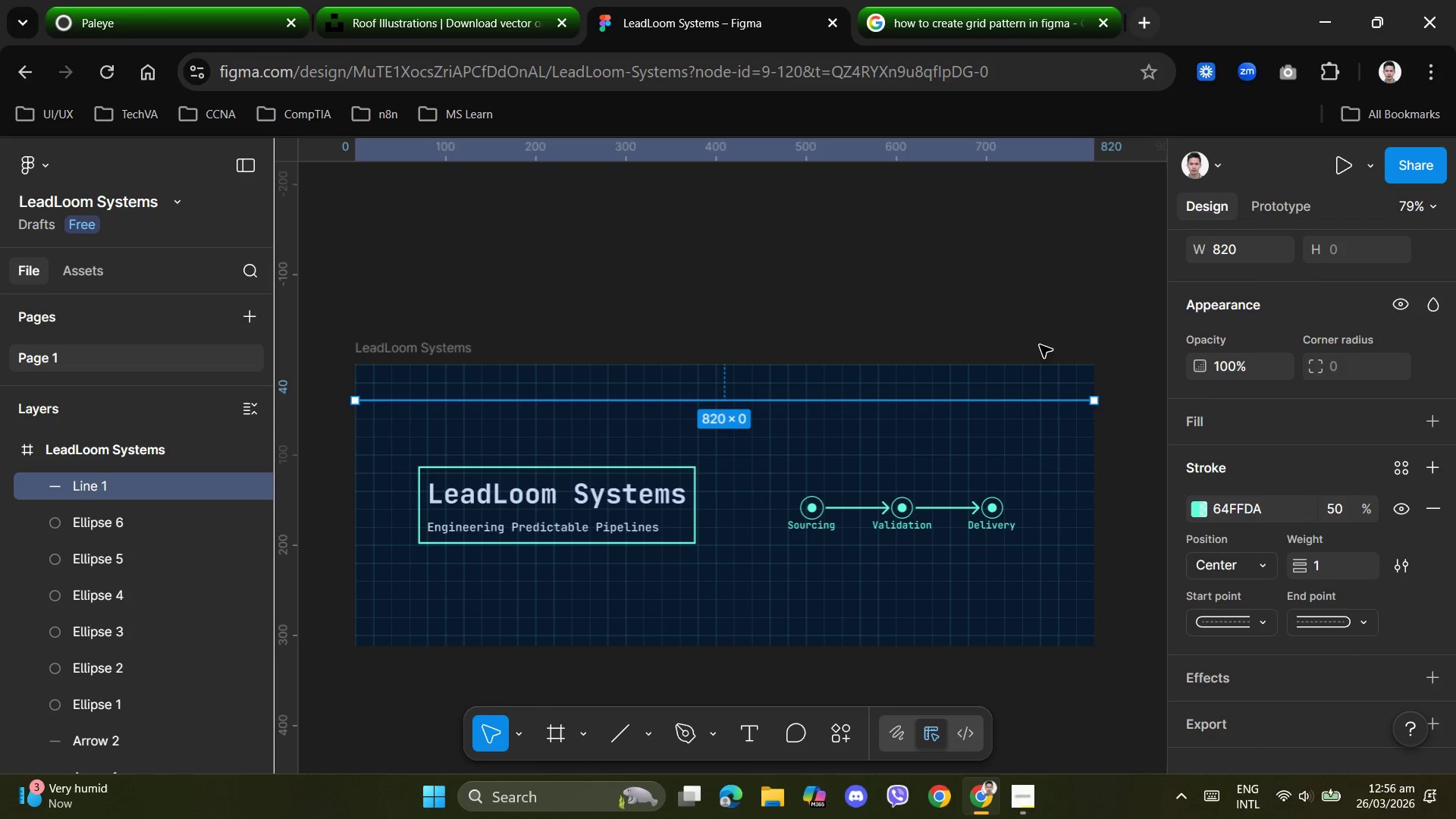 
left_click([1025, 306])
 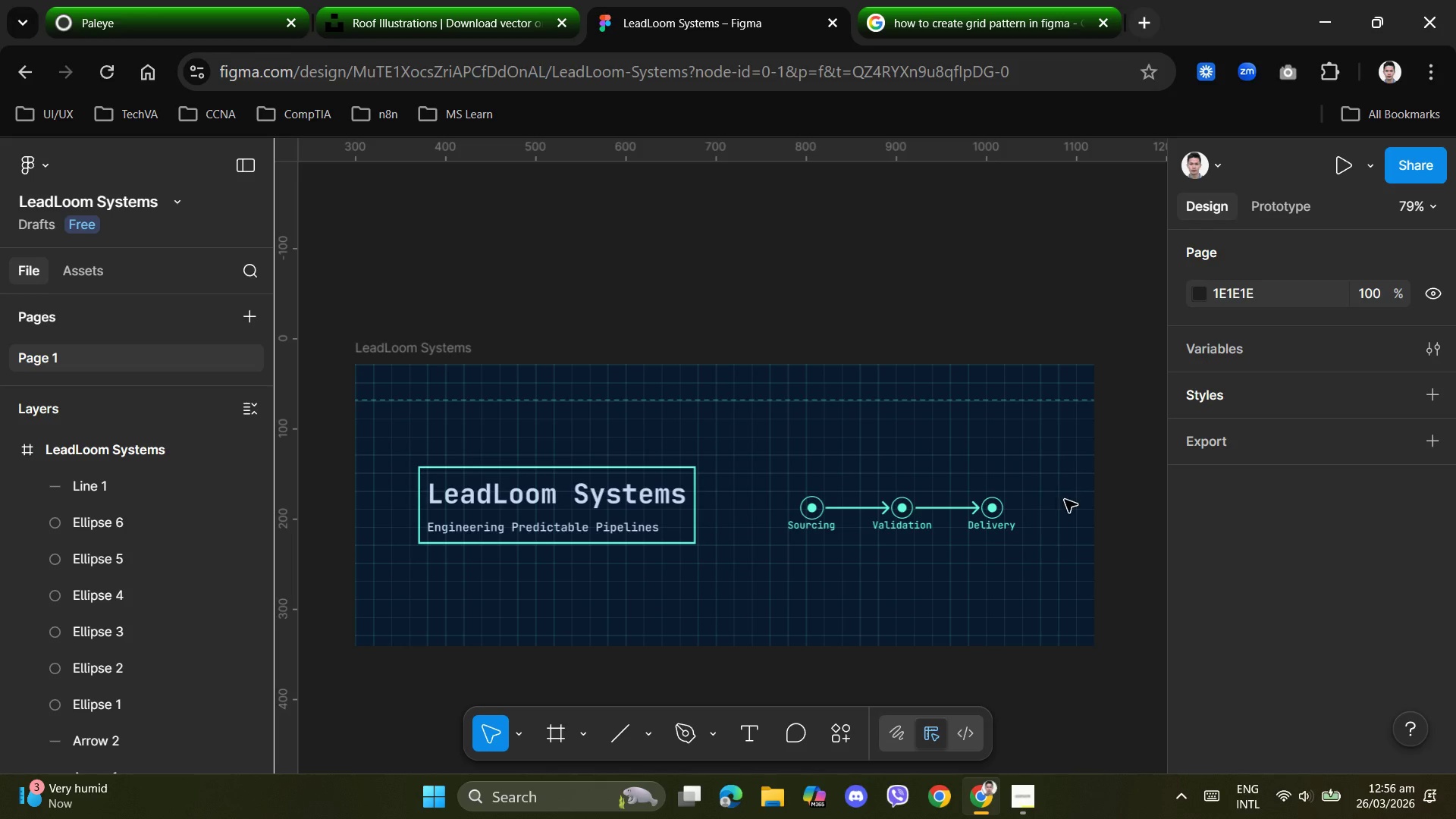 
scroll: coordinate [1110, 521], scroll_direction: up, amount: 4.0
 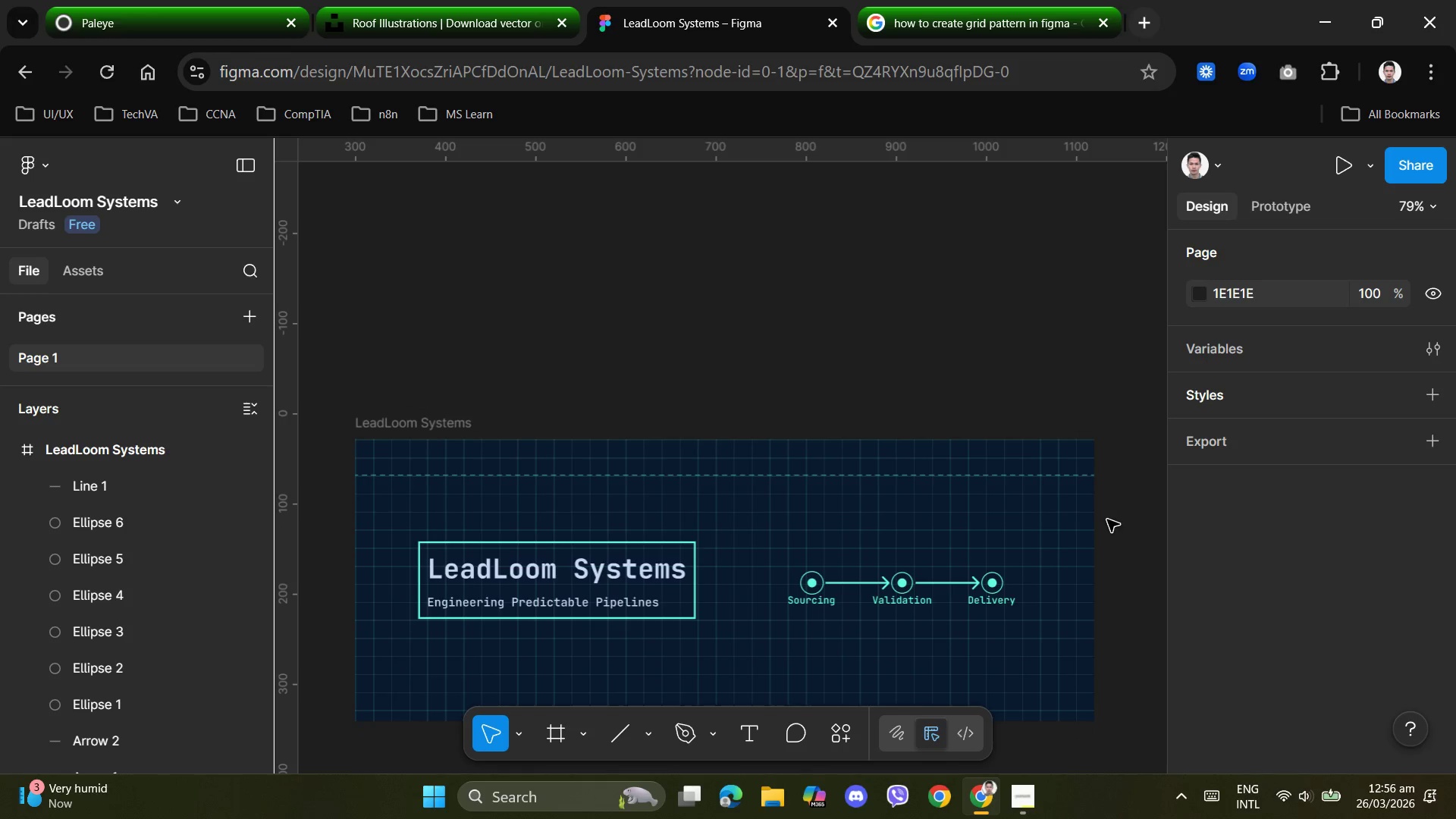 
hold_key(key=ControlLeft, duration=1.16)
scroll: coordinate [1109, 516], scroll_direction: up, amount: 1.0
 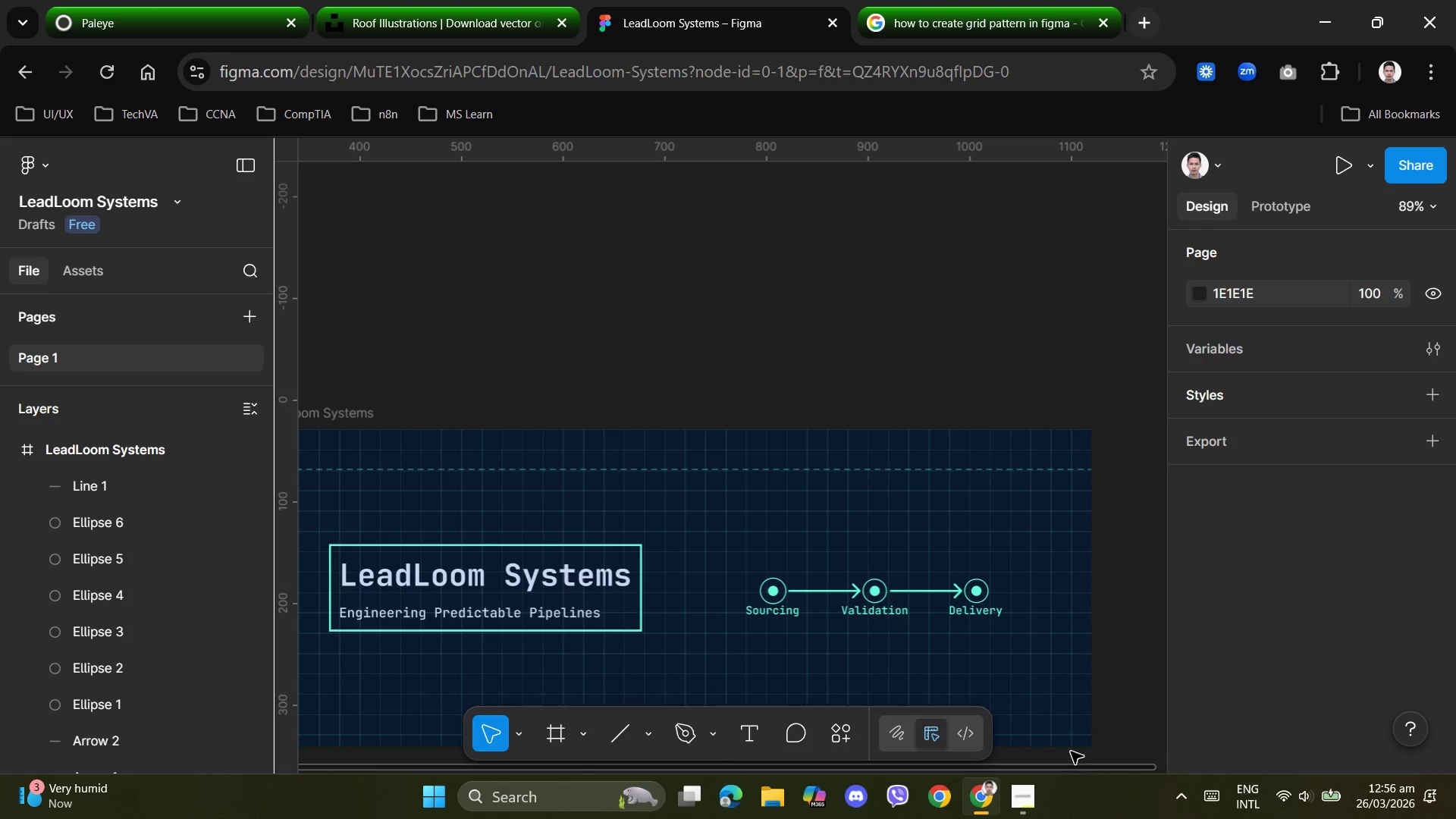 
left_click_drag(start_coordinate=[1073, 772], to_coordinate=[922, 755])
 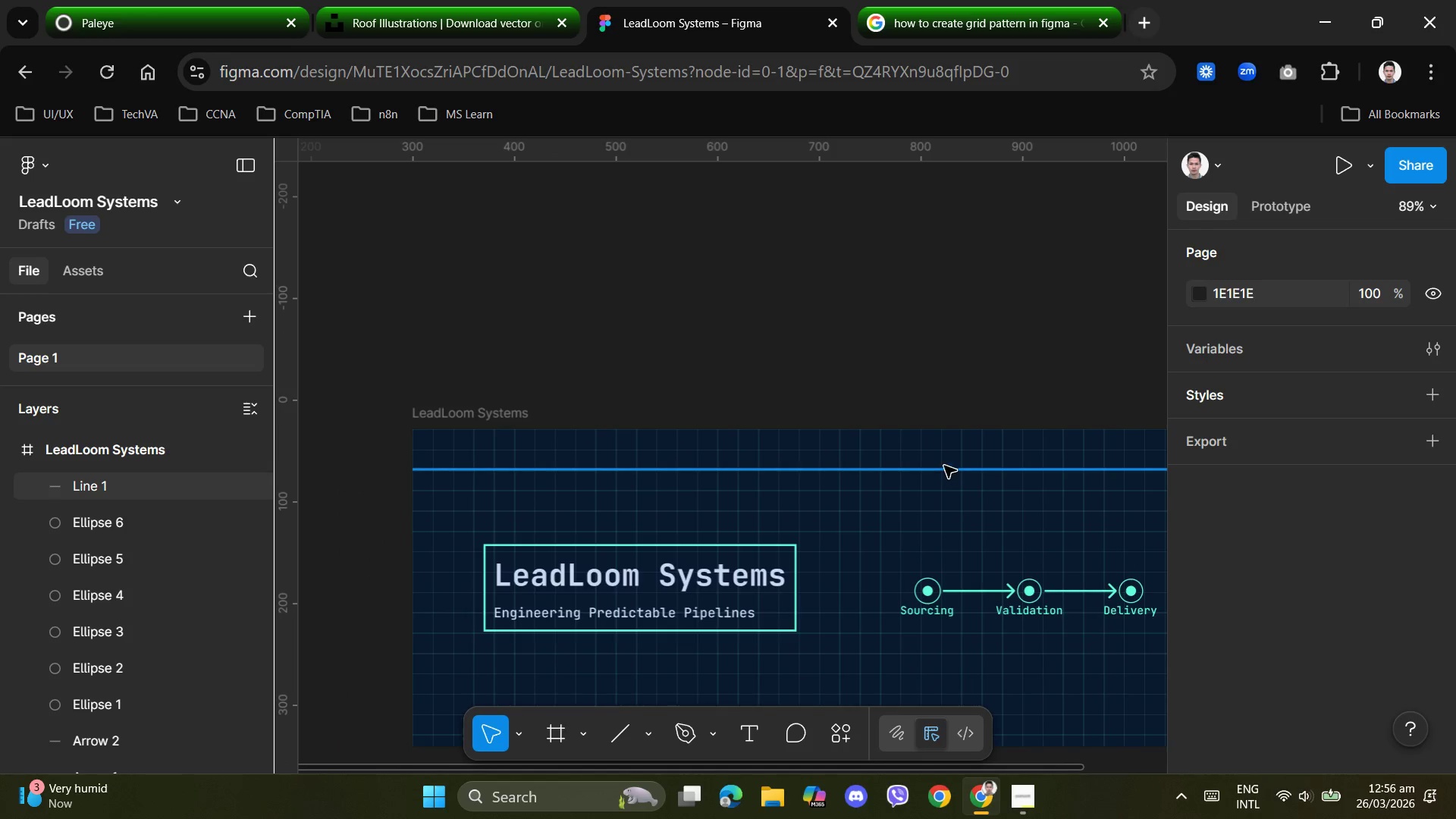 
left_click([944, 466])
 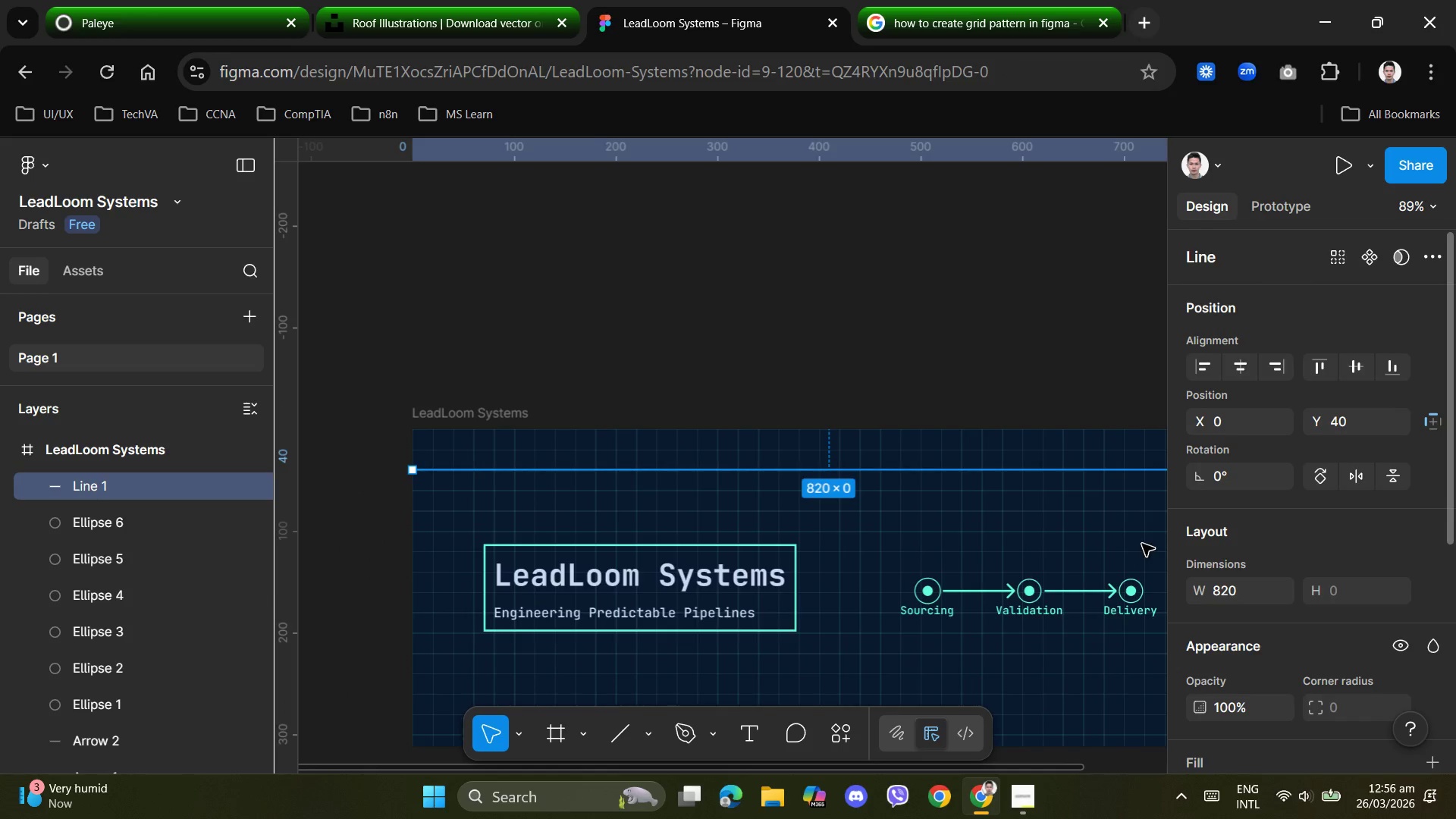 
scroll: coordinate [1245, 641], scroll_direction: down, amount: 5.0
 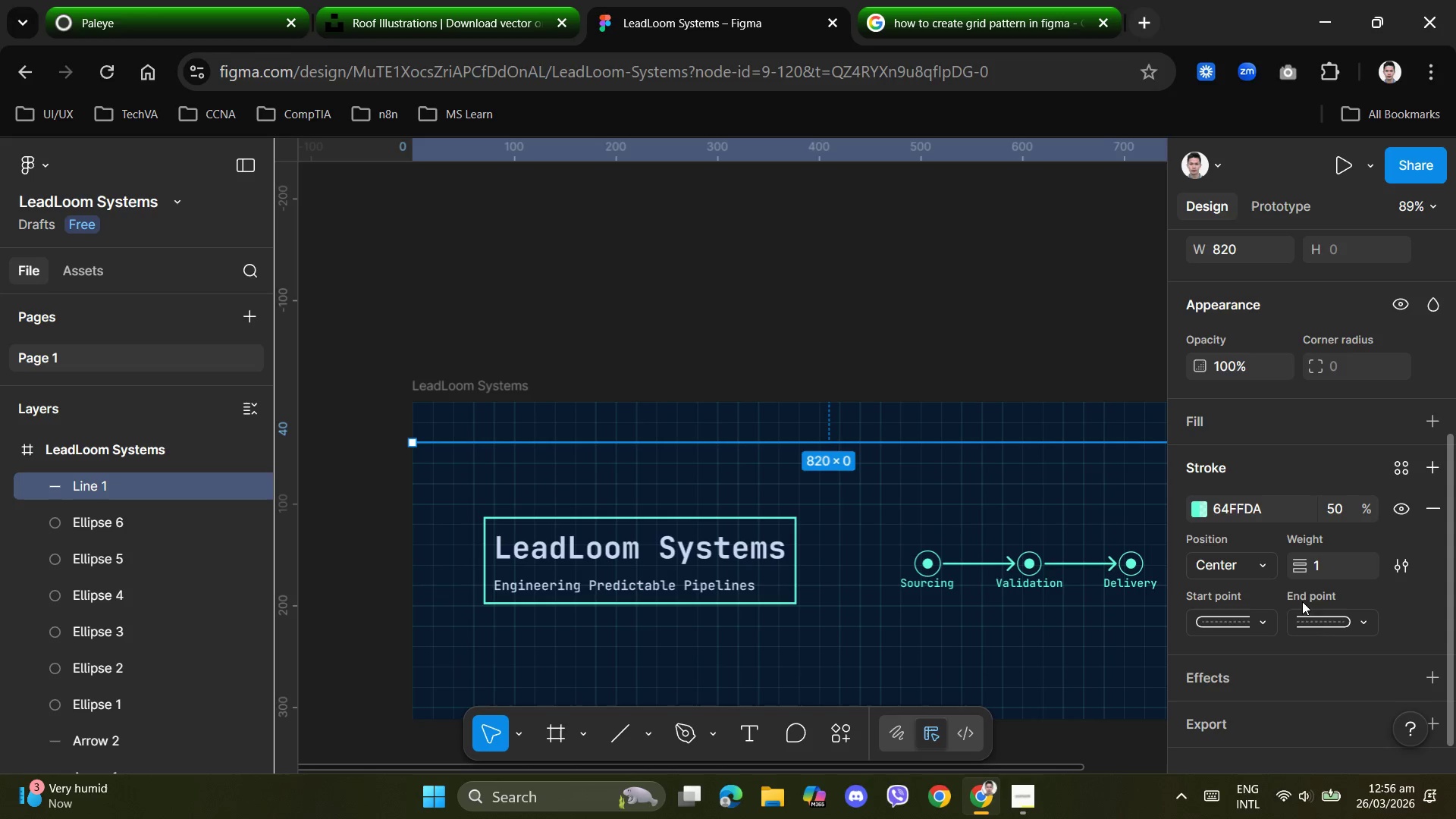 
mouse_move([1319, 560])
 